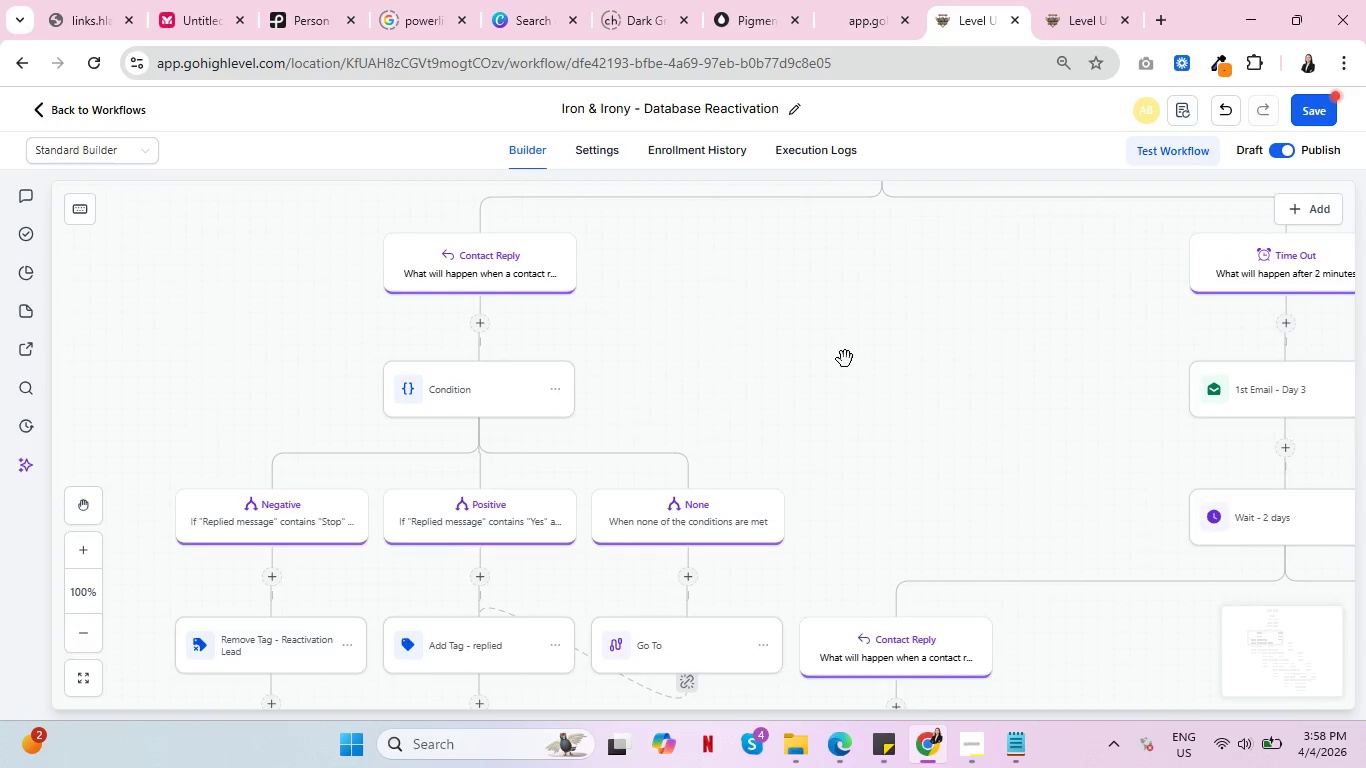 
left_click_drag(start_coordinate=[845, 359], to_coordinate=[815, 552])
 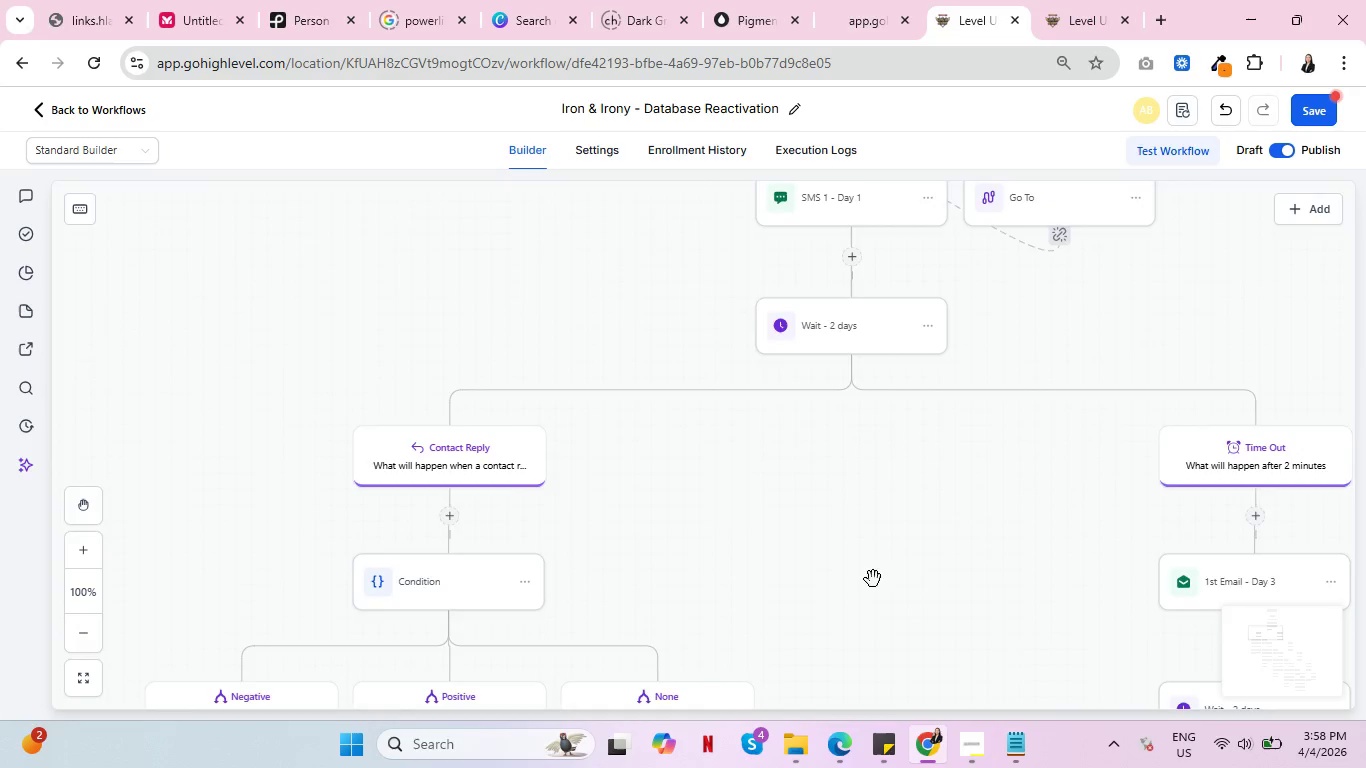 
left_click_drag(start_coordinate=[873, 579], to_coordinate=[696, 317])
 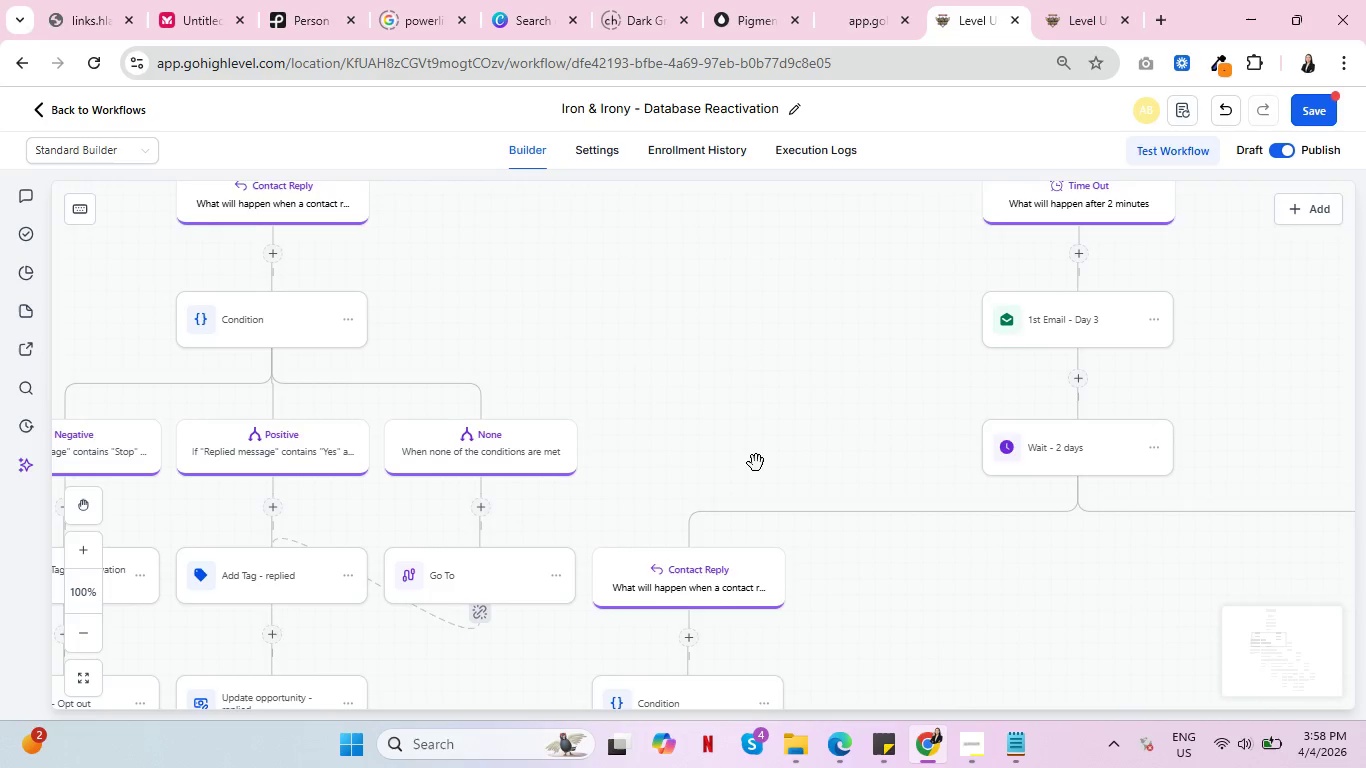 
left_click_drag(start_coordinate=[756, 463], to_coordinate=[779, 255])
 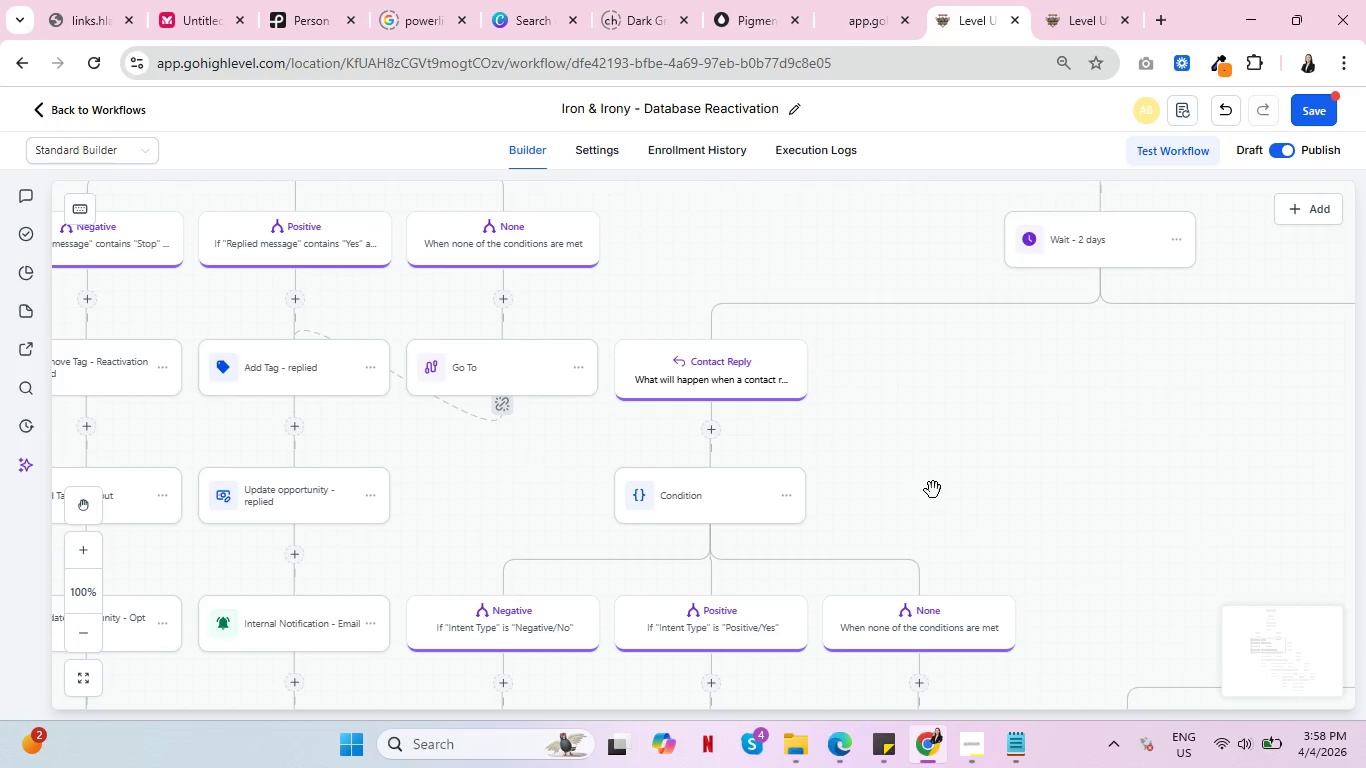 
left_click_drag(start_coordinate=[933, 488], to_coordinate=[831, 407])
 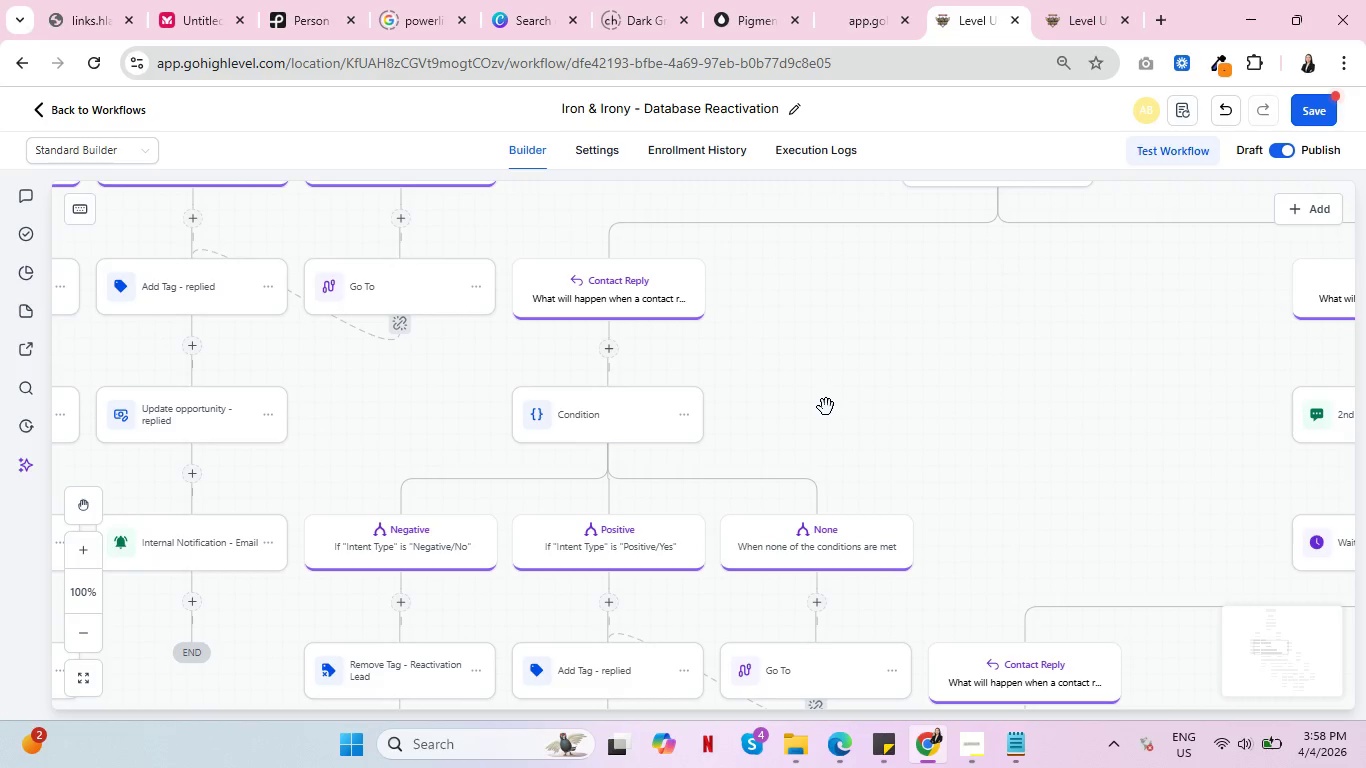 
key(Control+ControlLeft)
 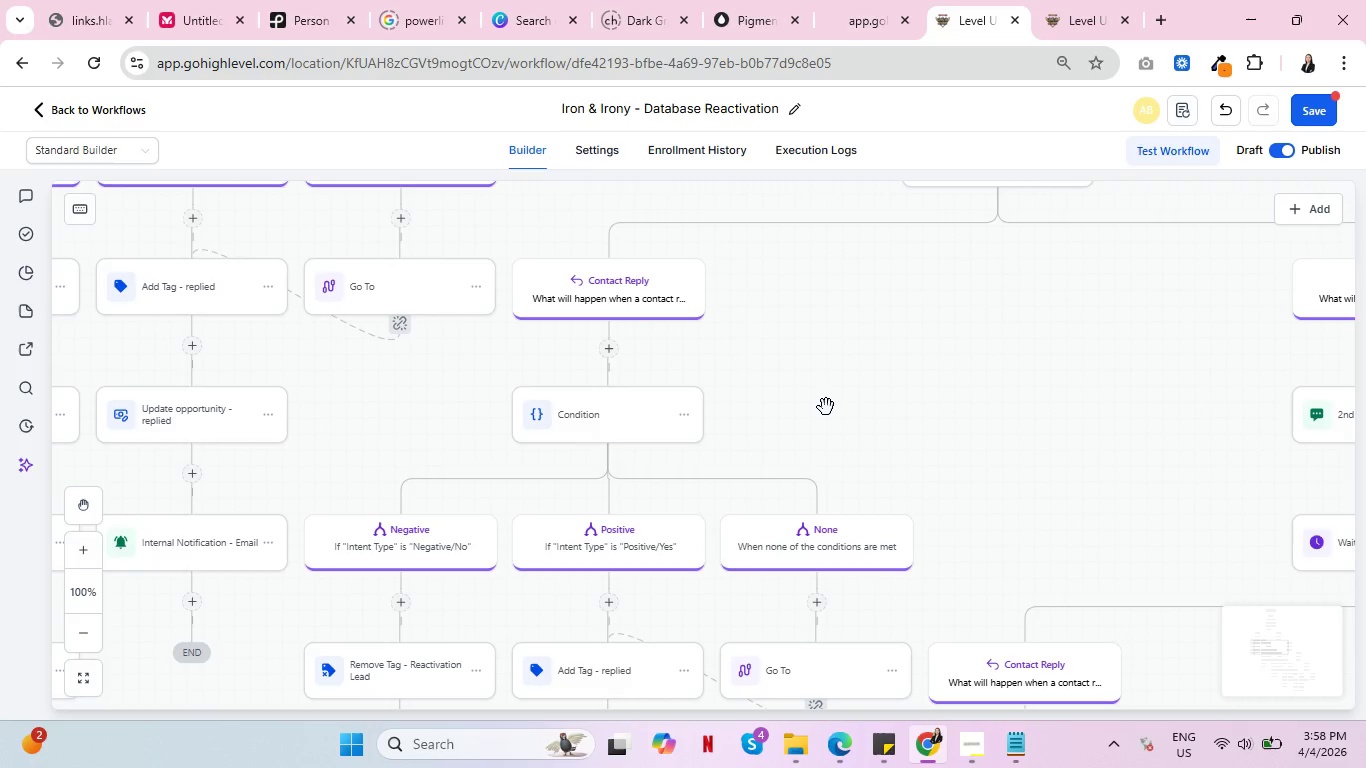 
key(Control+ControlLeft)
 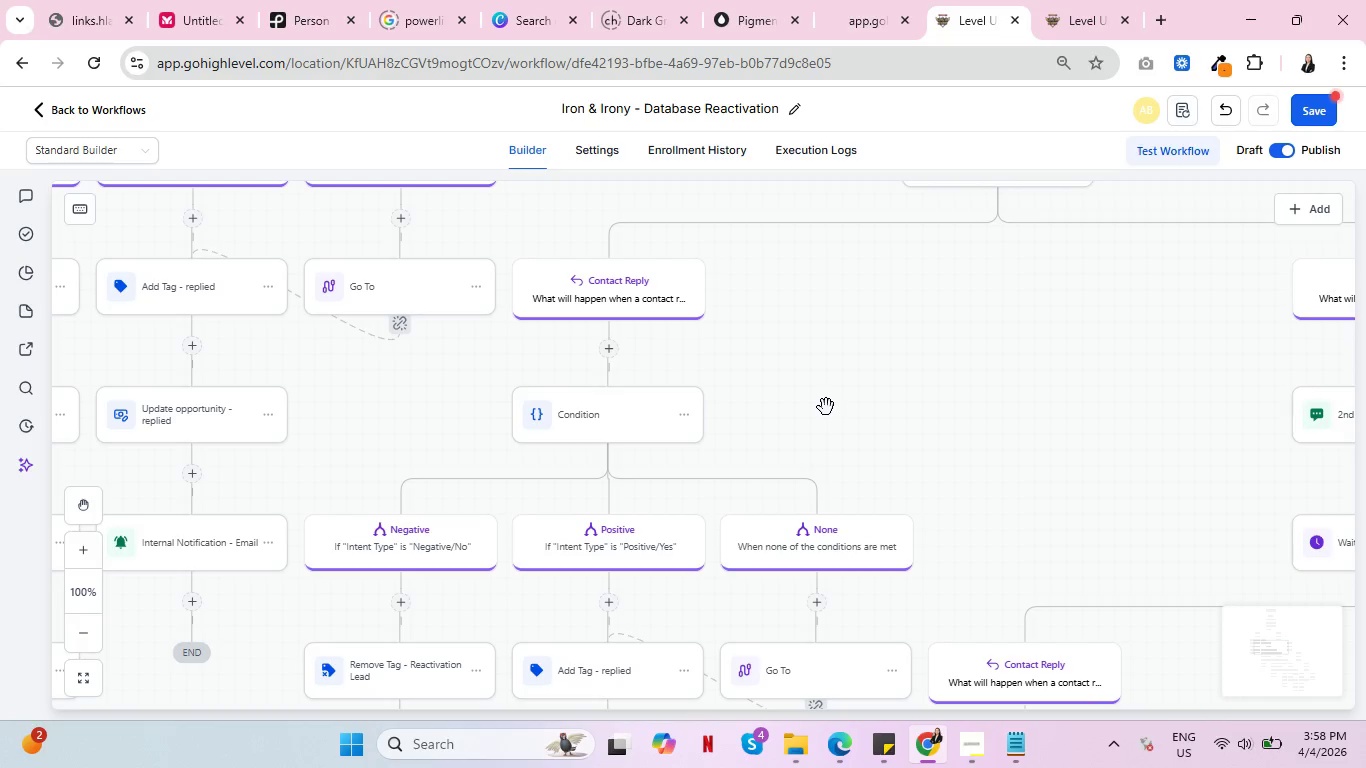 
wait(12.42)
 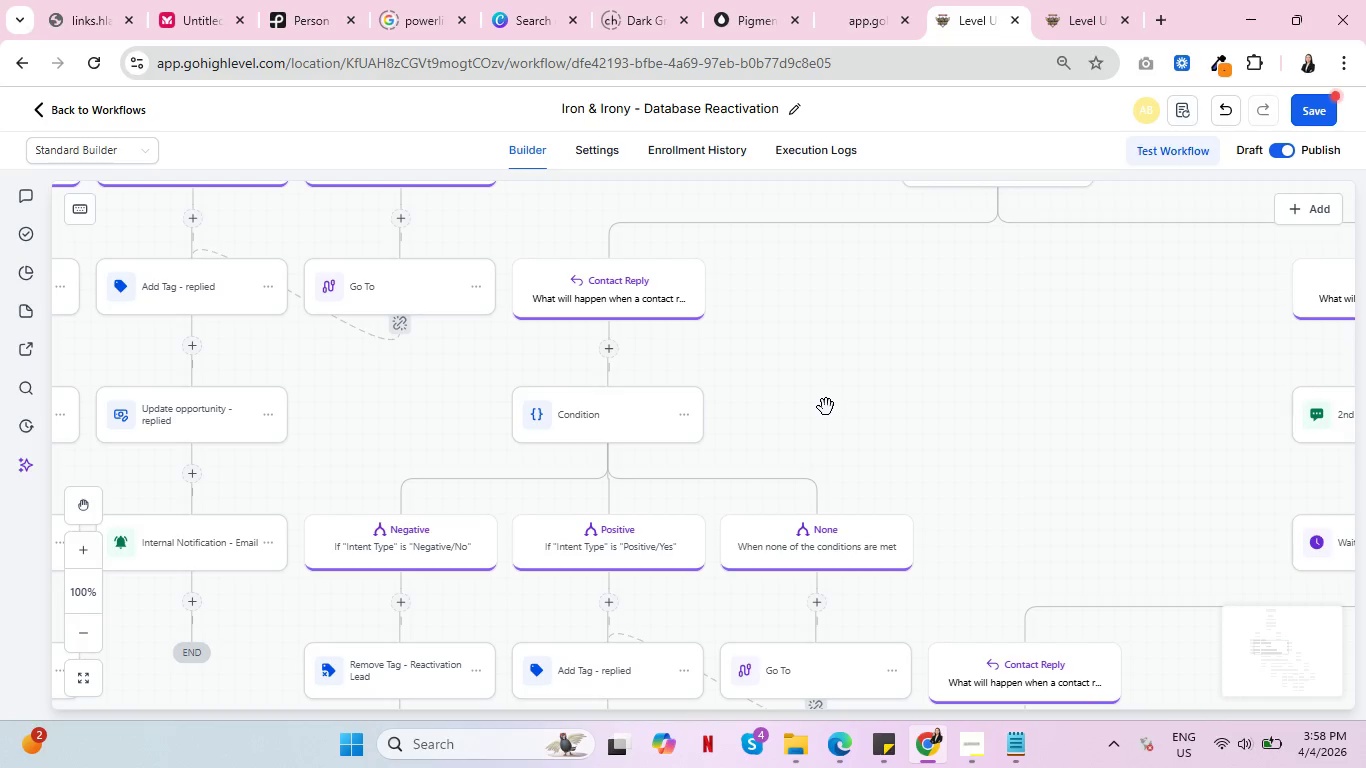 
key(Control+ControlLeft)
 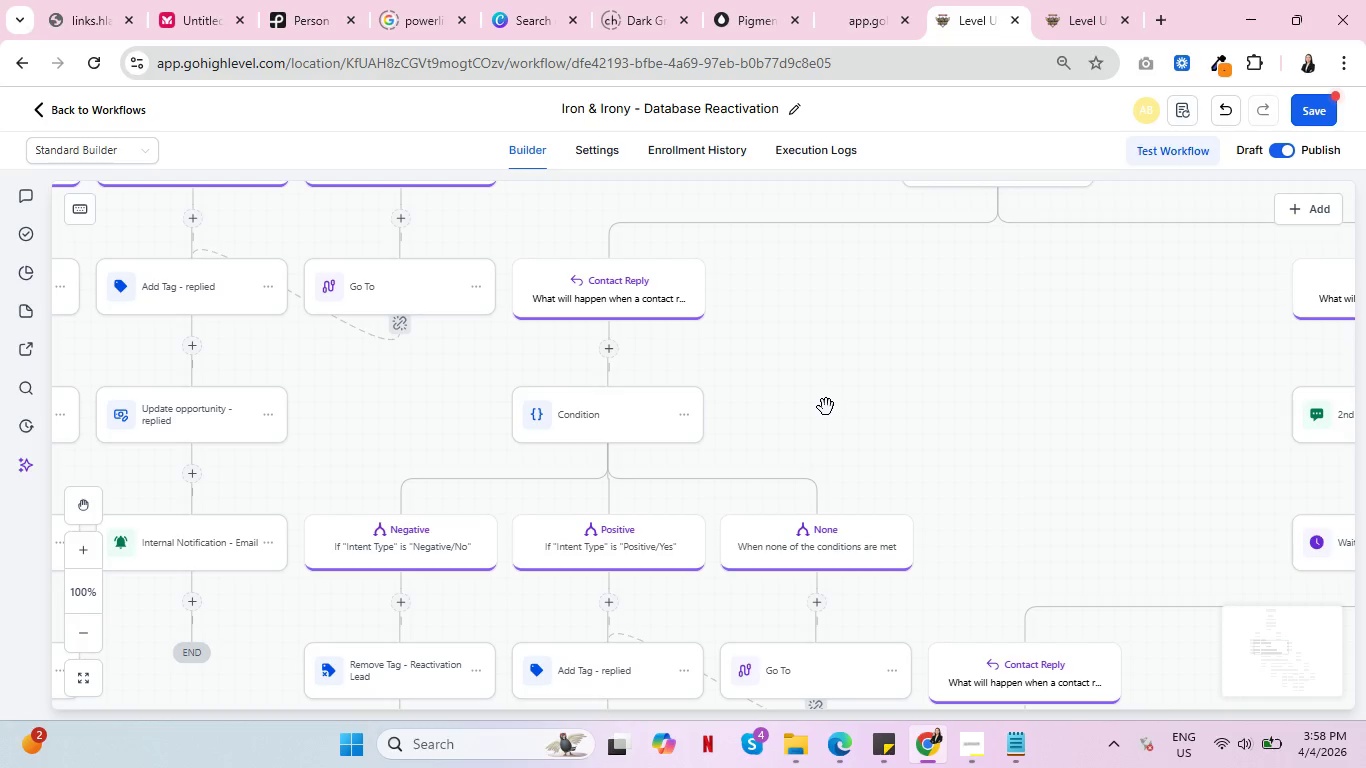 
key(Control+ControlLeft)
 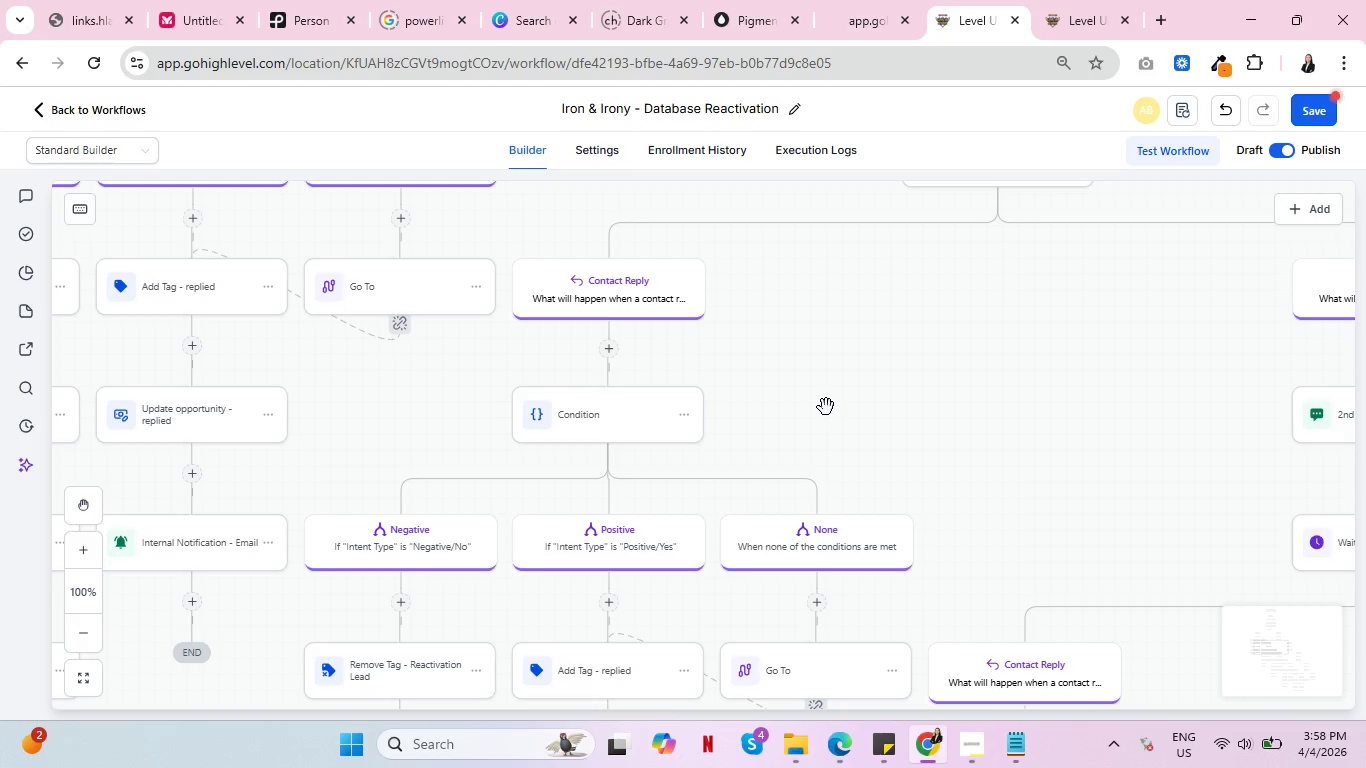 
key(Control+ControlLeft)
 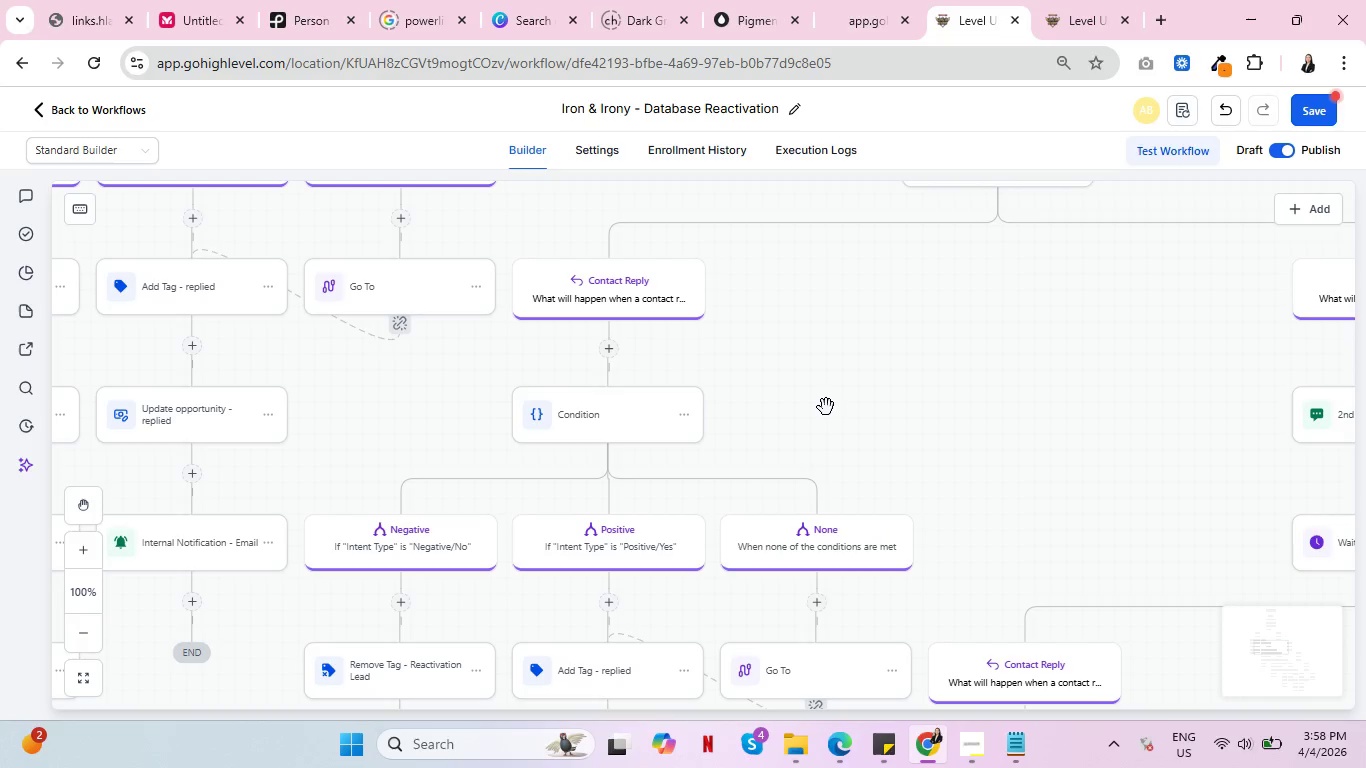 
key(Control+ControlLeft)
 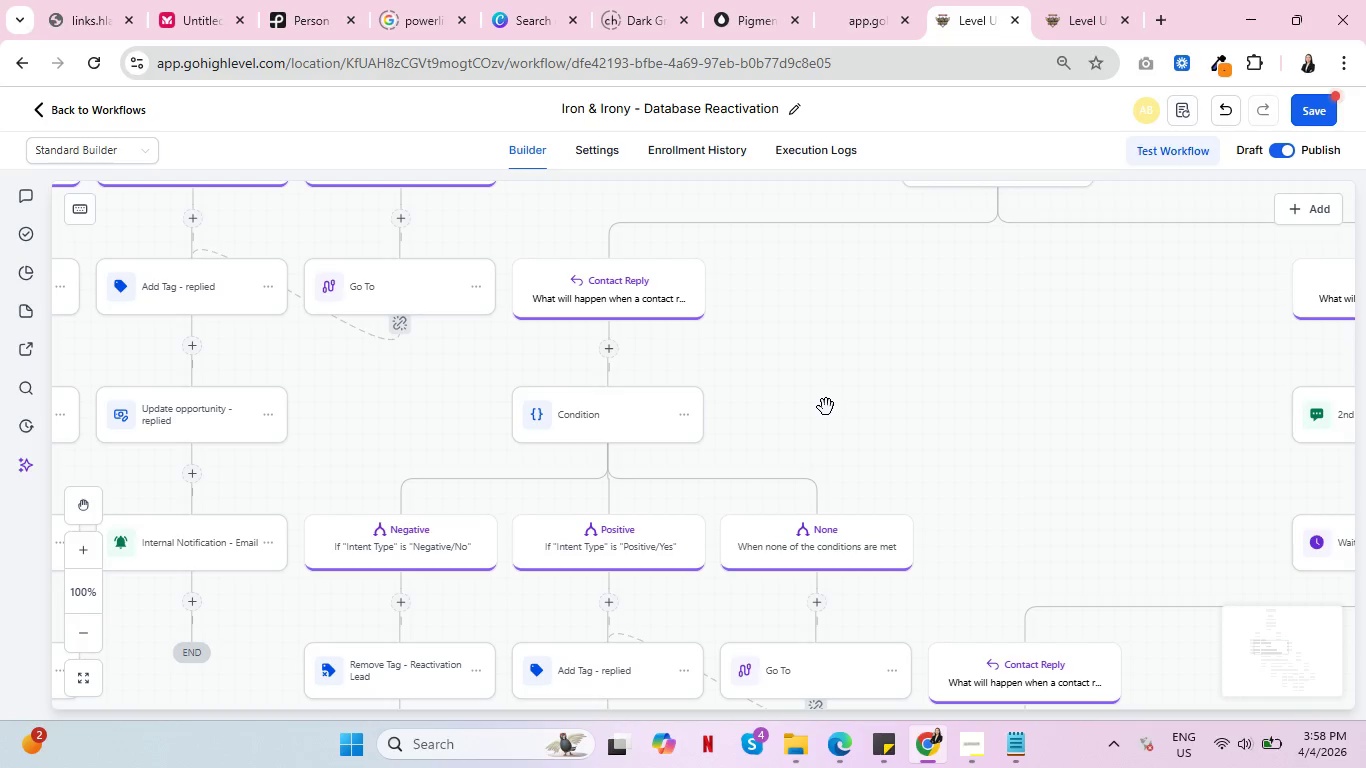 
key(Control+ControlLeft)
 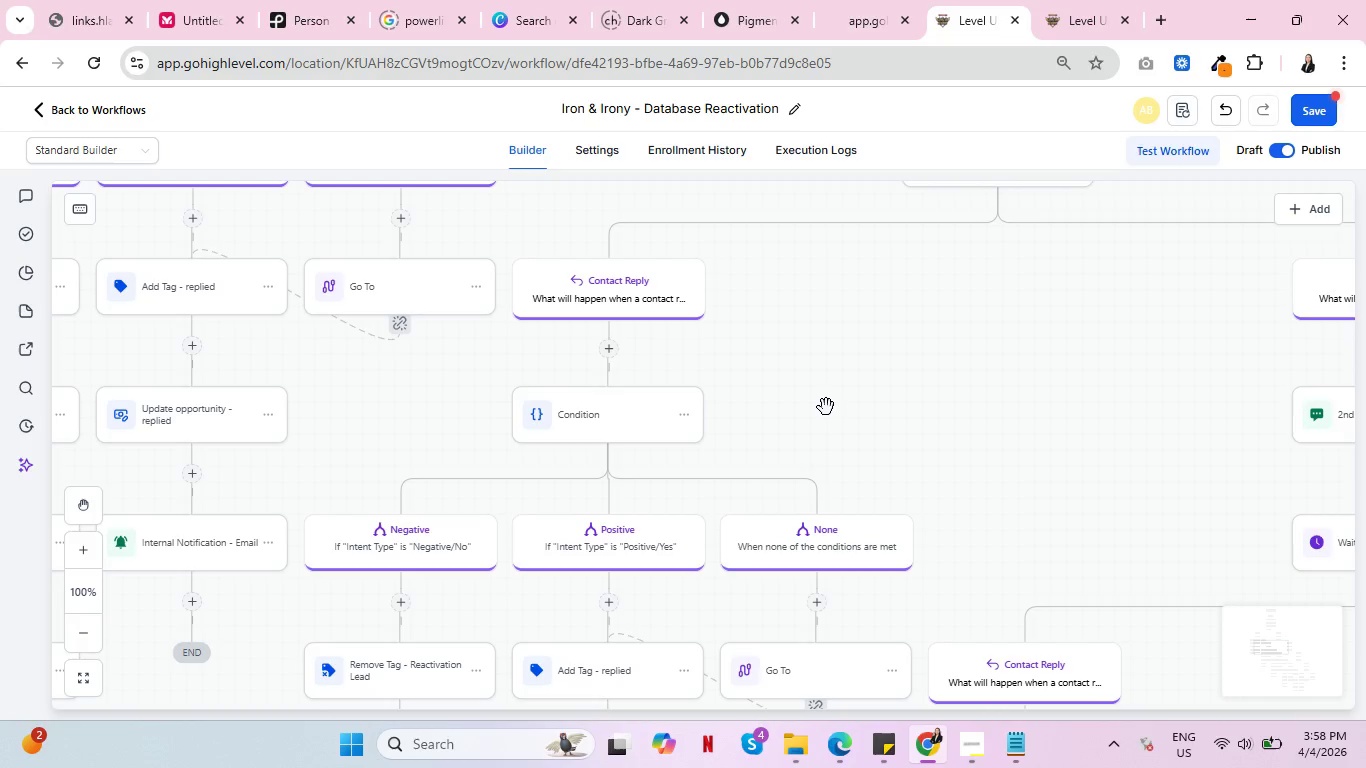 
key(Control+ControlLeft)
 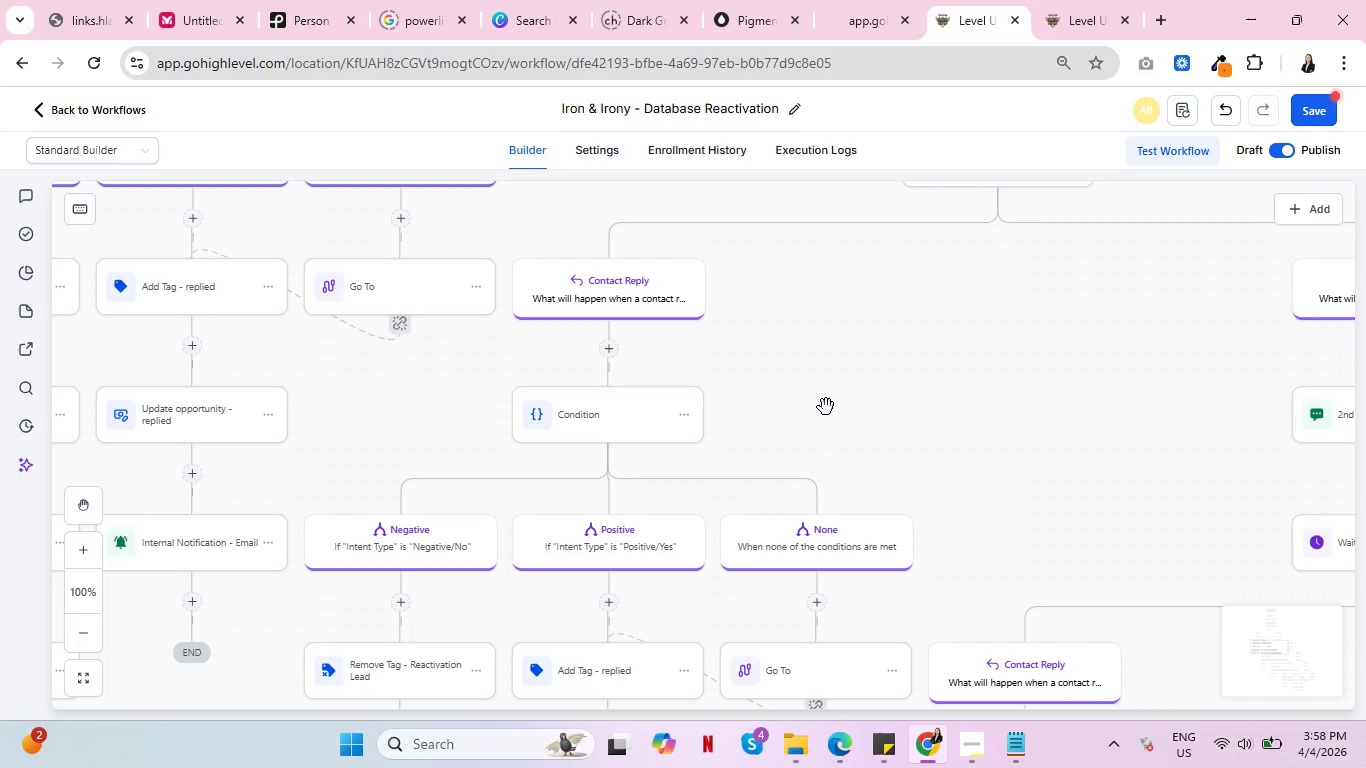 
key(Control+ControlLeft)
 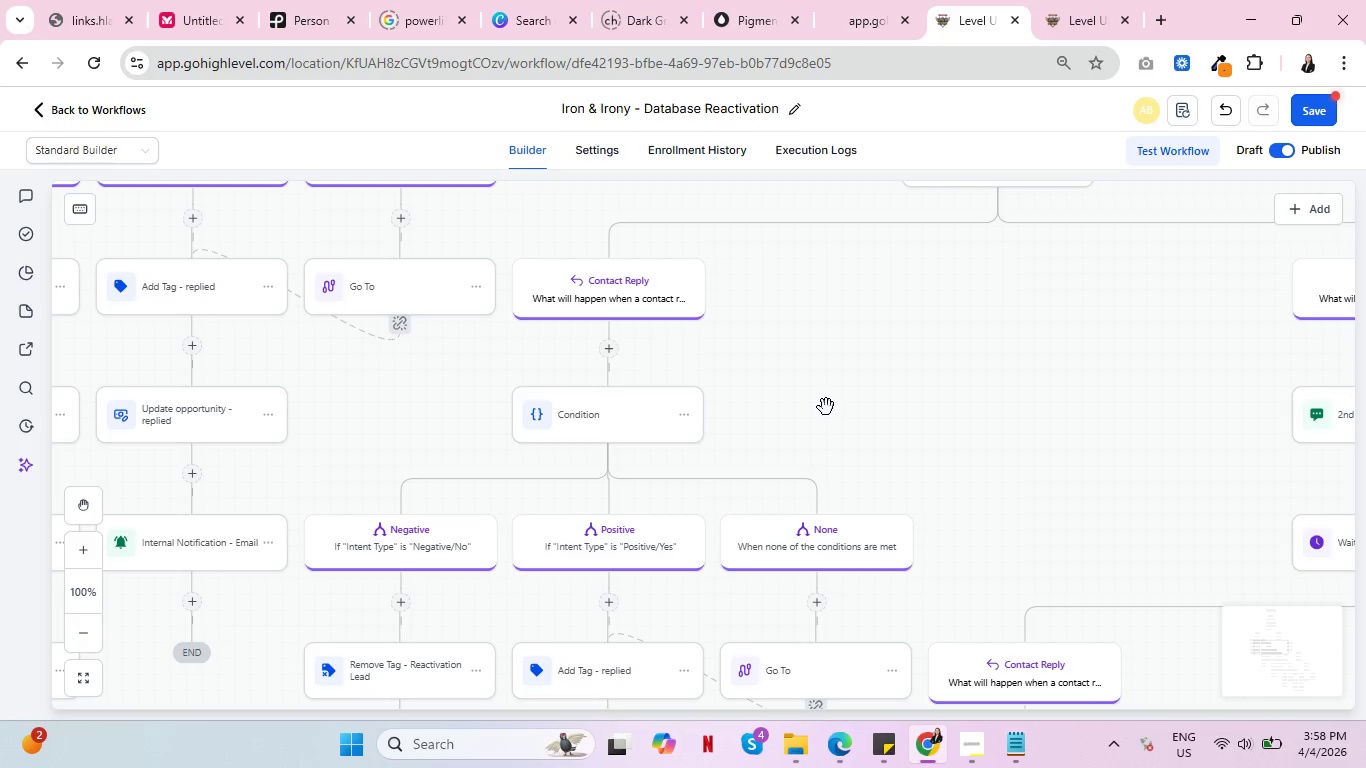 
key(Control+ControlLeft)
 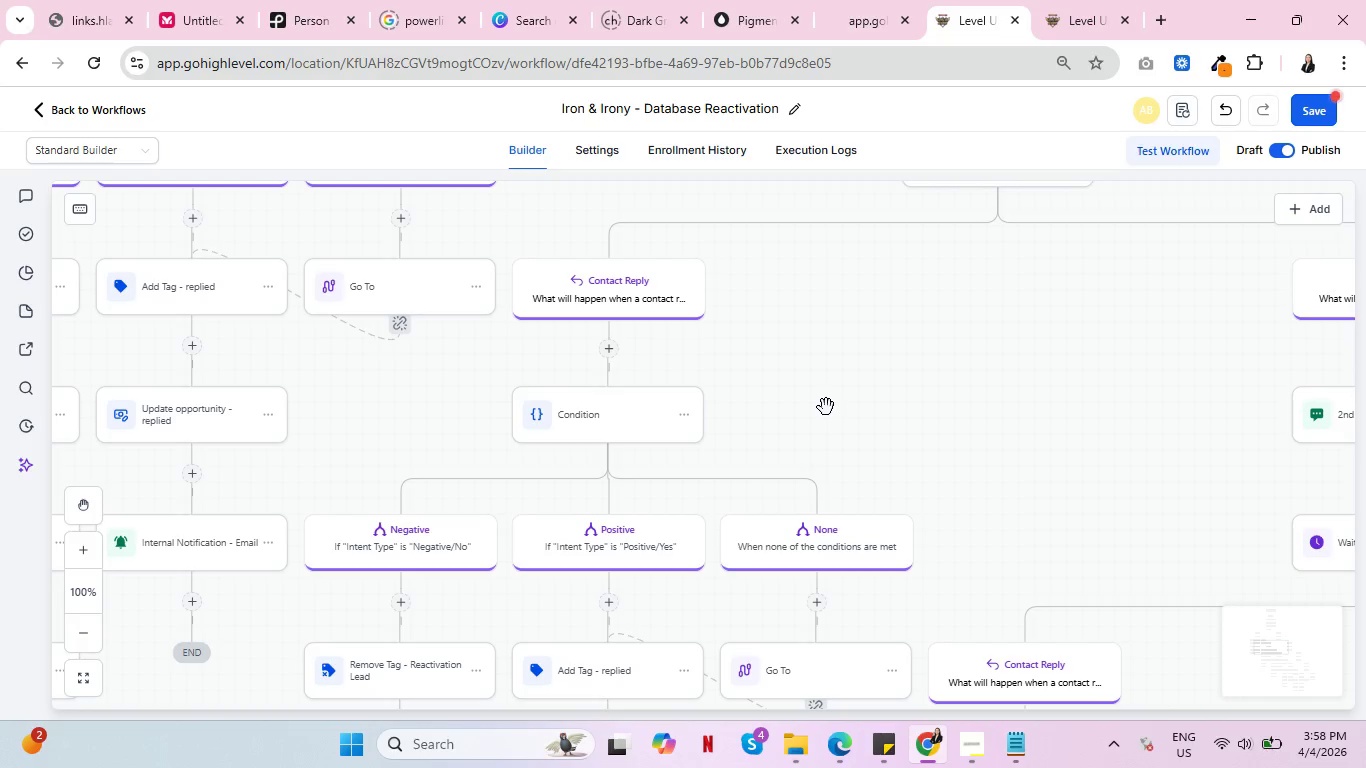 
key(Control+ControlLeft)
 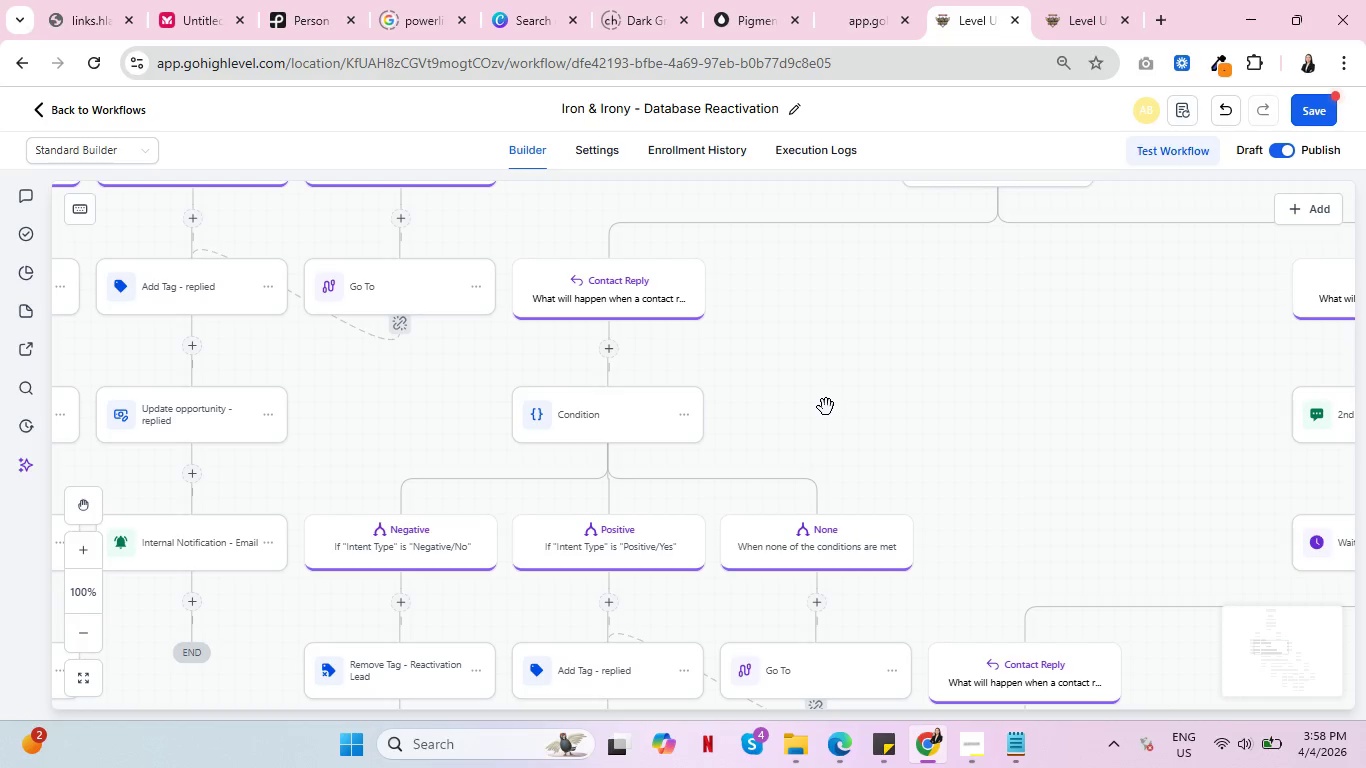 
wait(5.19)
 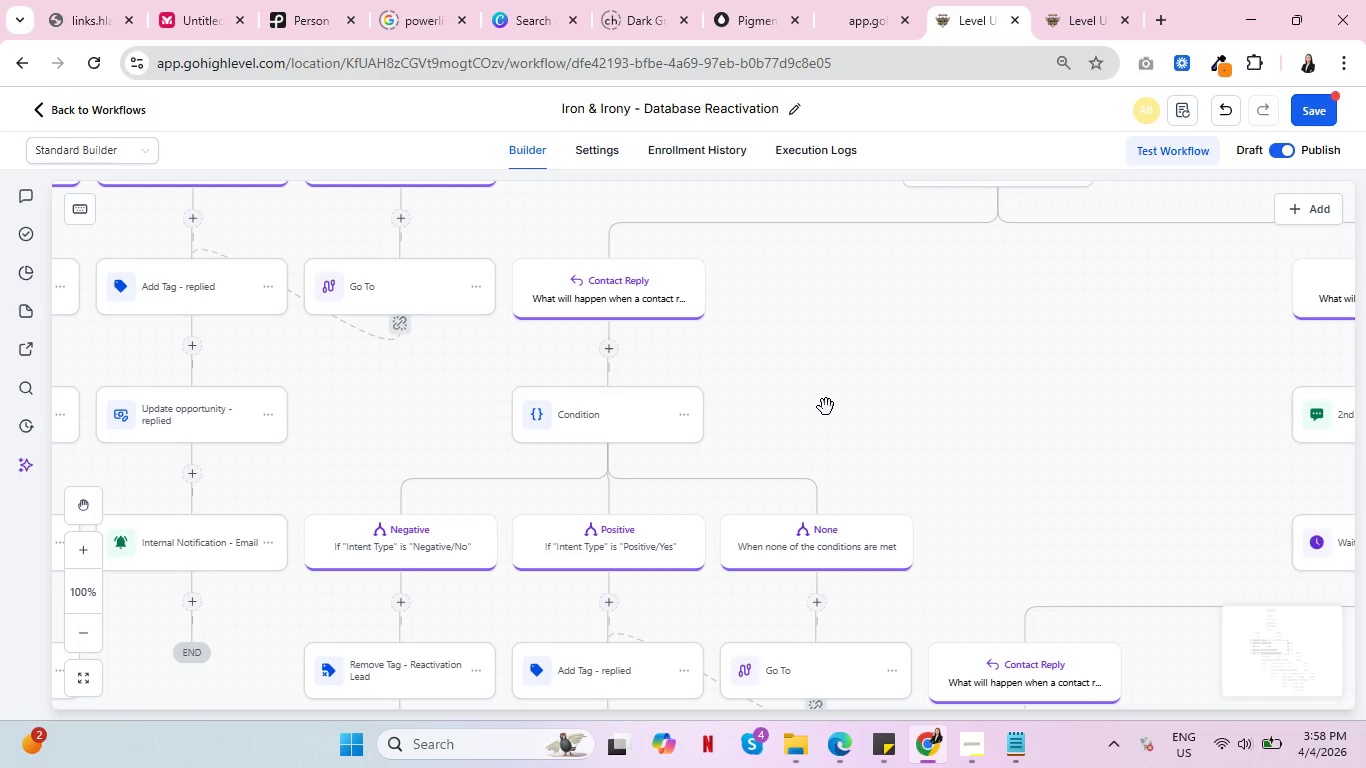 
key(Control+ControlLeft)
 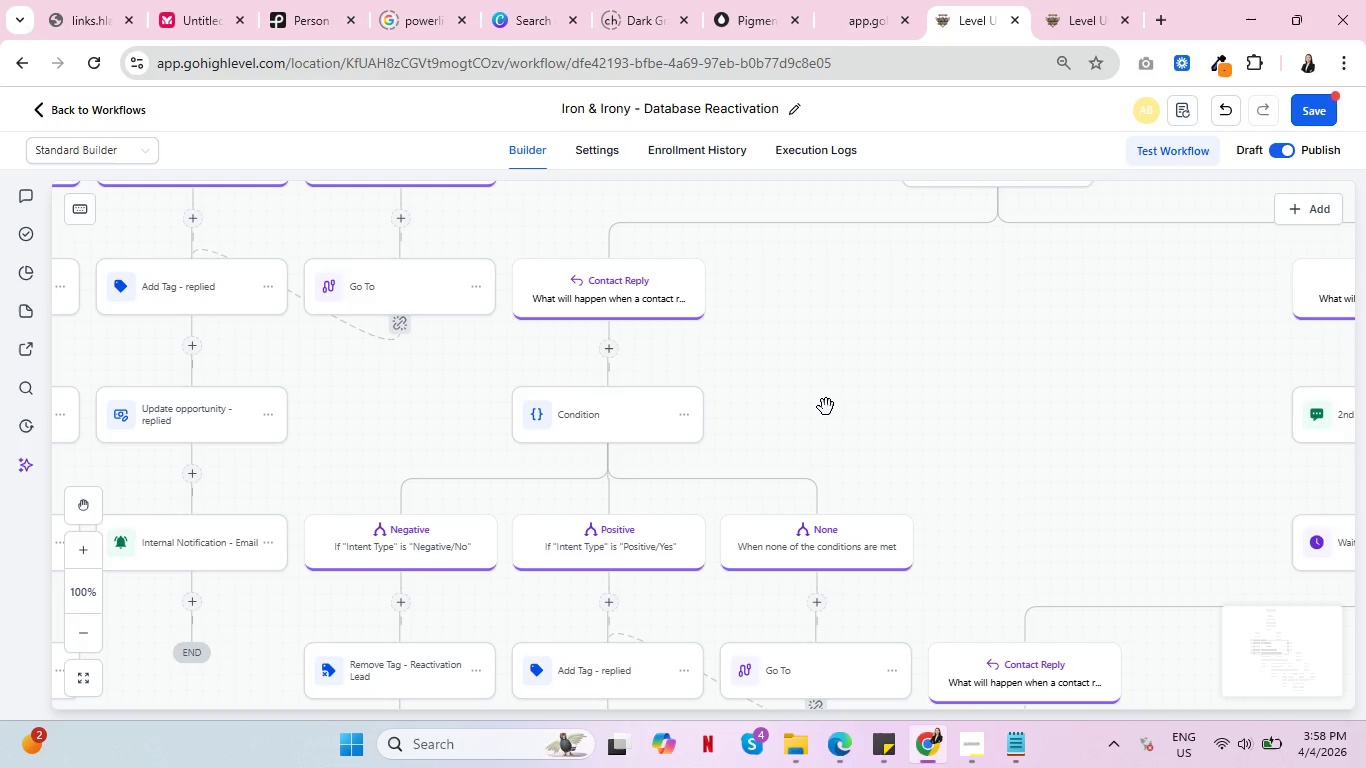 
wait(6.38)
 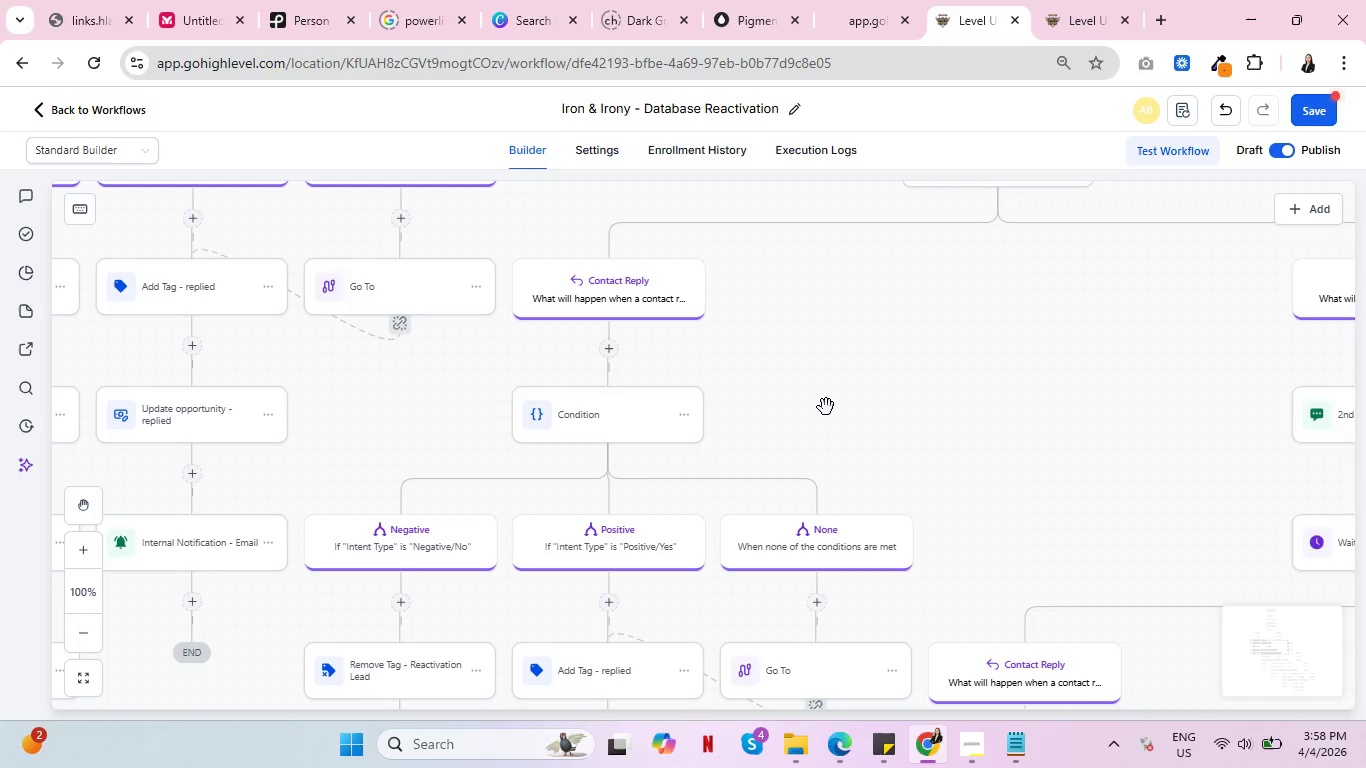 
key(Control+ControlLeft)
 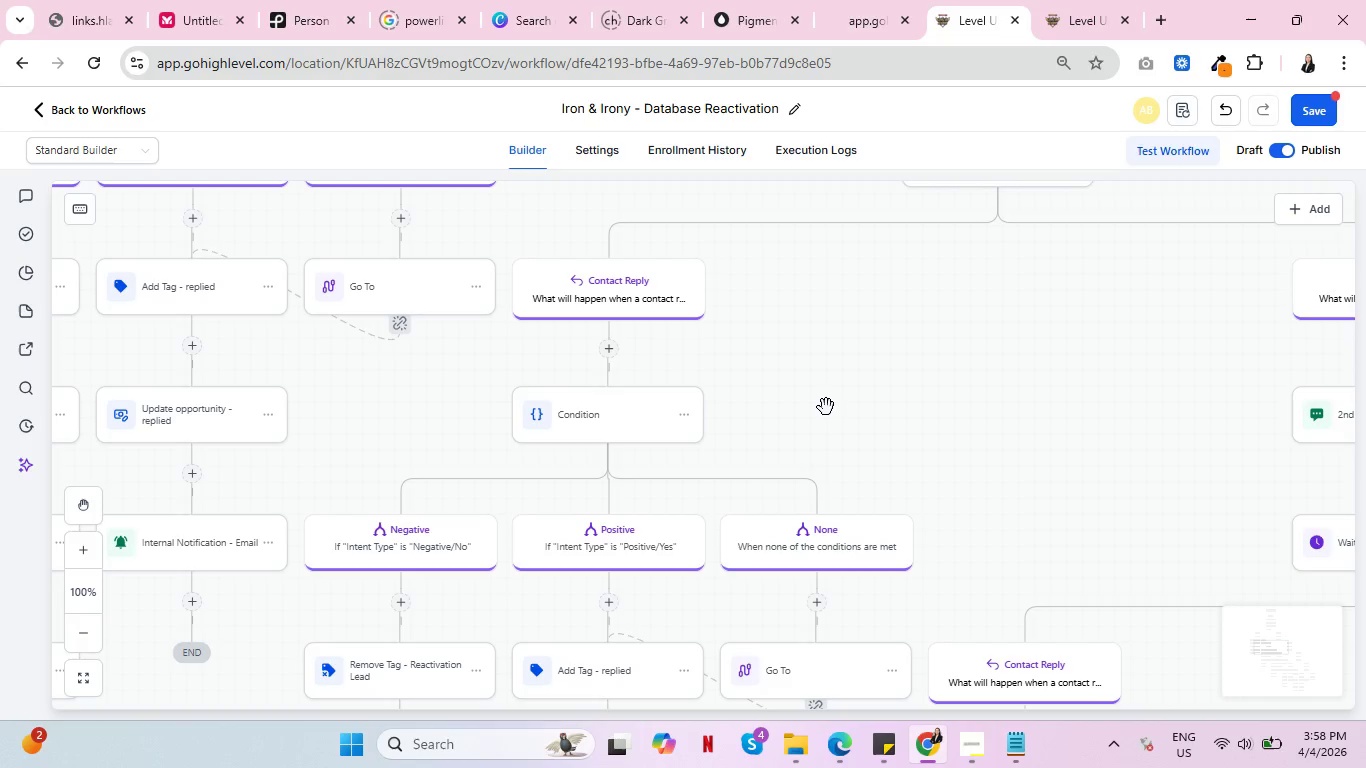 
key(Control+ControlLeft)
 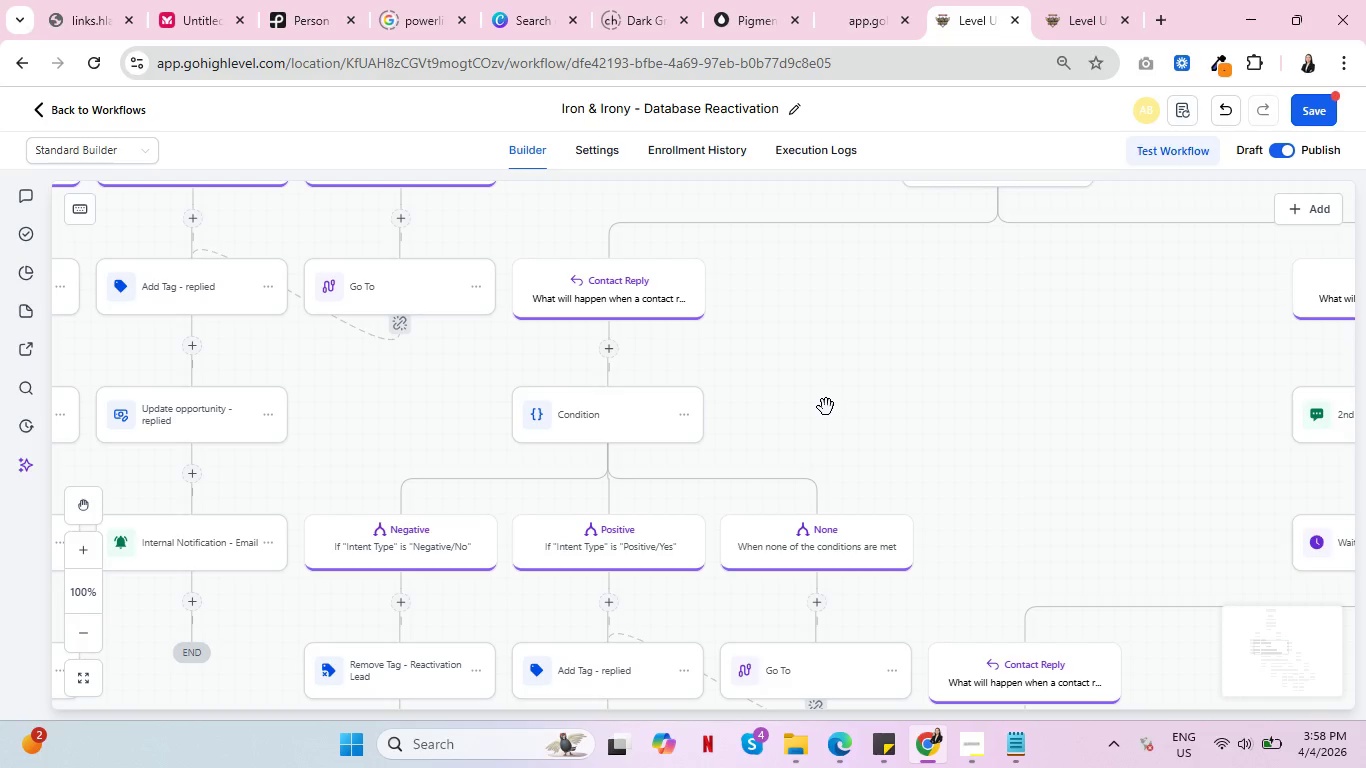 
wait(5.16)
 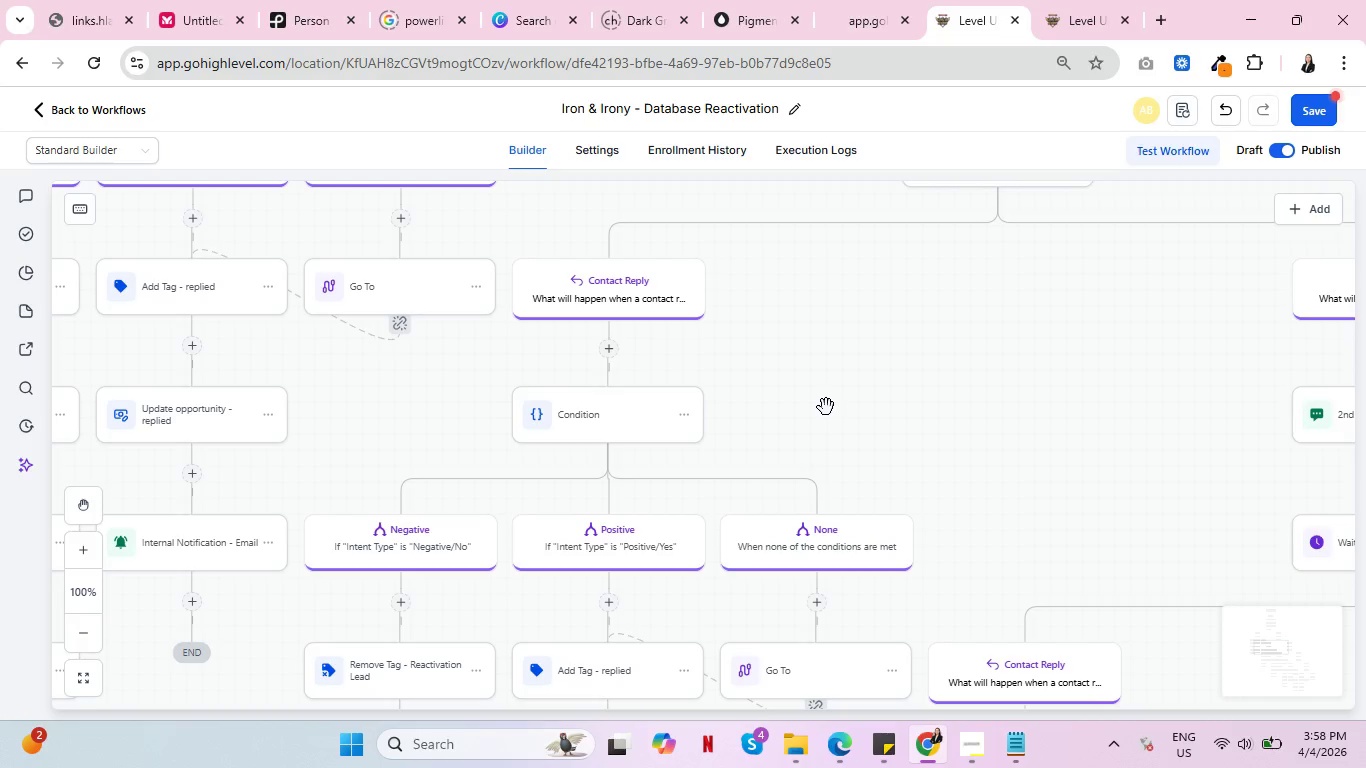 
key(Control+ControlLeft)
 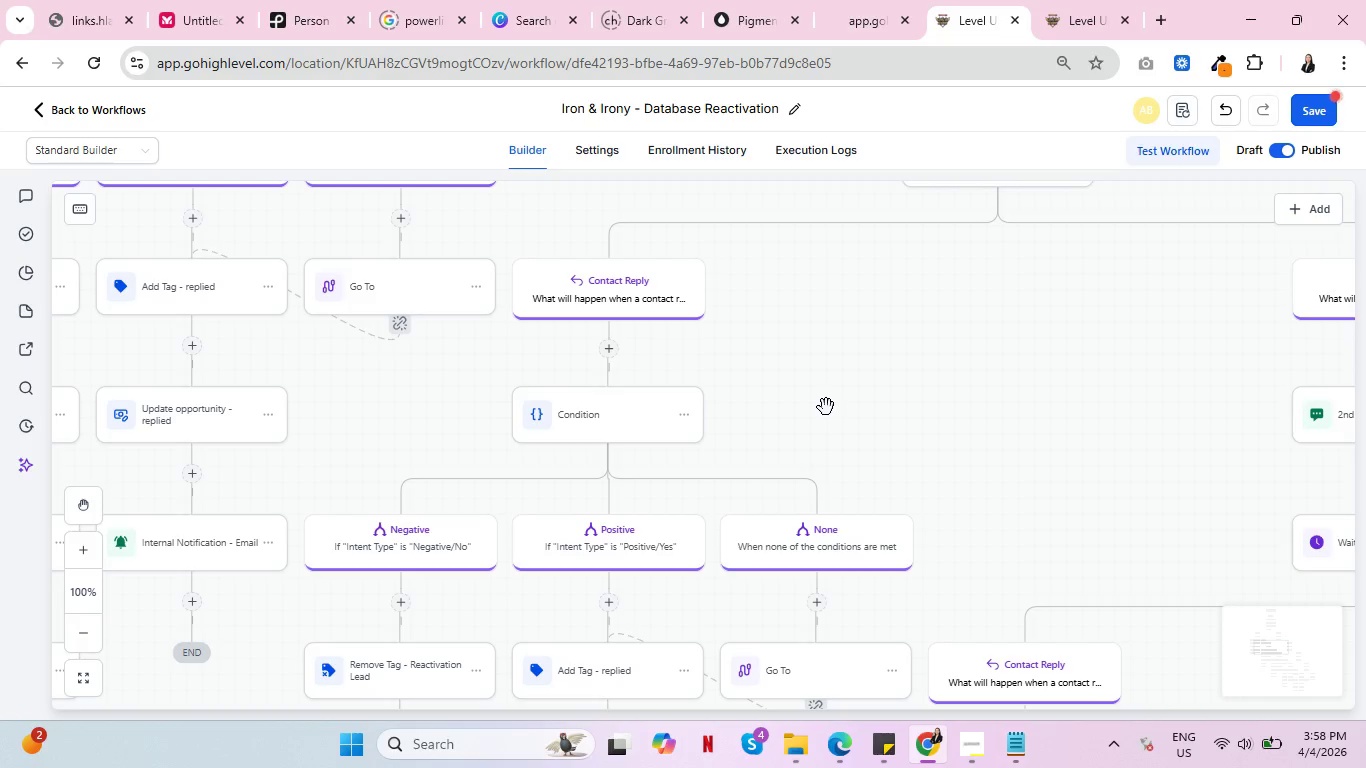 
key(Control+ControlLeft)
 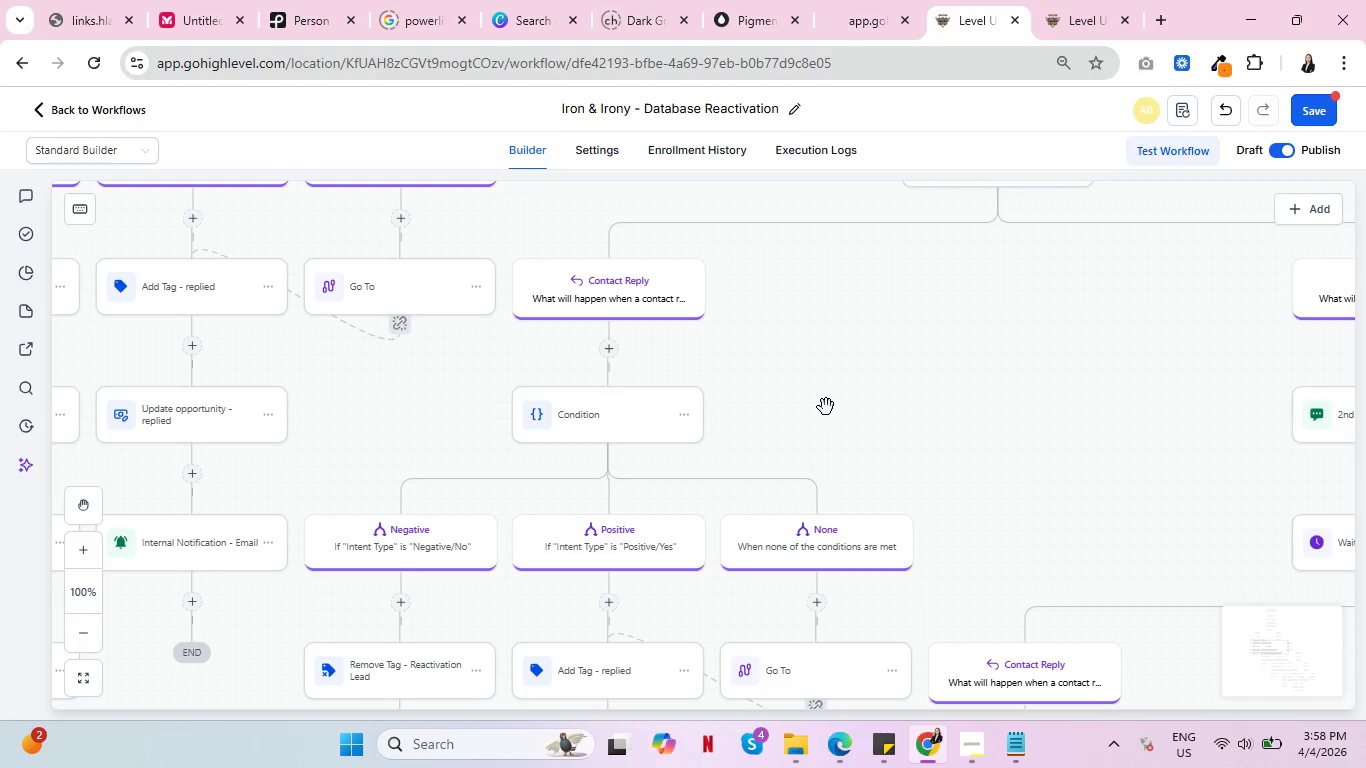 
key(Control+ControlLeft)
 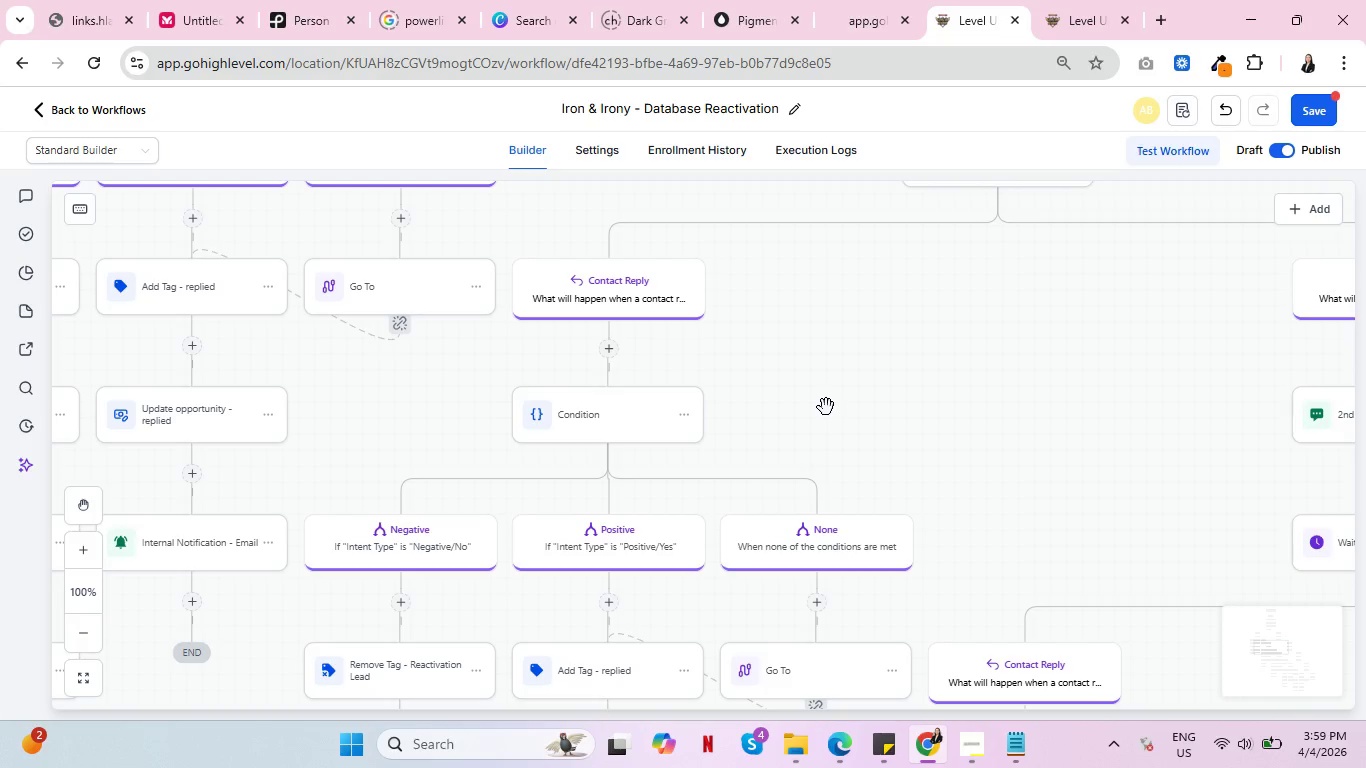 
wait(9.3)
 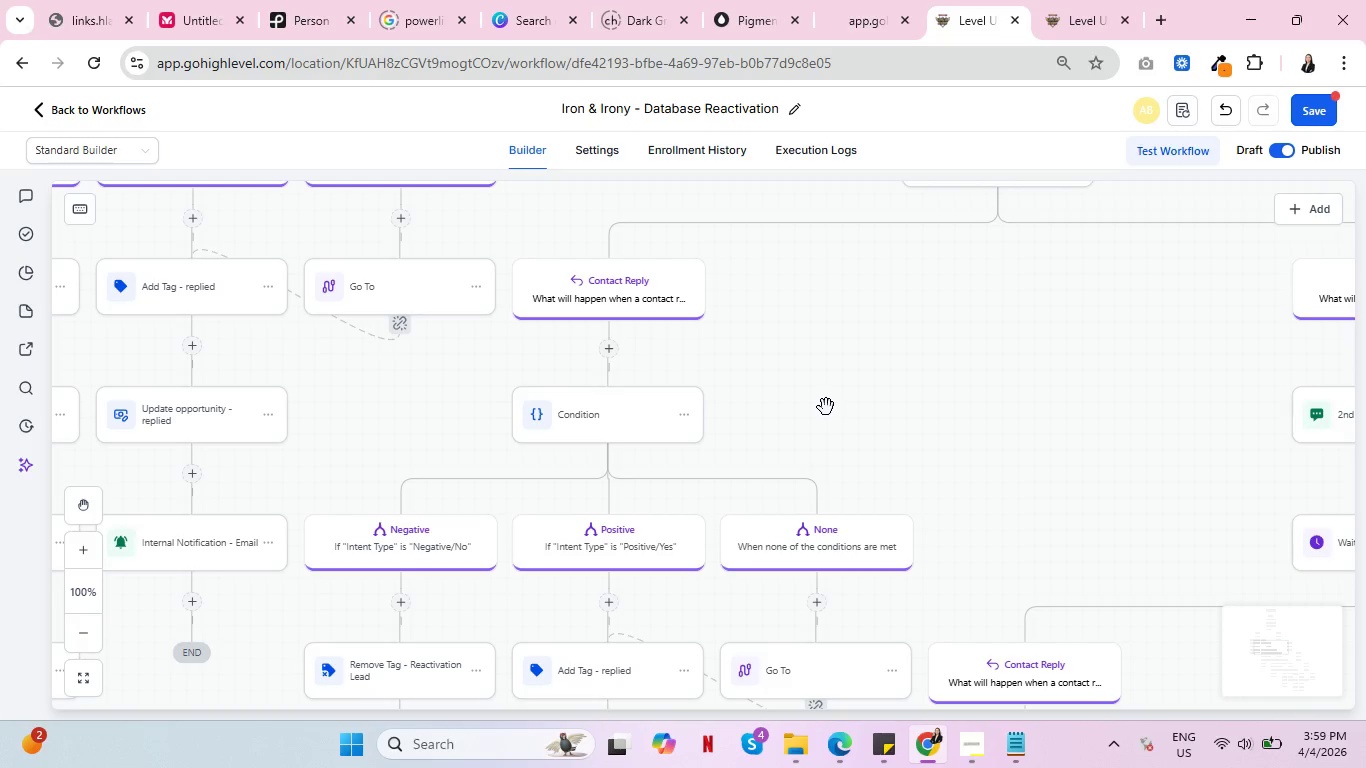 
left_click_drag(start_coordinate=[847, 454], to_coordinate=[877, 272])
 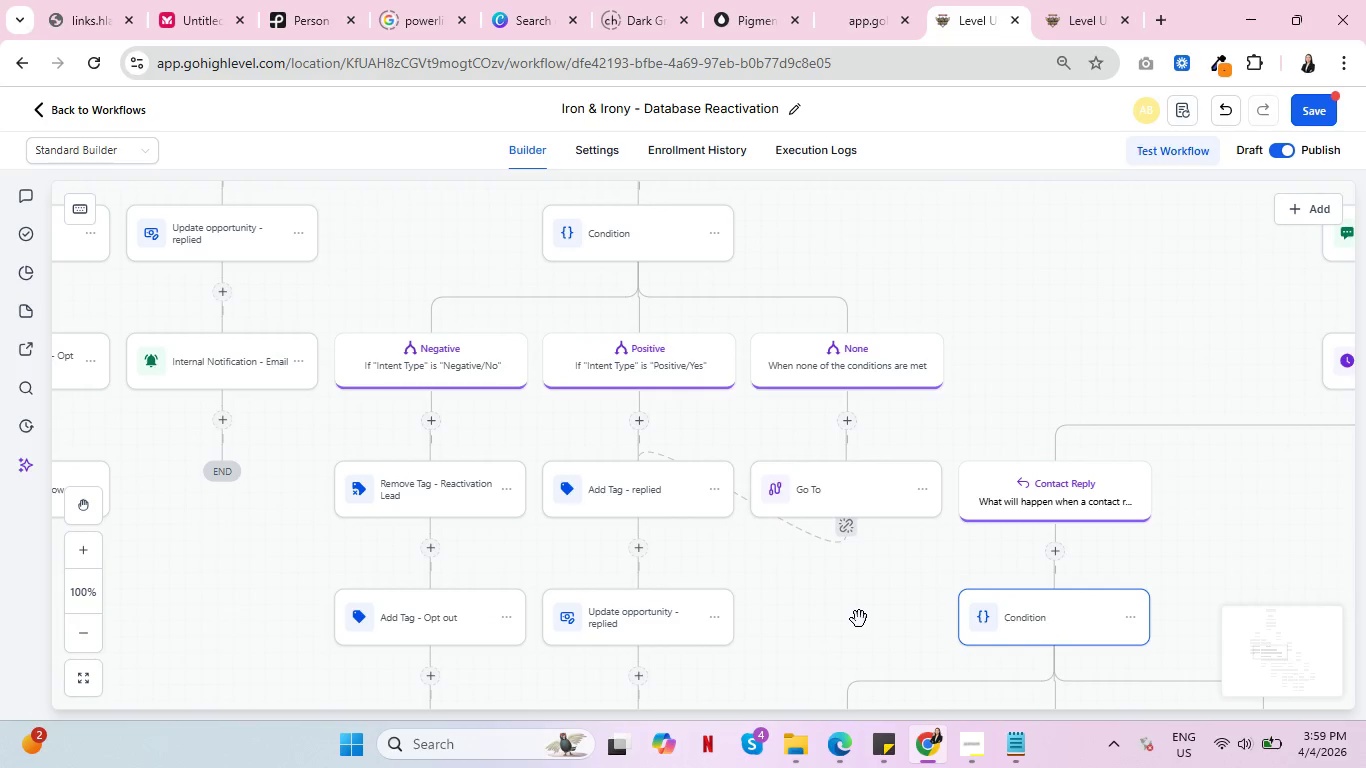 
left_click_drag(start_coordinate=[859, 619], to_coordinate=[730, 366])
 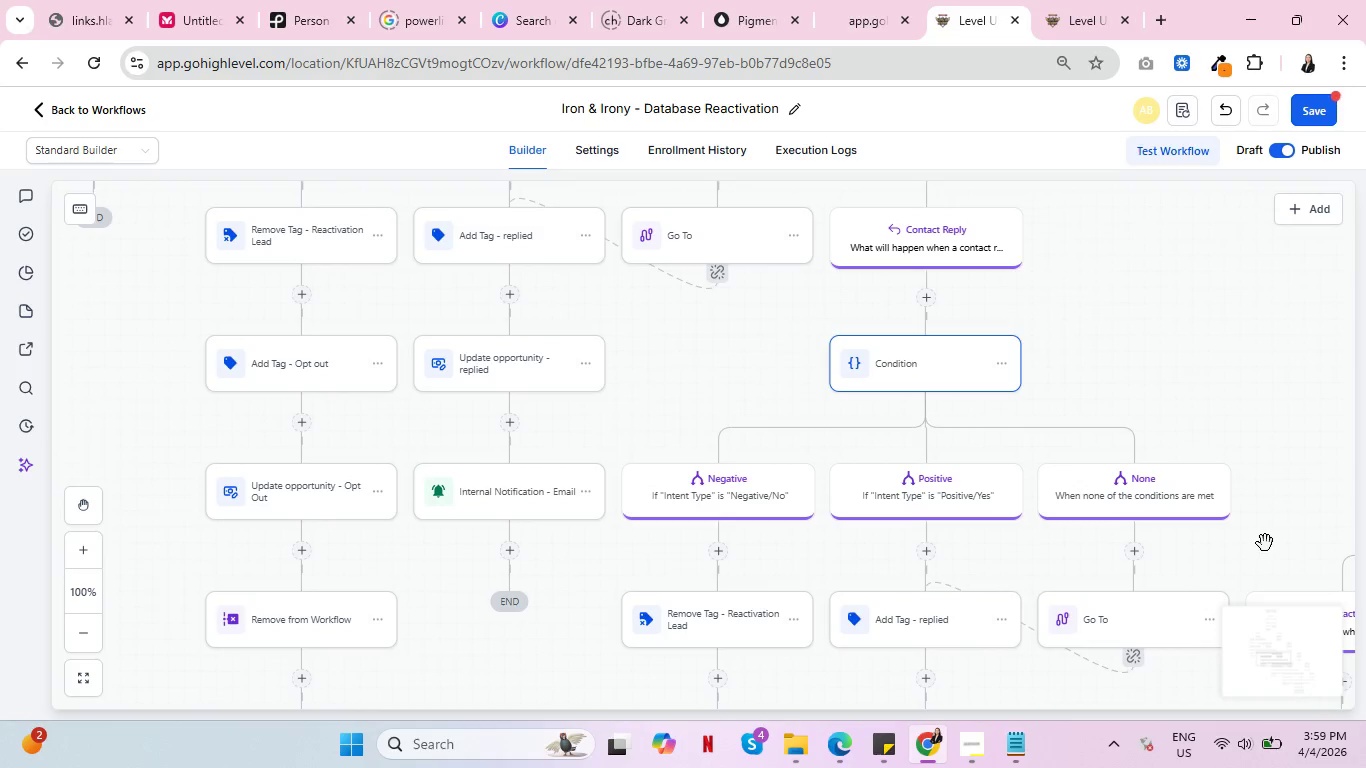 
left_click_drag(start_coordinate=[1265, 543], to_coordinate=[1035, 358])
 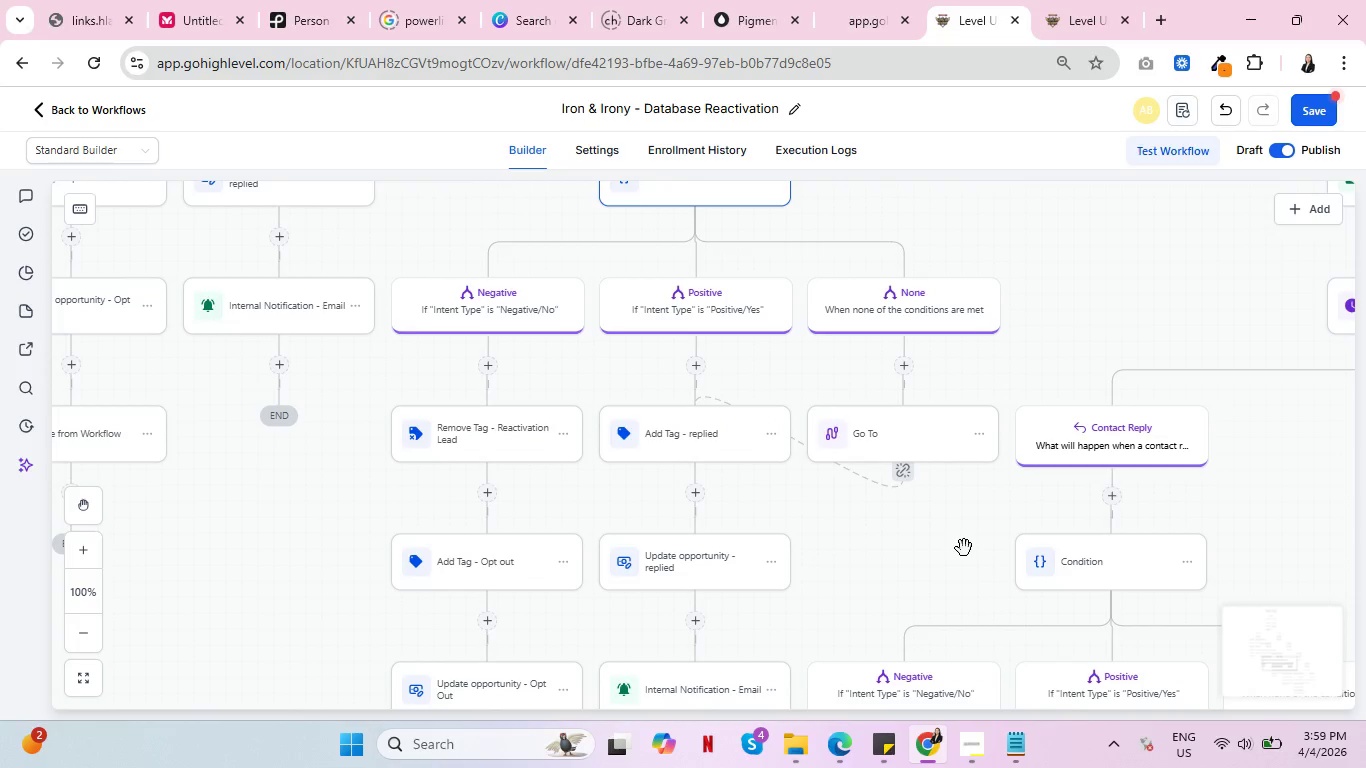 
left_click_drag(start_coordinate=[964, 548], to_coordinate=[826, 332])
 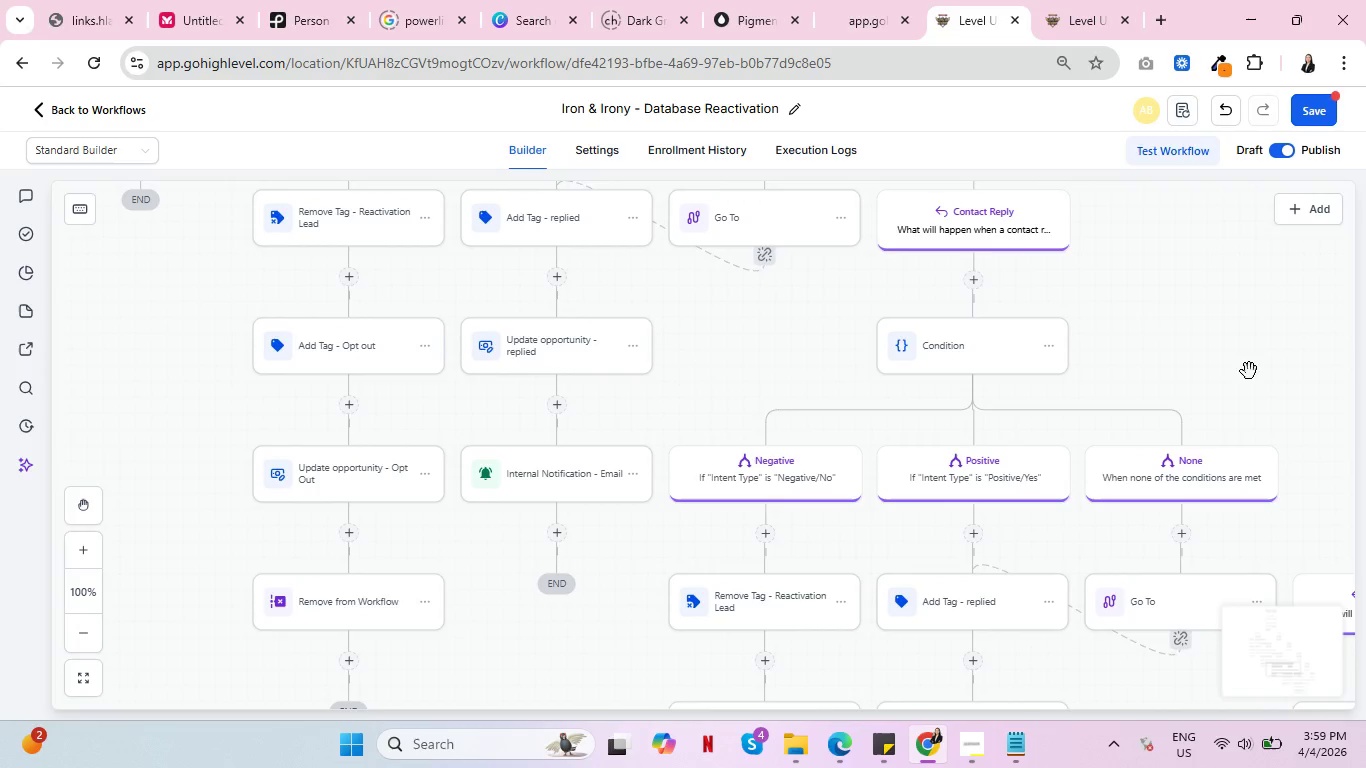 
left_click_drag(start_coordinate=[1249, 371], to_coordinate=[1009, 303])
 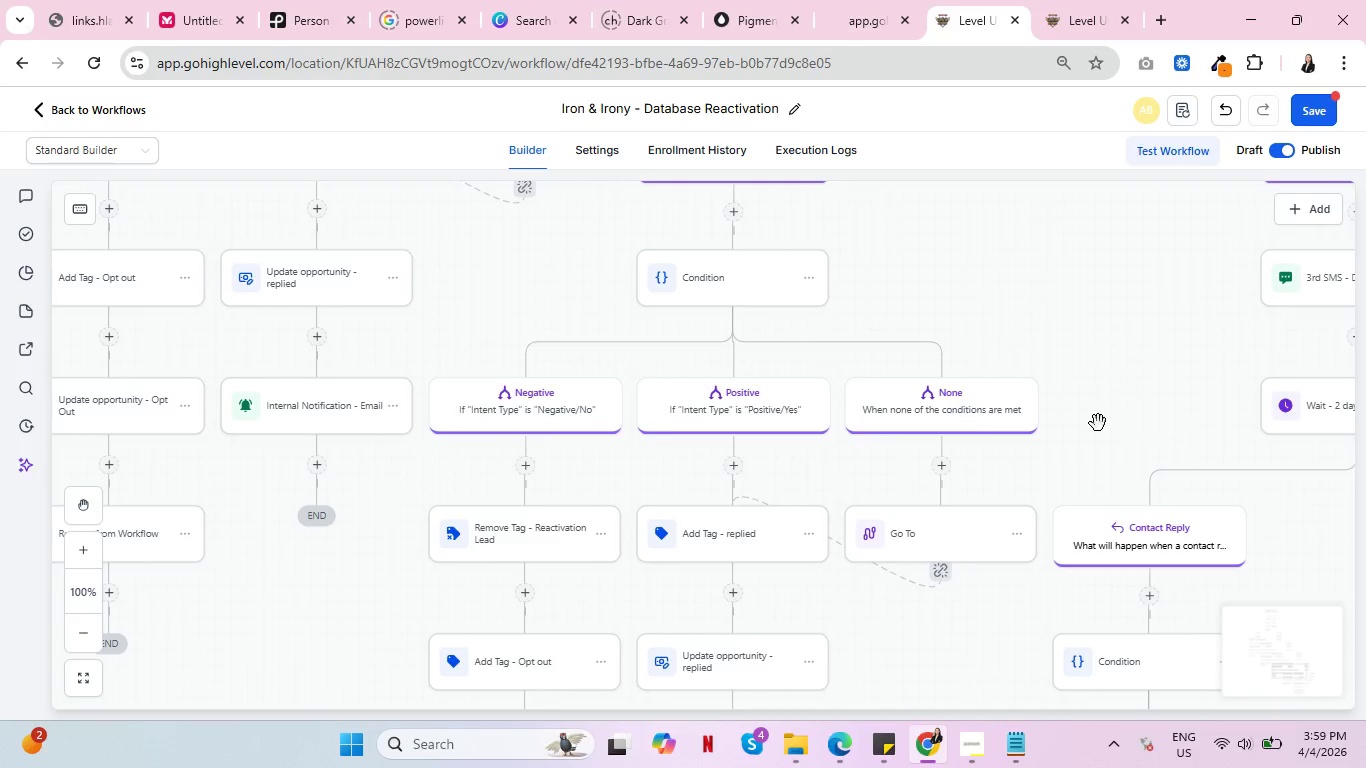 
left_click_drag(start_coordinate=[1099, 420], to_coordinate=[672, 279])
 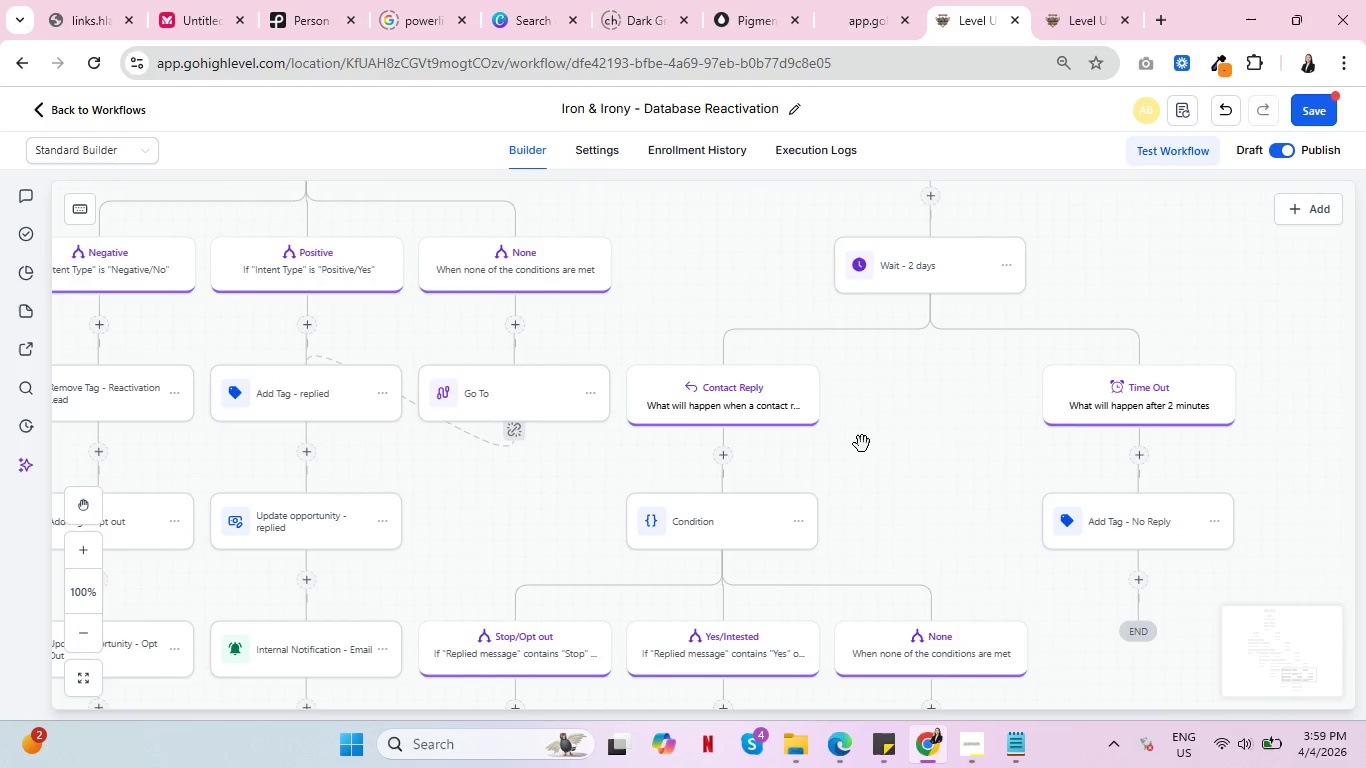 
left_click_drag(start_coordinate=[862, 444], to_coordinate=[840, 253])
 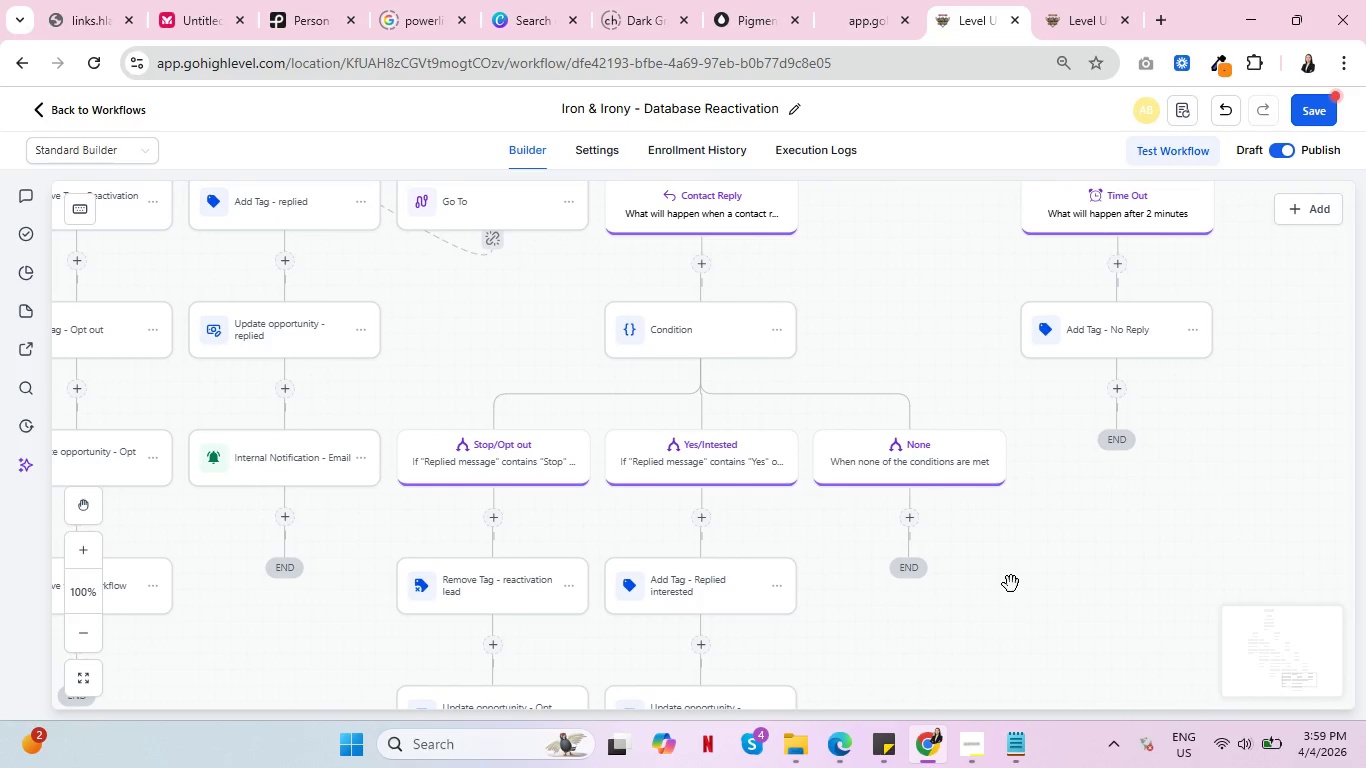 
scroll: coordinate [1024, 581], scroll_direction: down, amount: 2.0
 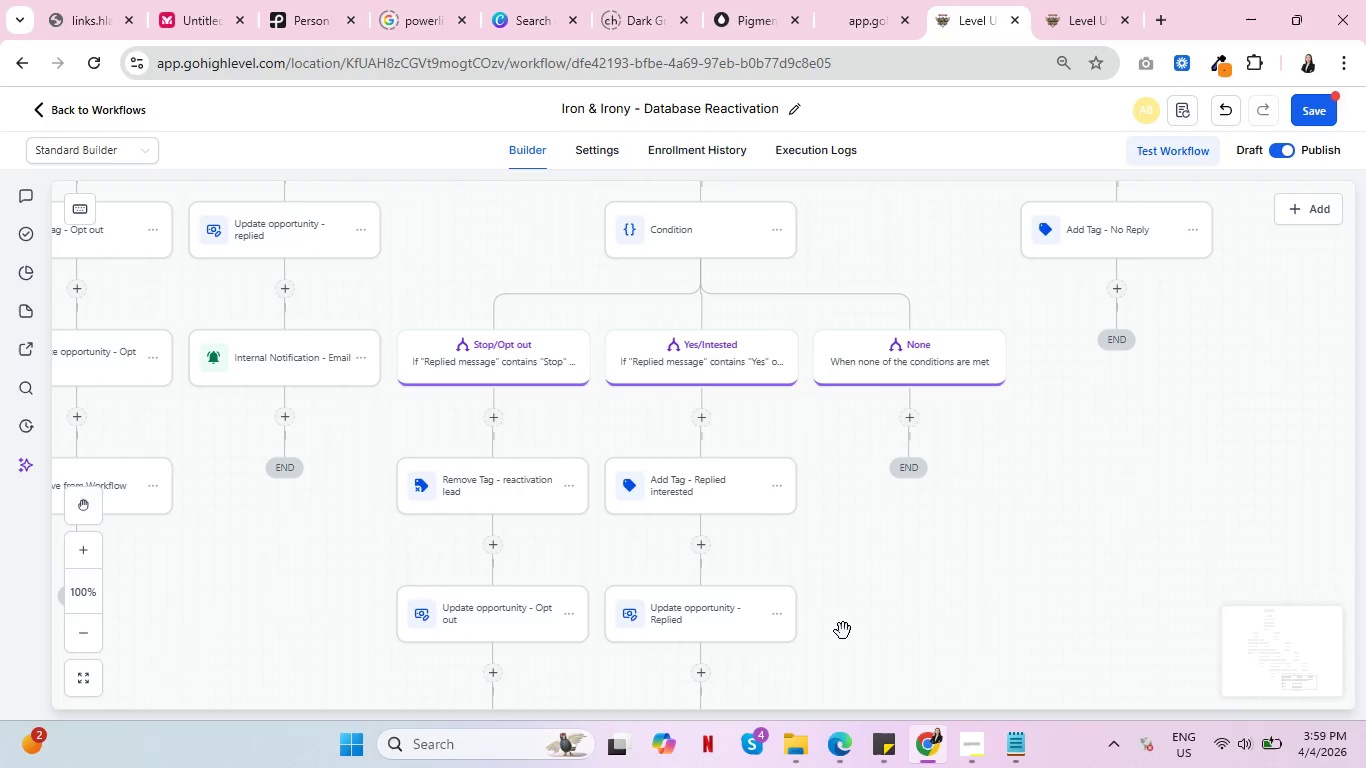 
left_click_drag(start_coordinate=[838, 642], to_coordinate=[894, 517])
 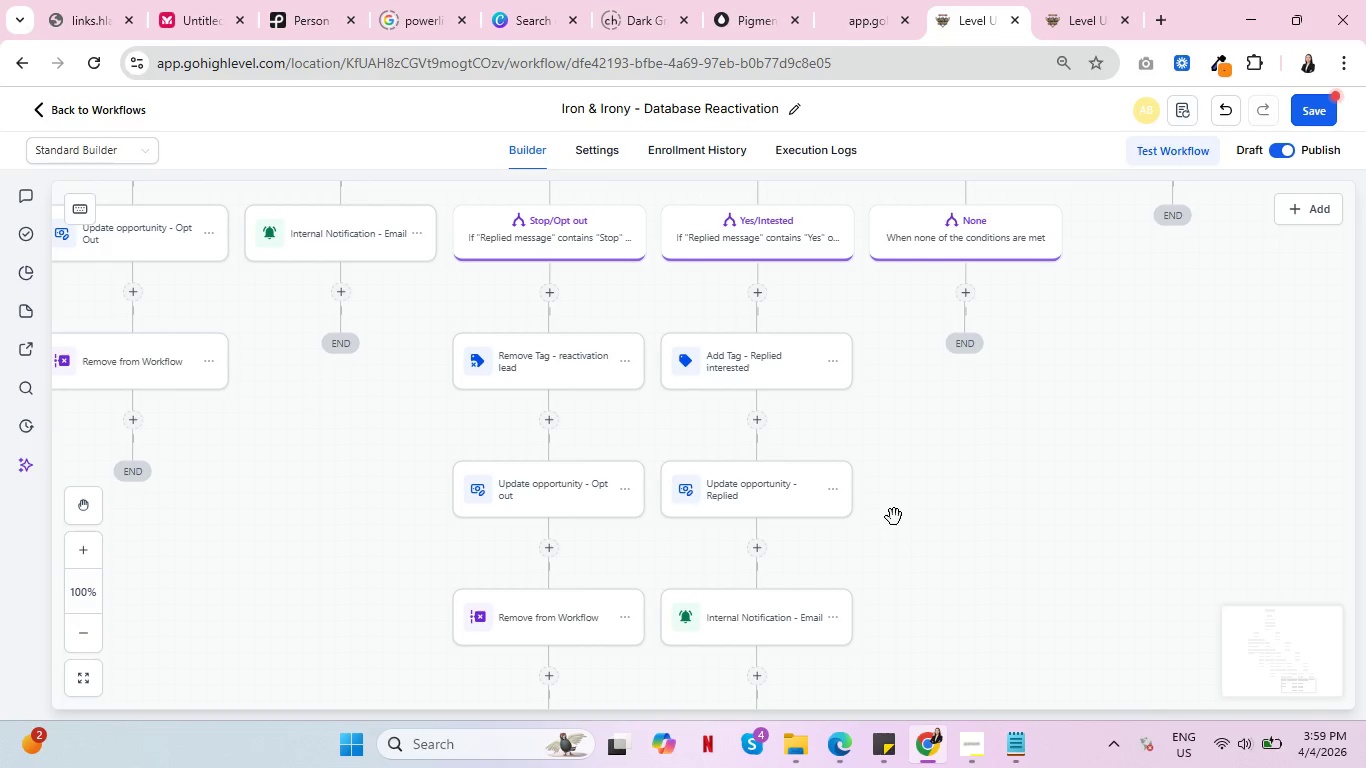 
left_click_drag(start_coordinate=[987, 594], to_coordinate=[814, 642])
 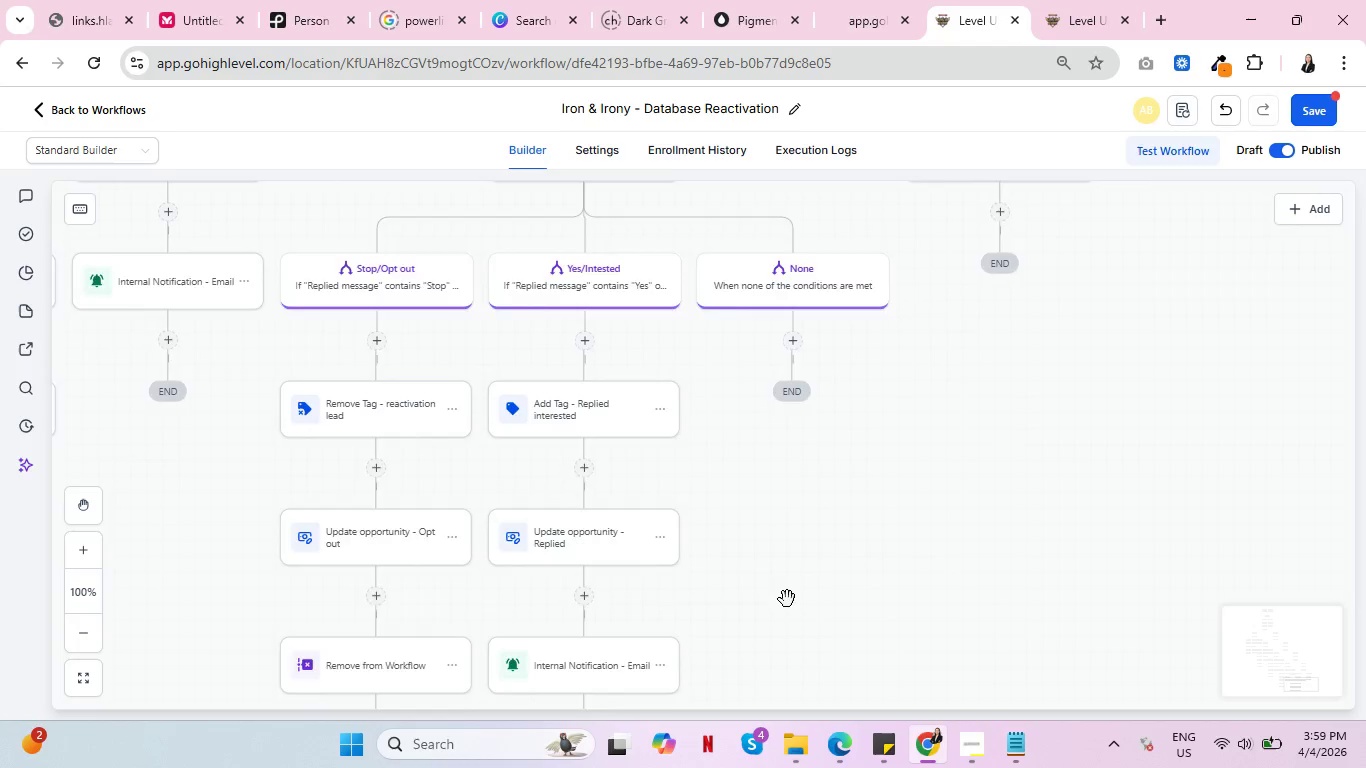 
left_click_drag(start_coordinate=[789, 590], to_coordinate=[753, 722])
 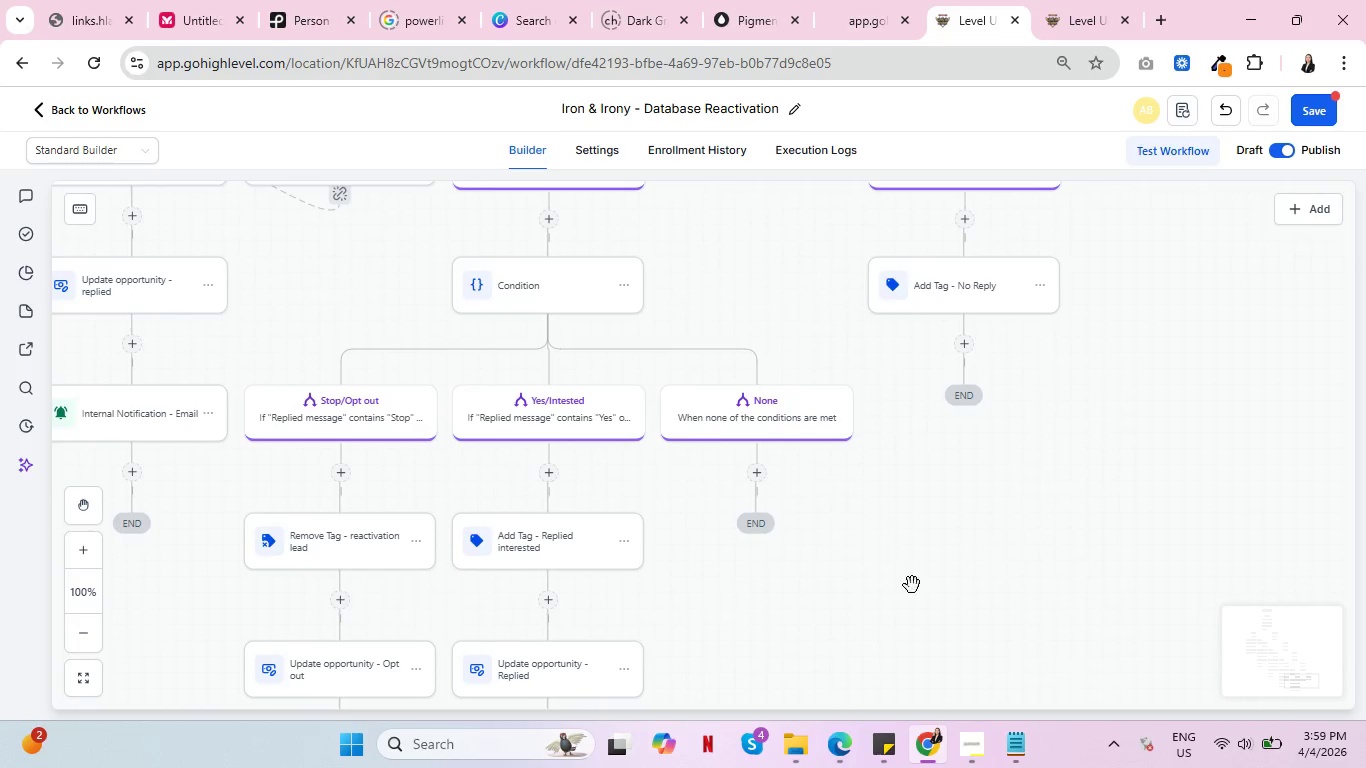 
left_click_drag(start_coordinate=[912, 593], to_coordinate=[885, 700])
 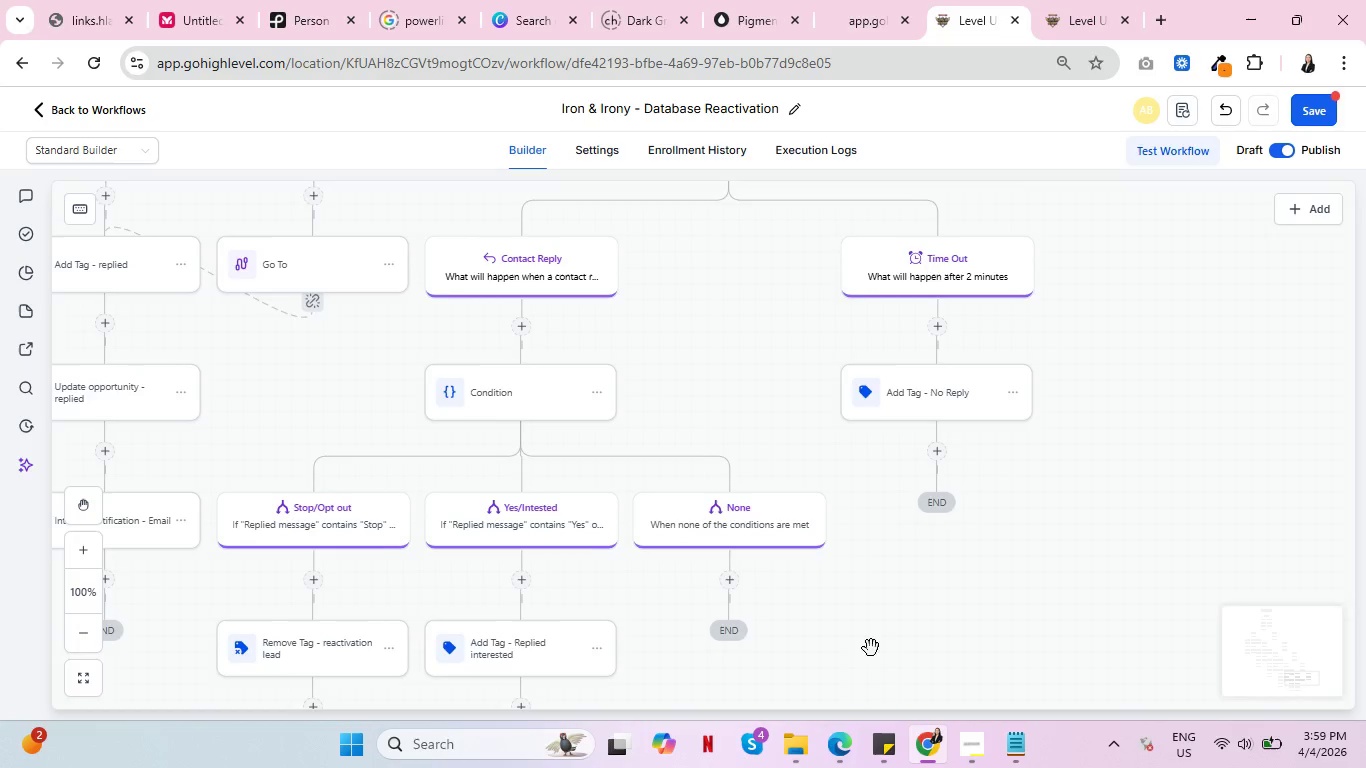 
left_click_drag(start_coordinate=[871, 648], to_coordinate=[1022, 461])
 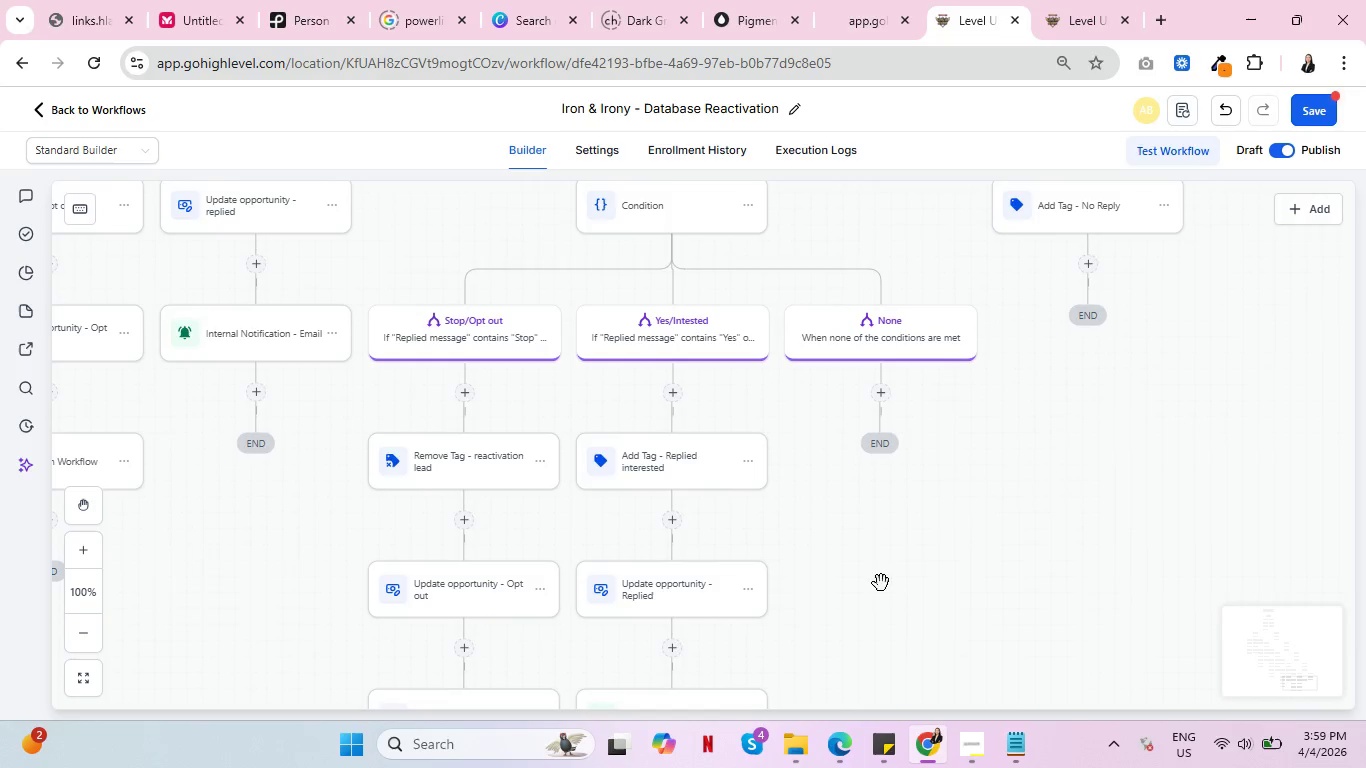 
left_click_drag(start_coordinate=[883, 581], to_coordinate=[973, 513])
 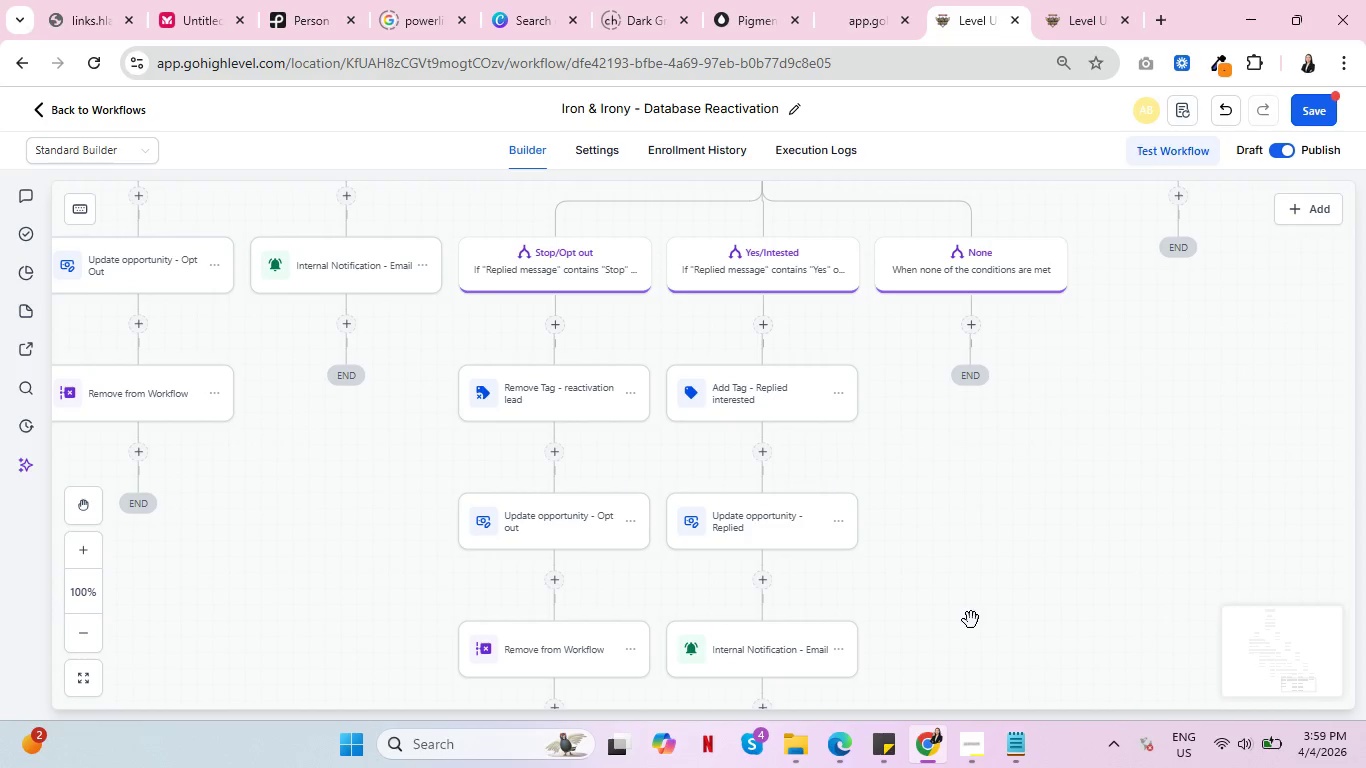 
left_click_drag(start_coordinate=[971, 620], to_coordinate=[970, 422])
 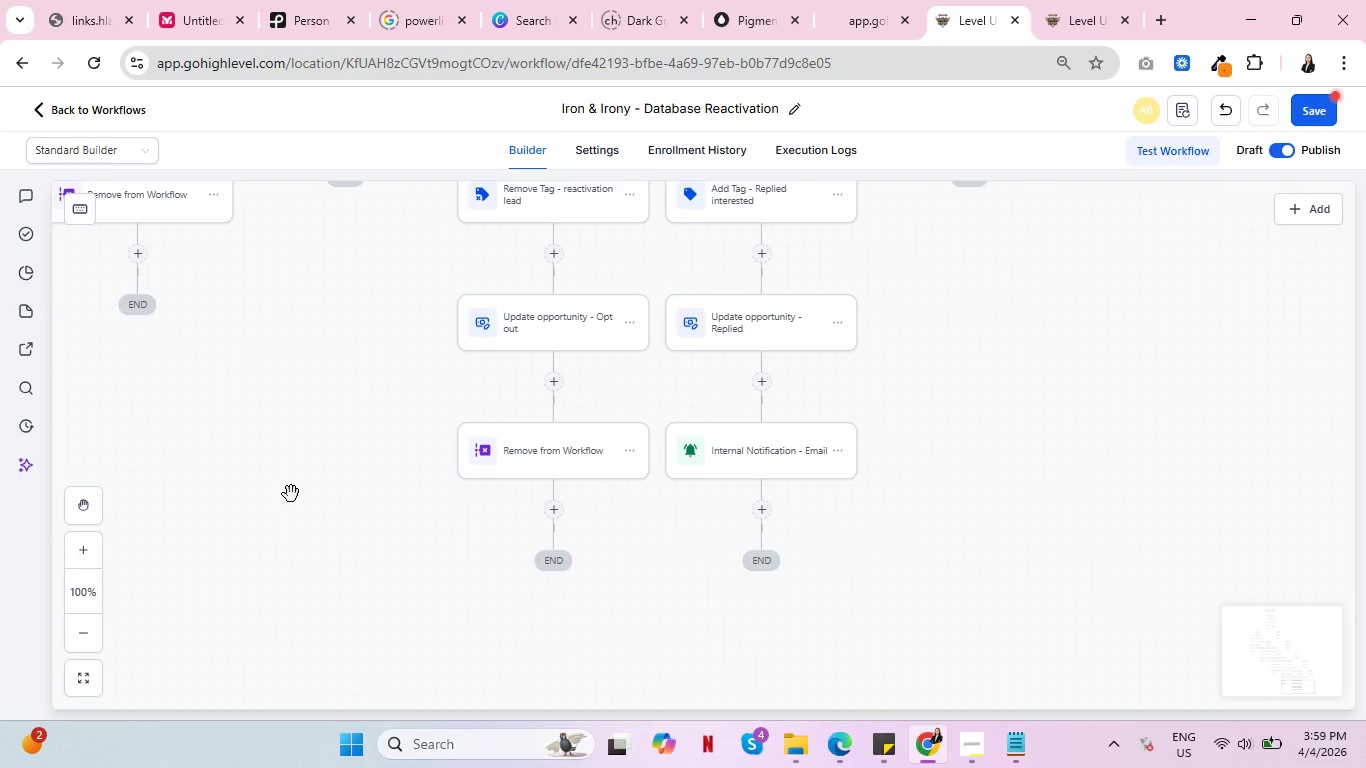 
left_click_drag(start_coordinate=[278, 454], to_coordinate=[440, 722])
 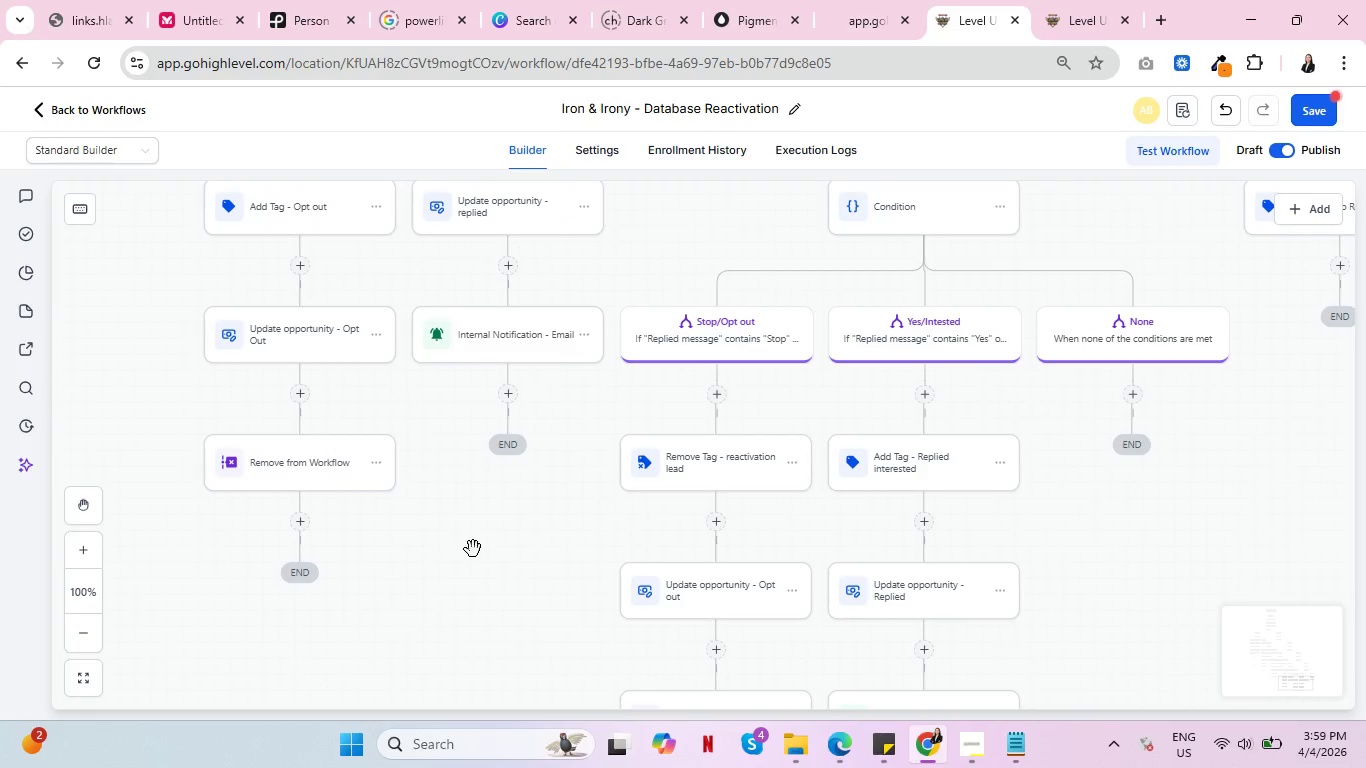 
left_click_drag(start_coordinate=[473, 549], to_coordinate=[446, 471])
 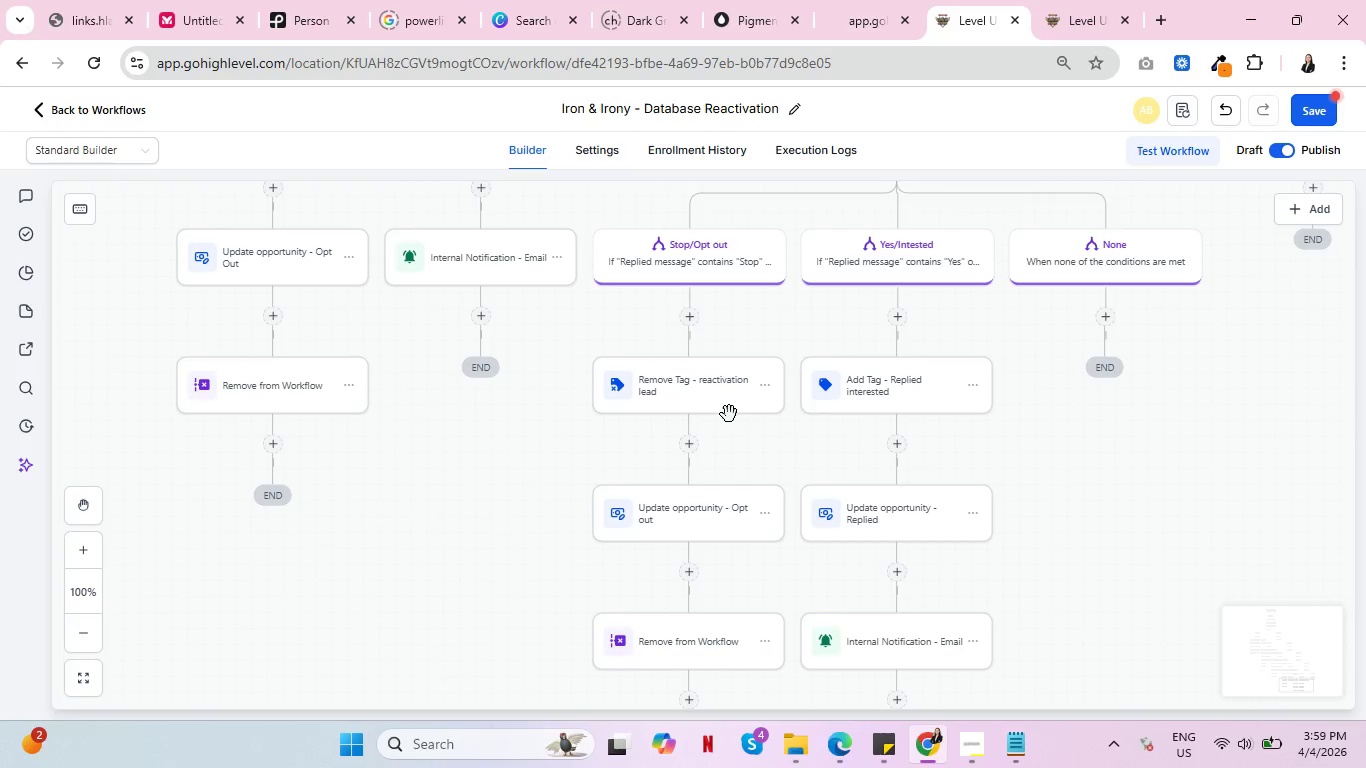 
left_click_drag(start_coordinate=[1058, 507], to_coordinate=[950, 550])
 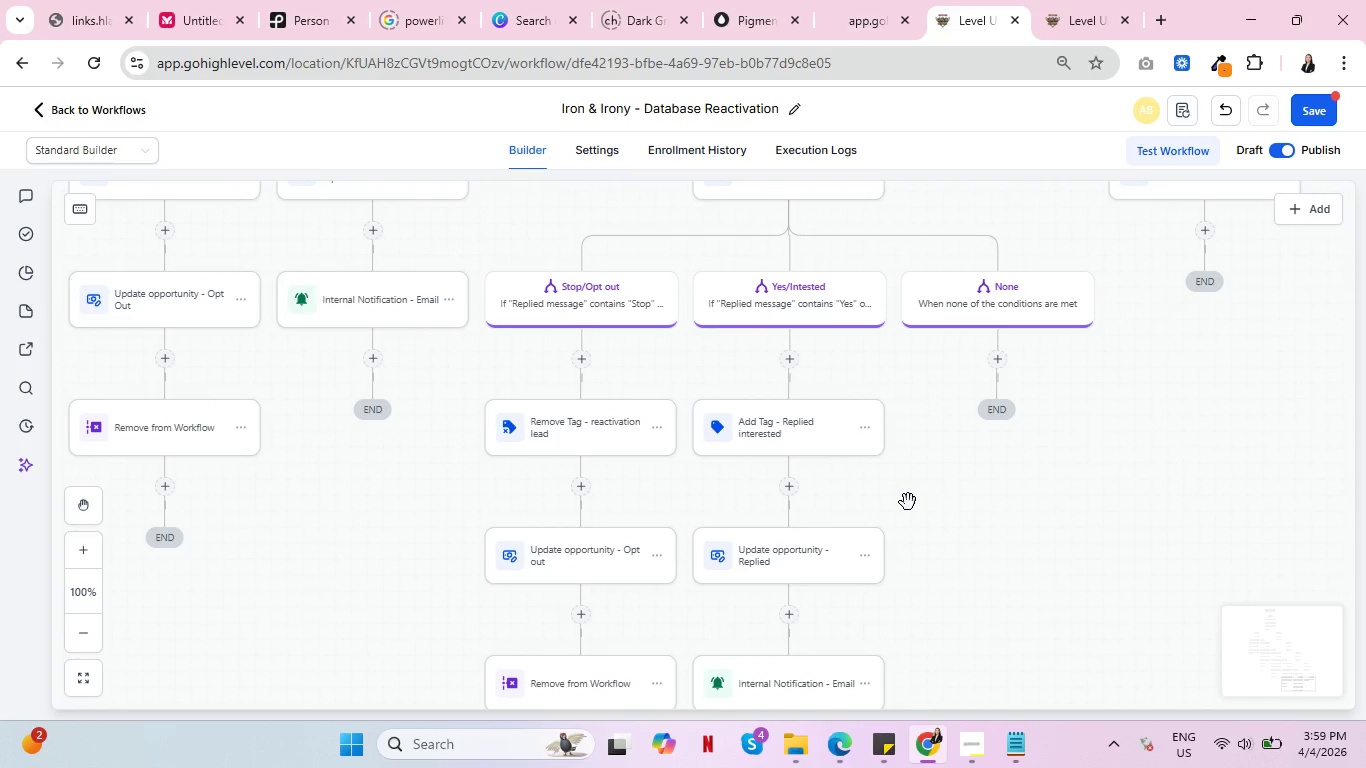 
left_click_drag(start_coordinate=[1016, 502], to_coordinate=[998, 717])
 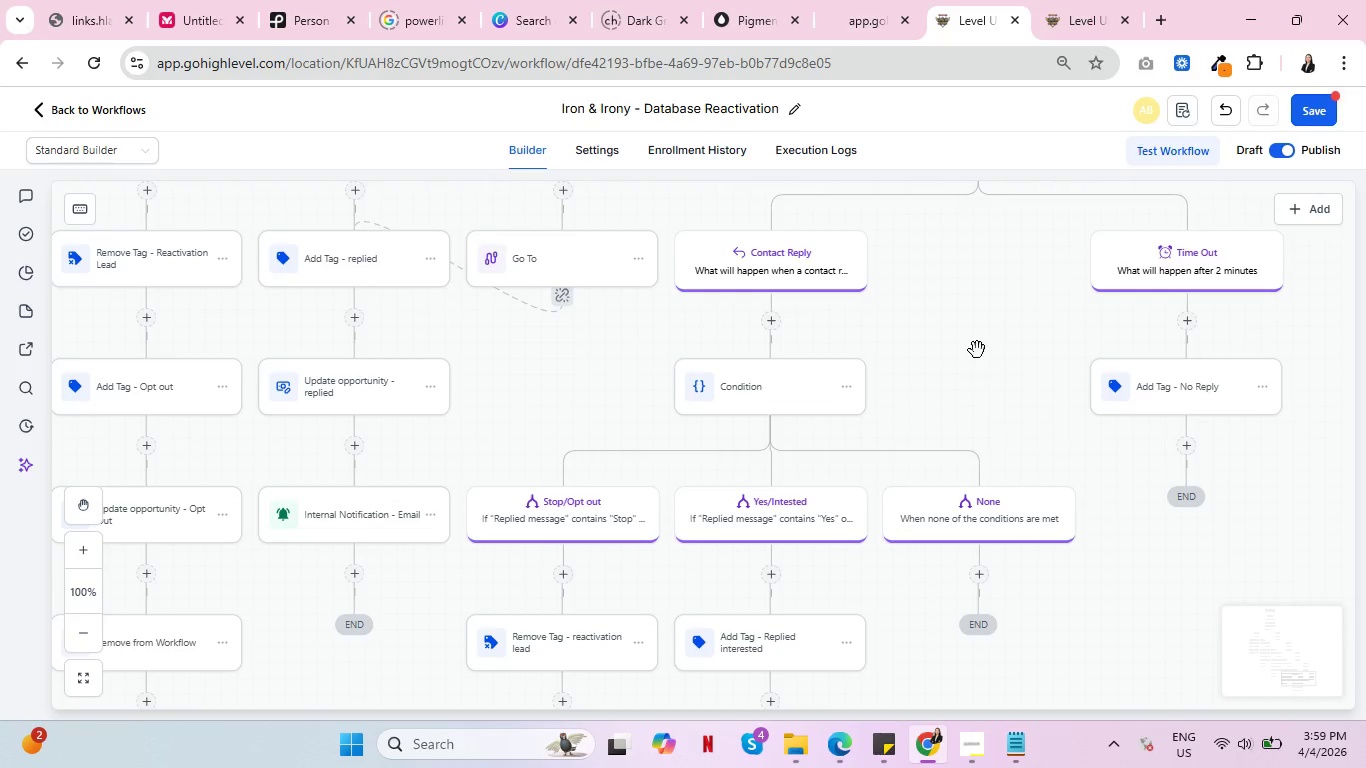 
left_click_drag(start_coordinate=[977, 350], to_coordinate=[834, 667])
 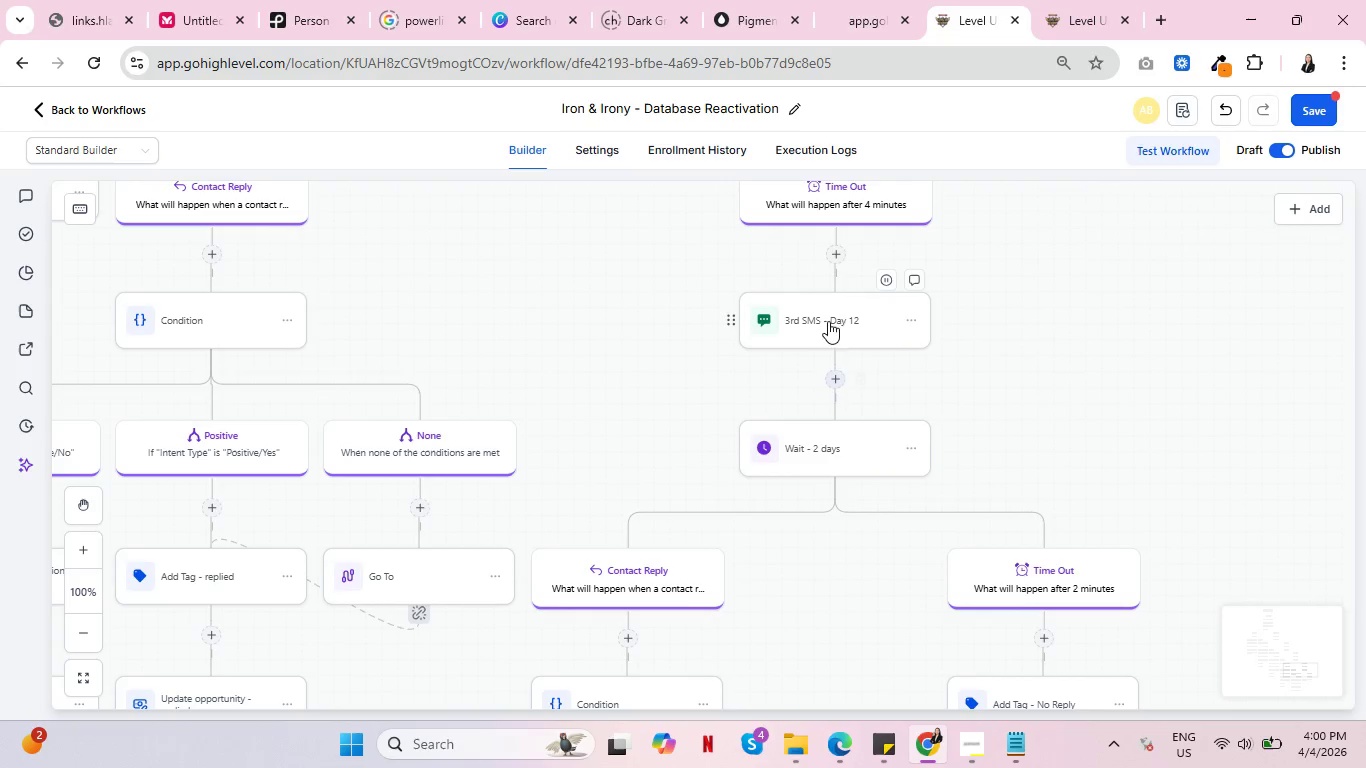 
left_click([827, 317])
 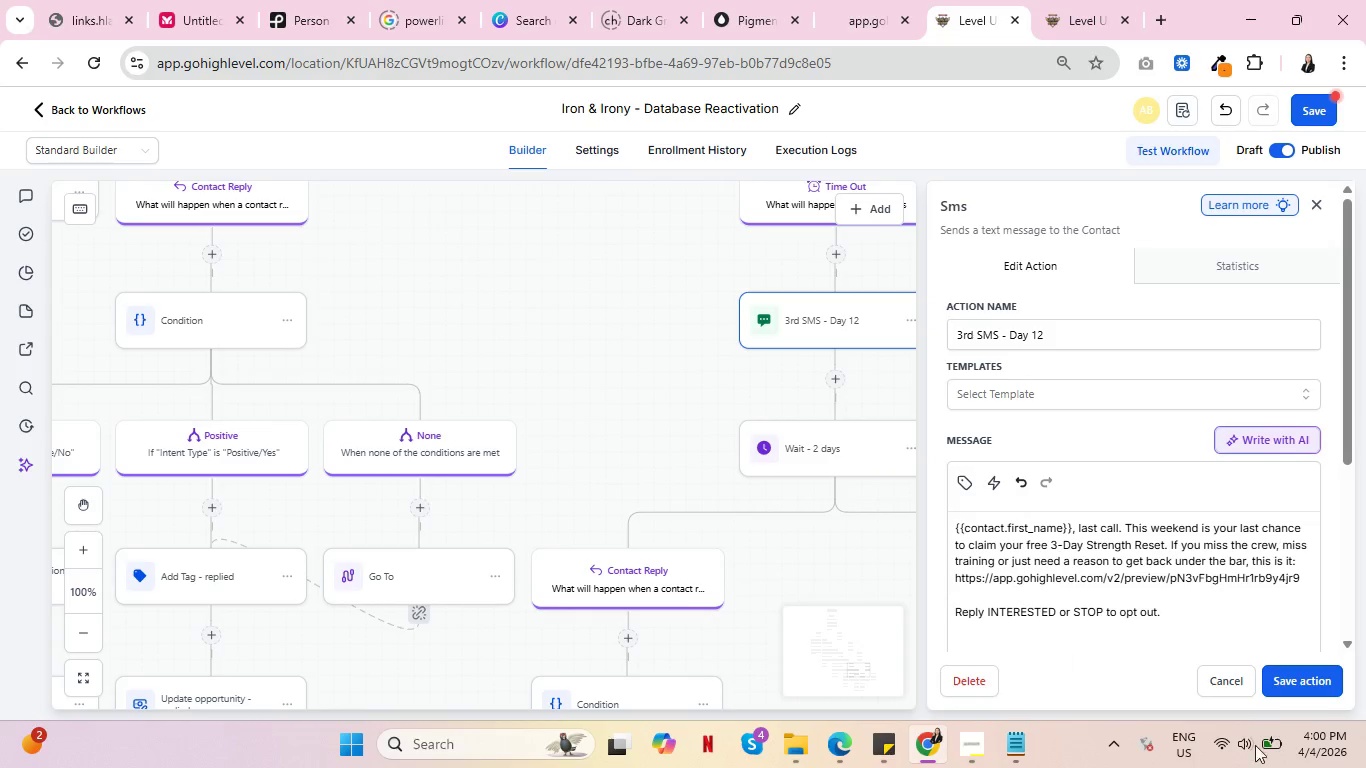 
left_click([1218, 683])
 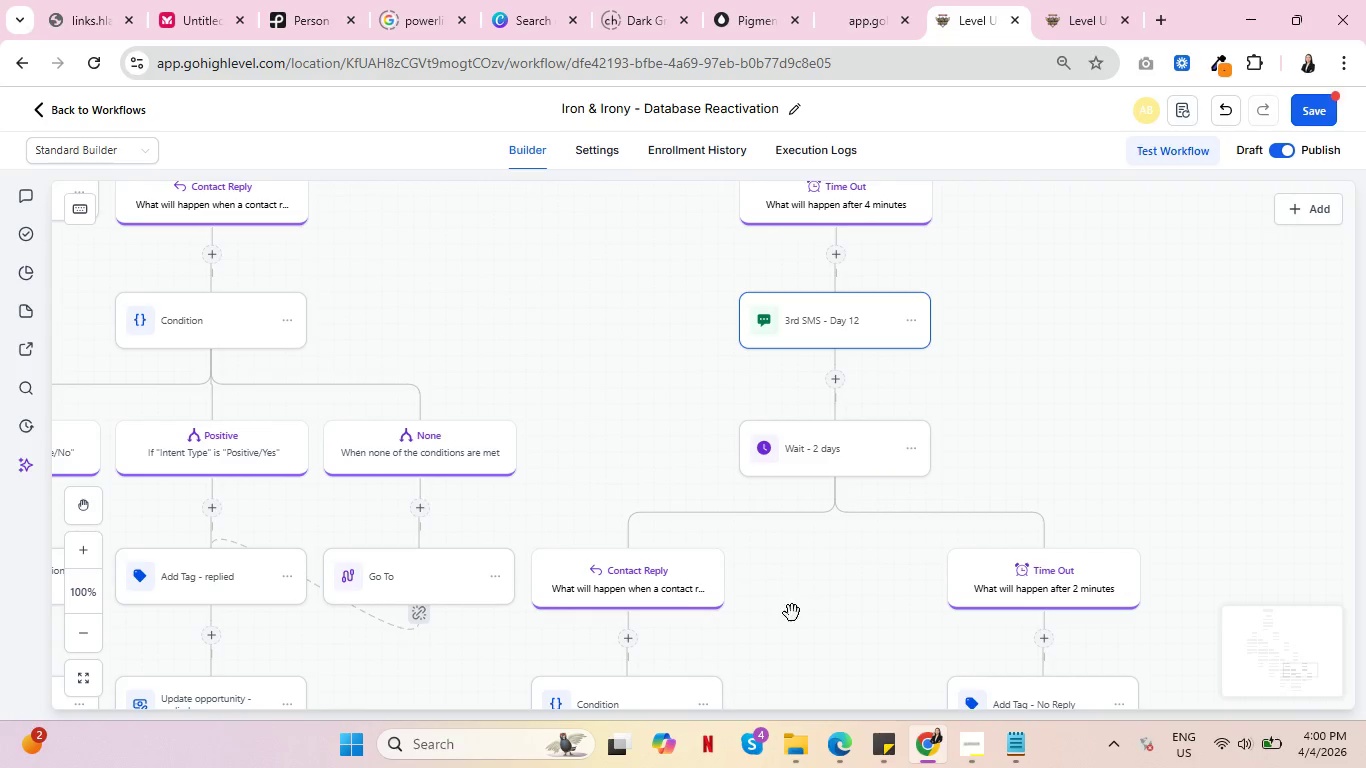 
left_click_drag(start_coordinate=[804, 609], to_coordinate=[839, 359])
 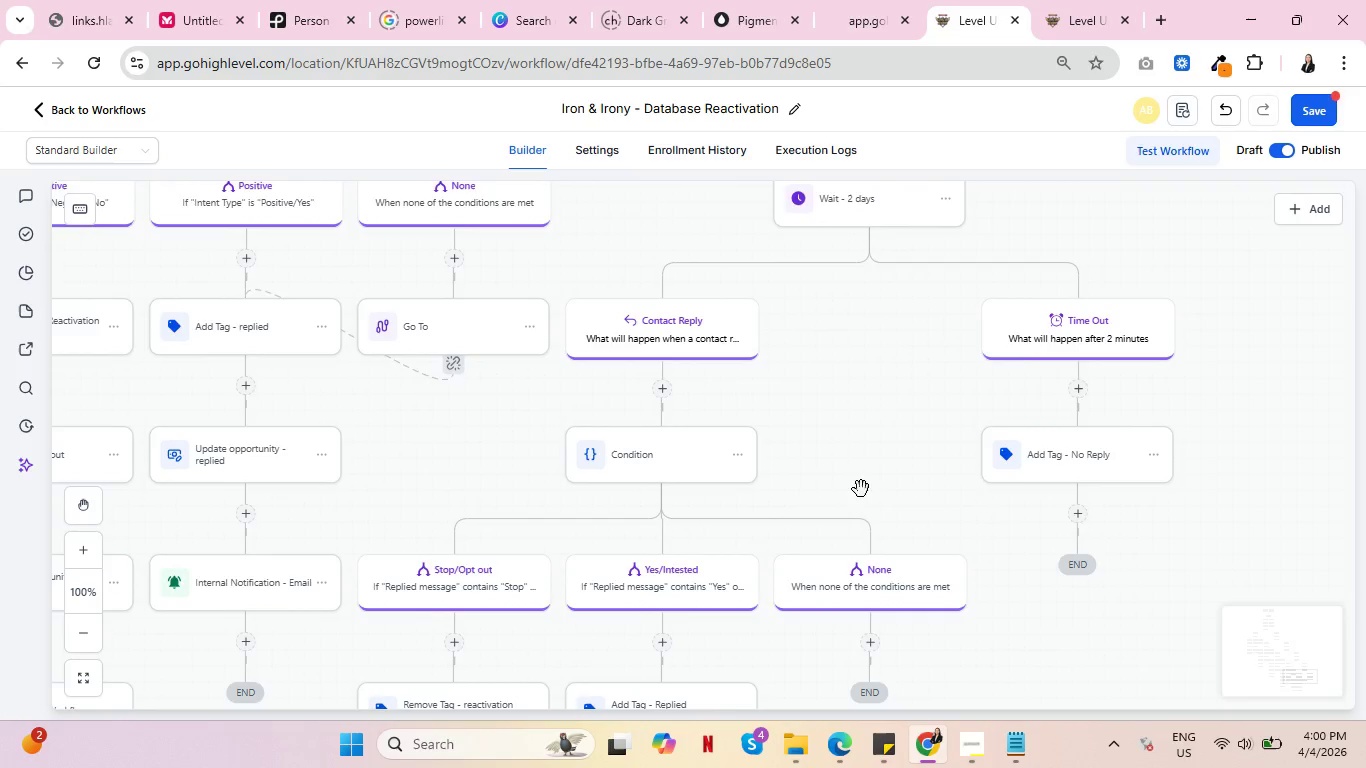 
left_click_drag(start_coordinate=[869, 478], to_coordinate=[911, 360])
 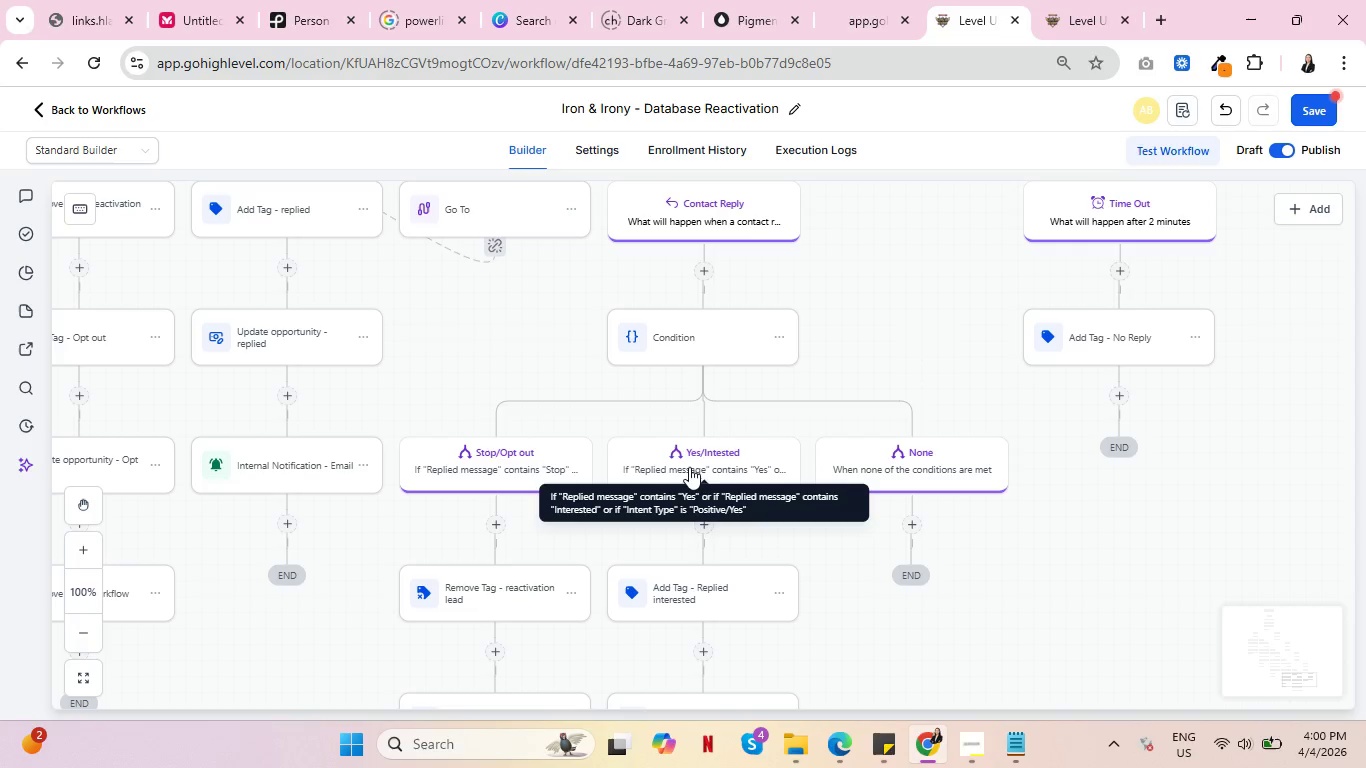 
left_click([695, 460])
 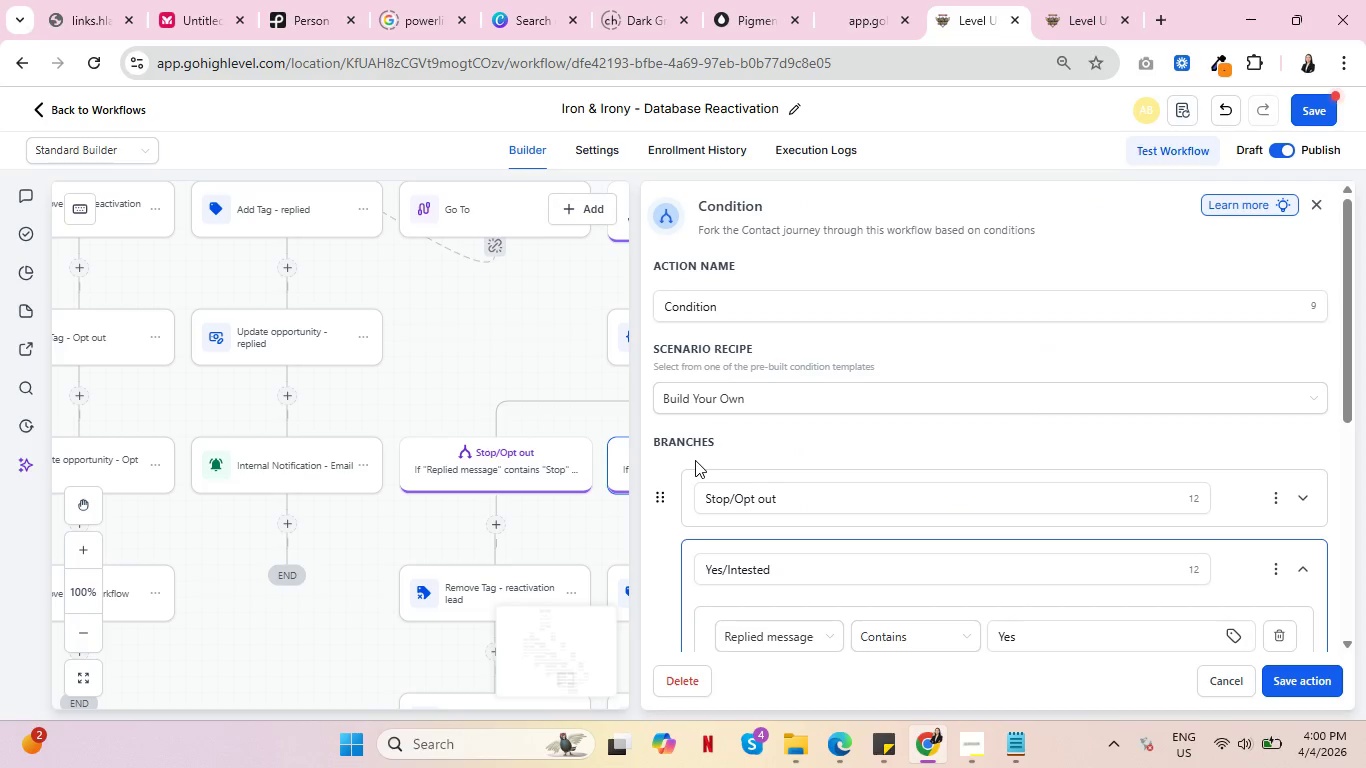 
scroll: coordinate [1307, 457], scroll_direction: down, amount: 7.0
 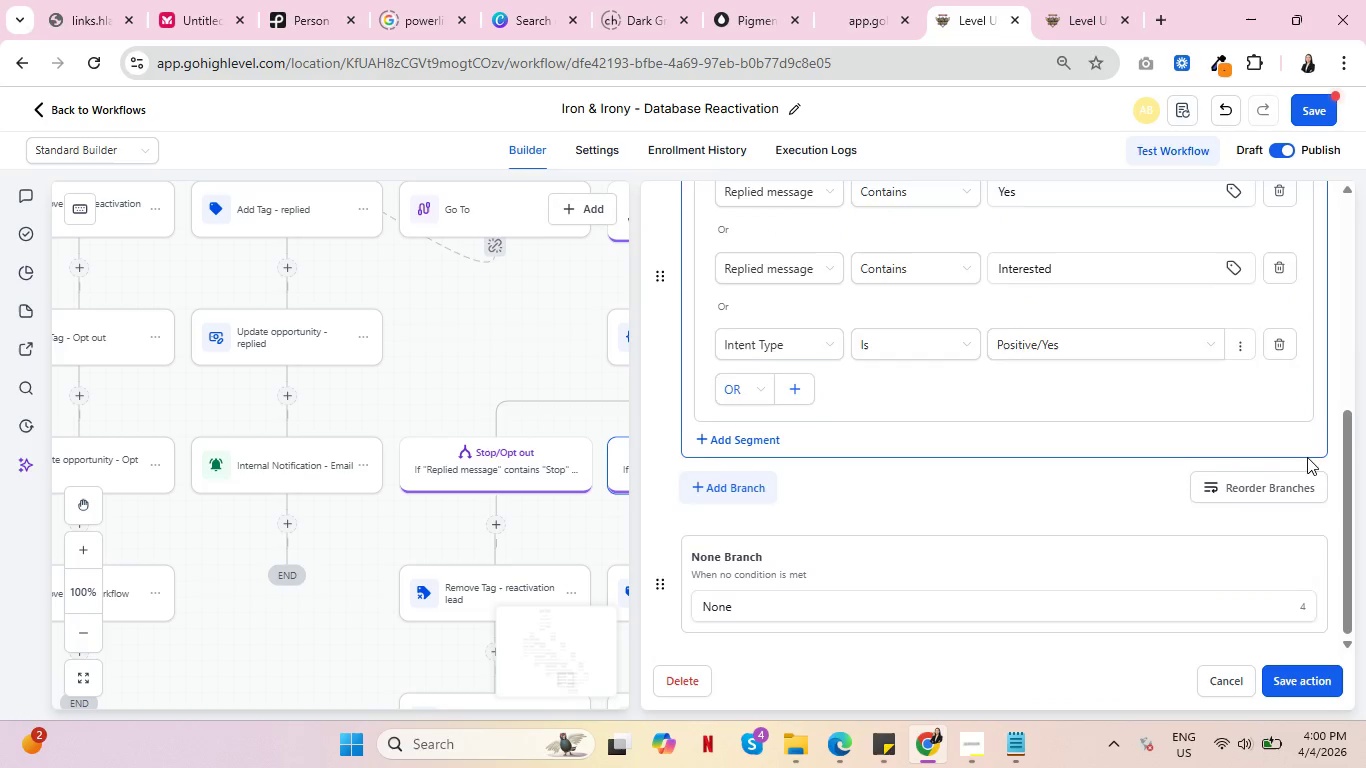 
scroll: coordinate [1307, 458], scroll_direction: up, amount: 8.0
 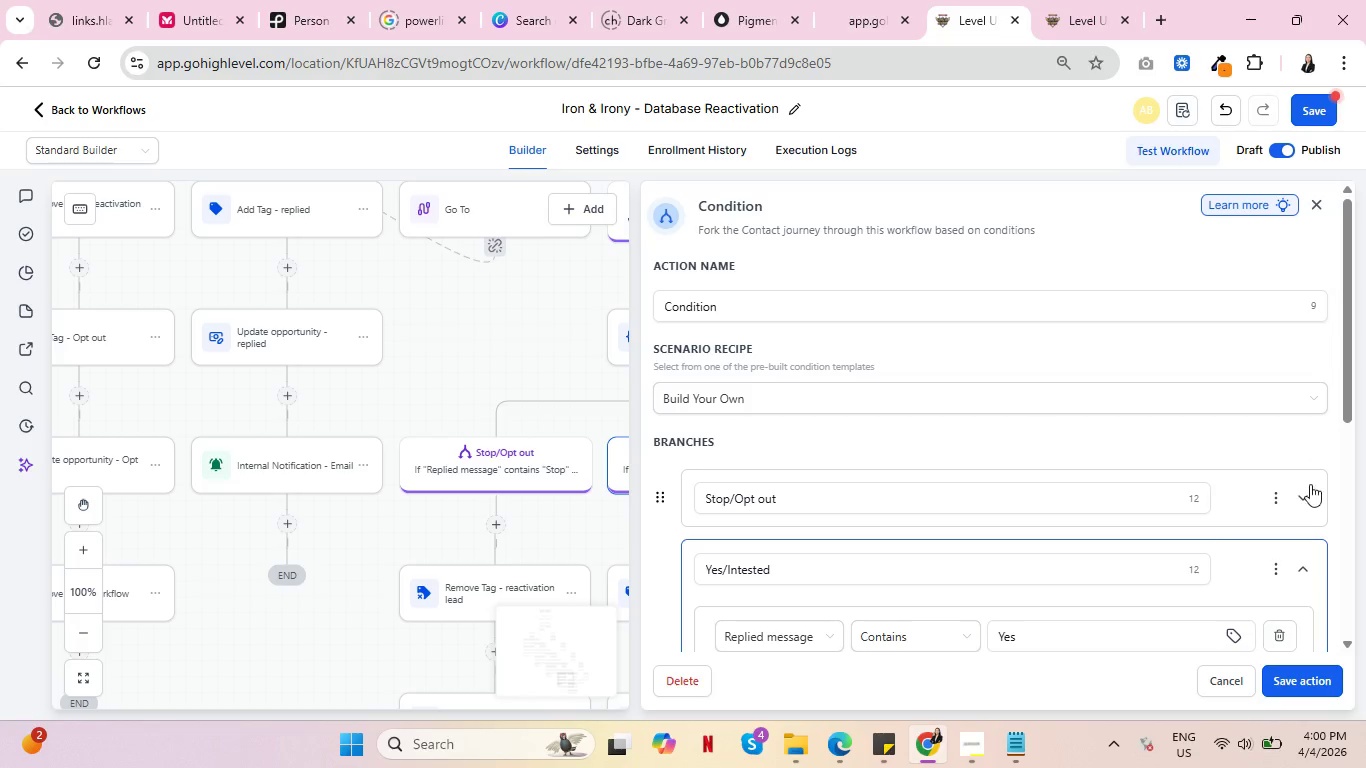 
left_click([1310, 490])
 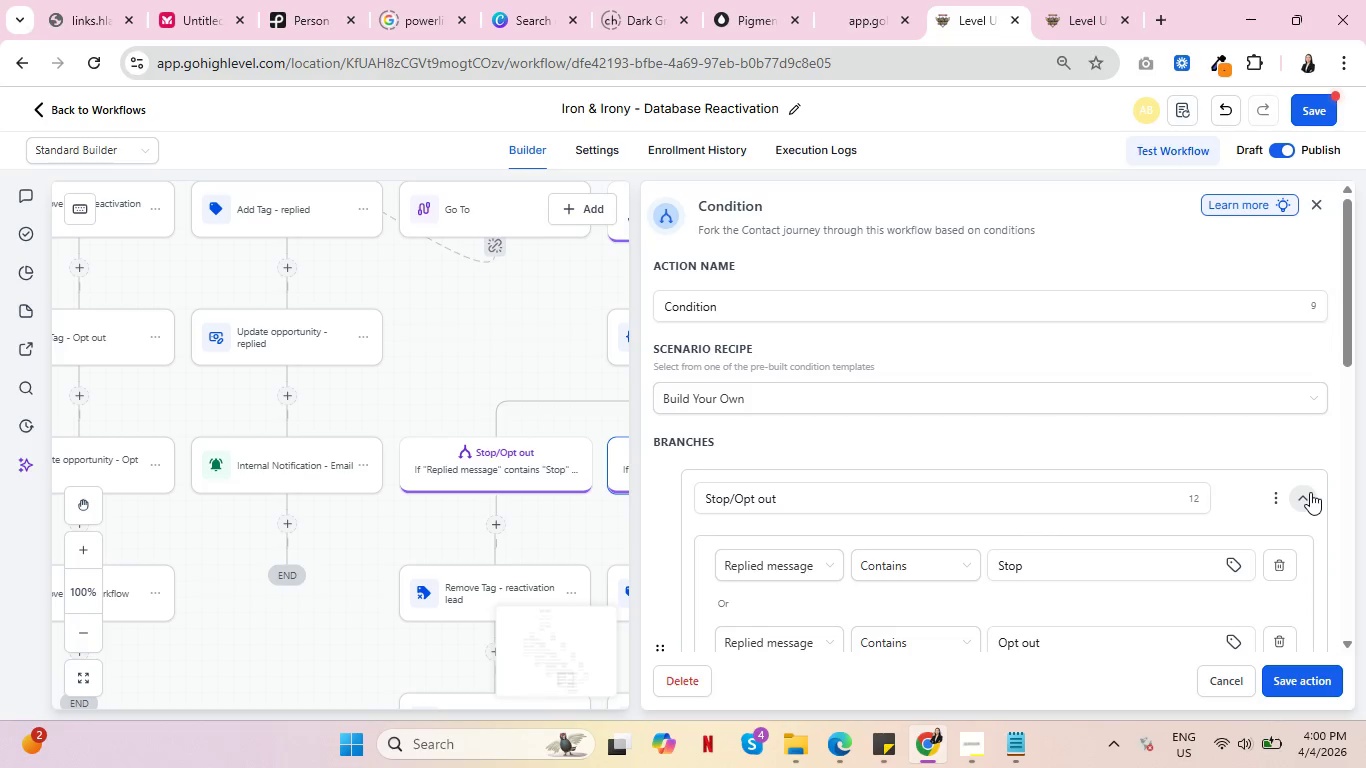 
scroll: coordinate [1309, 492], scroll_direction: down, amount: 3.0
 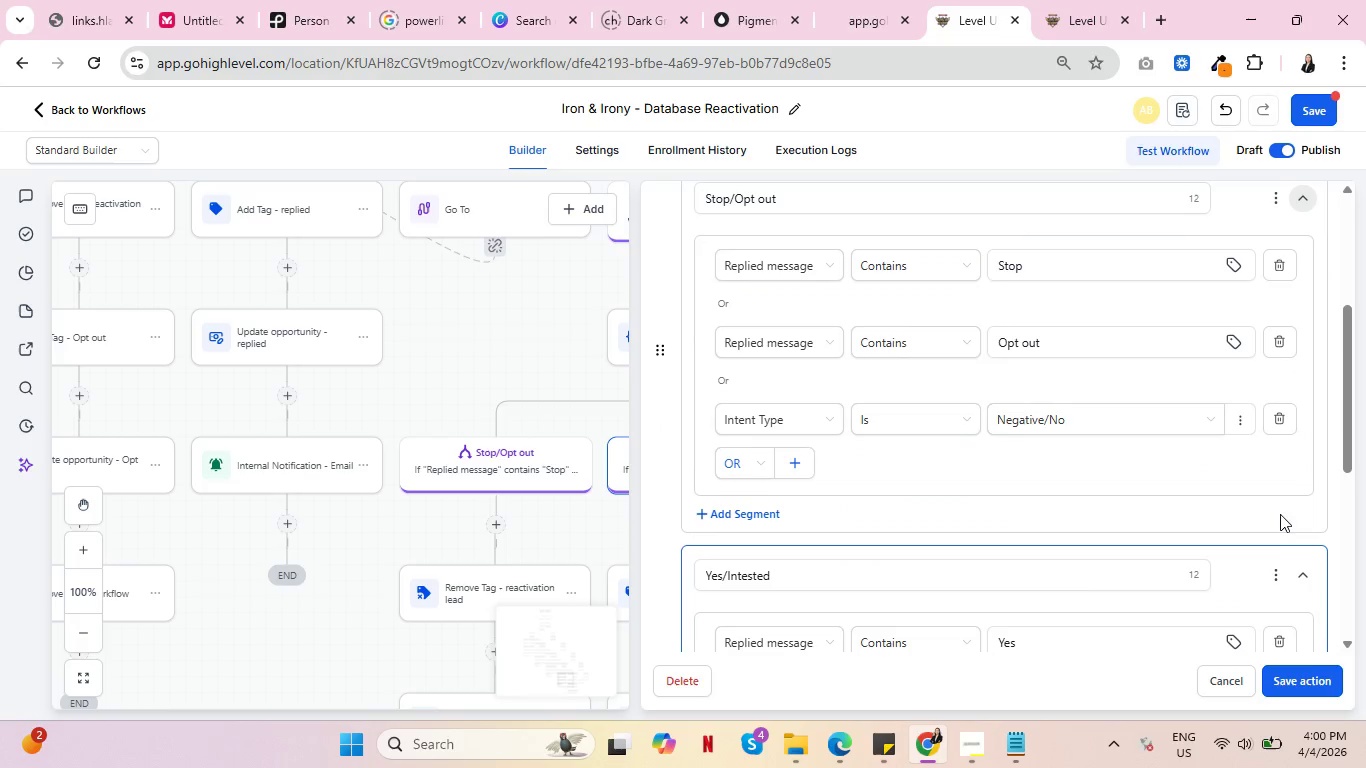 
mouse_move([1281, 654])
 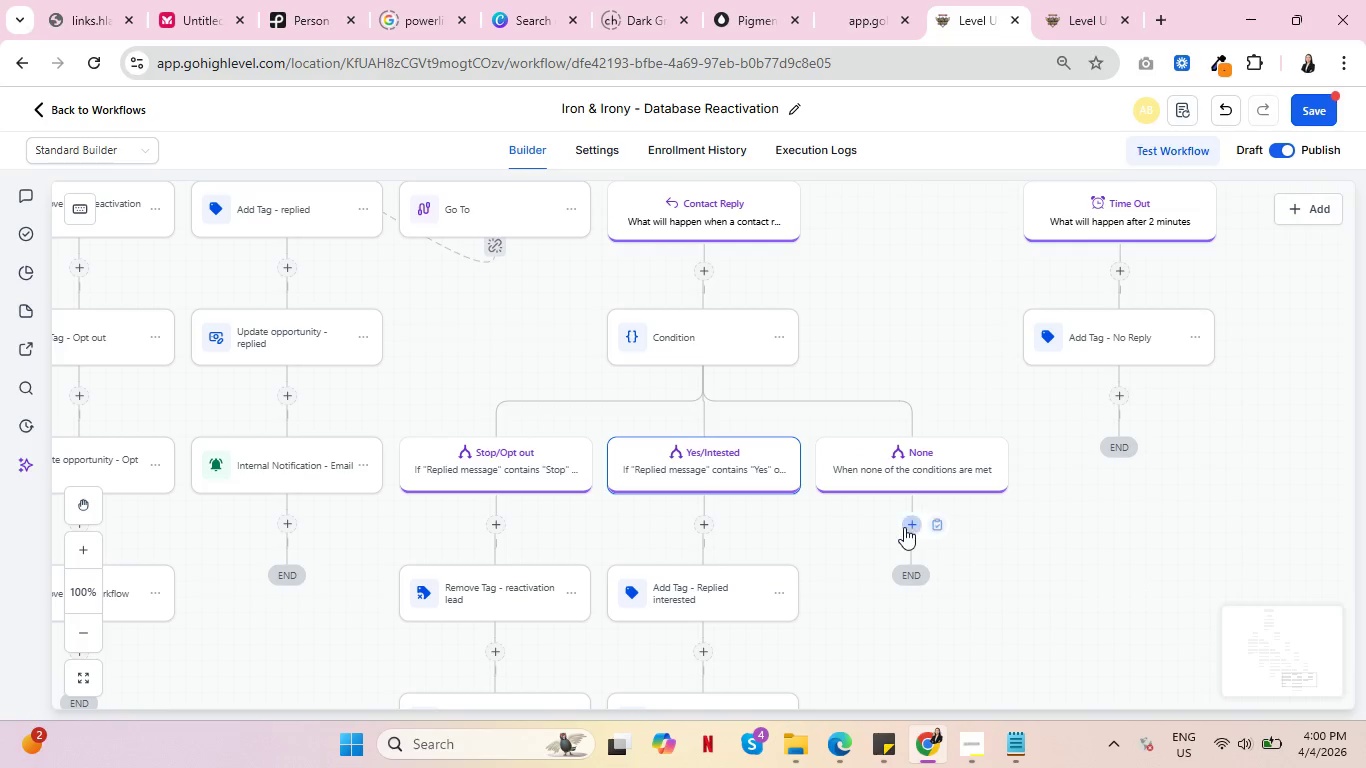 
left_click([904, 527])
 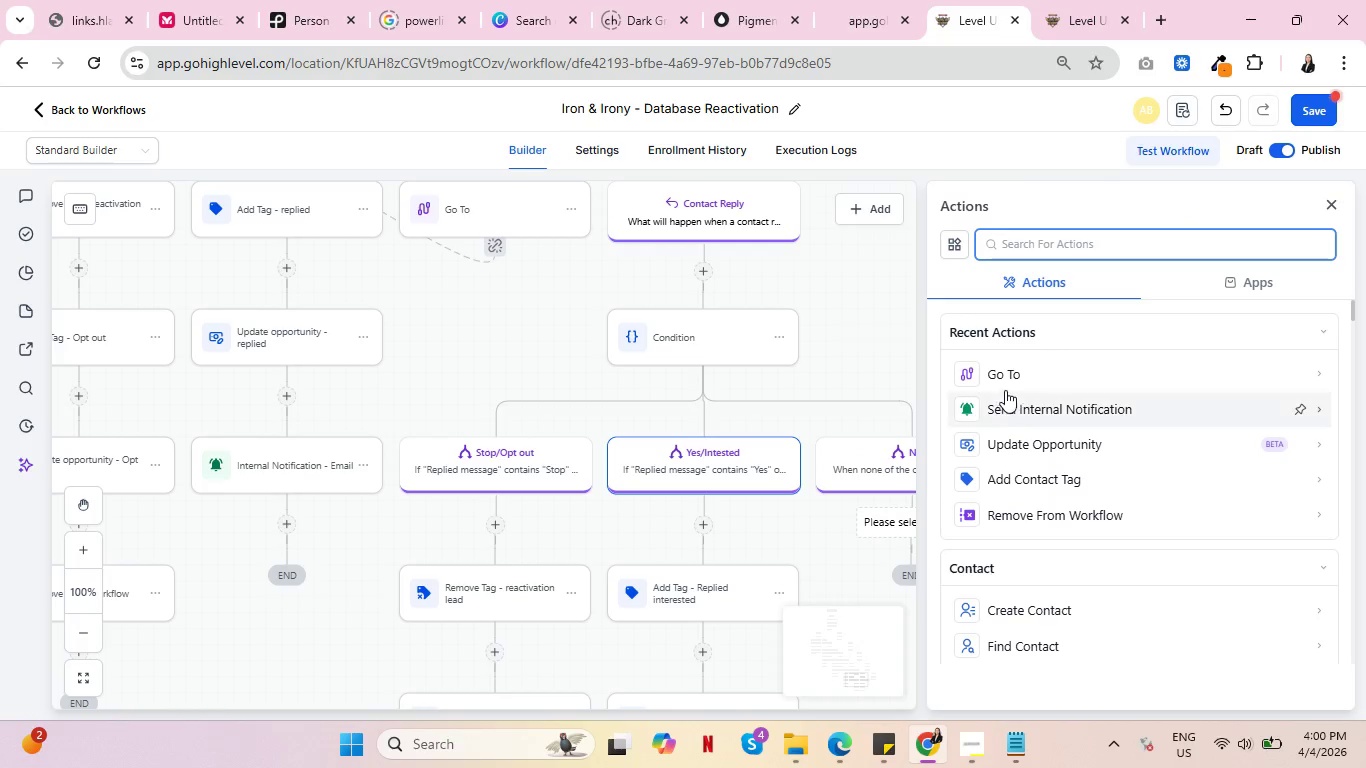 
left_click([1021, 370])
 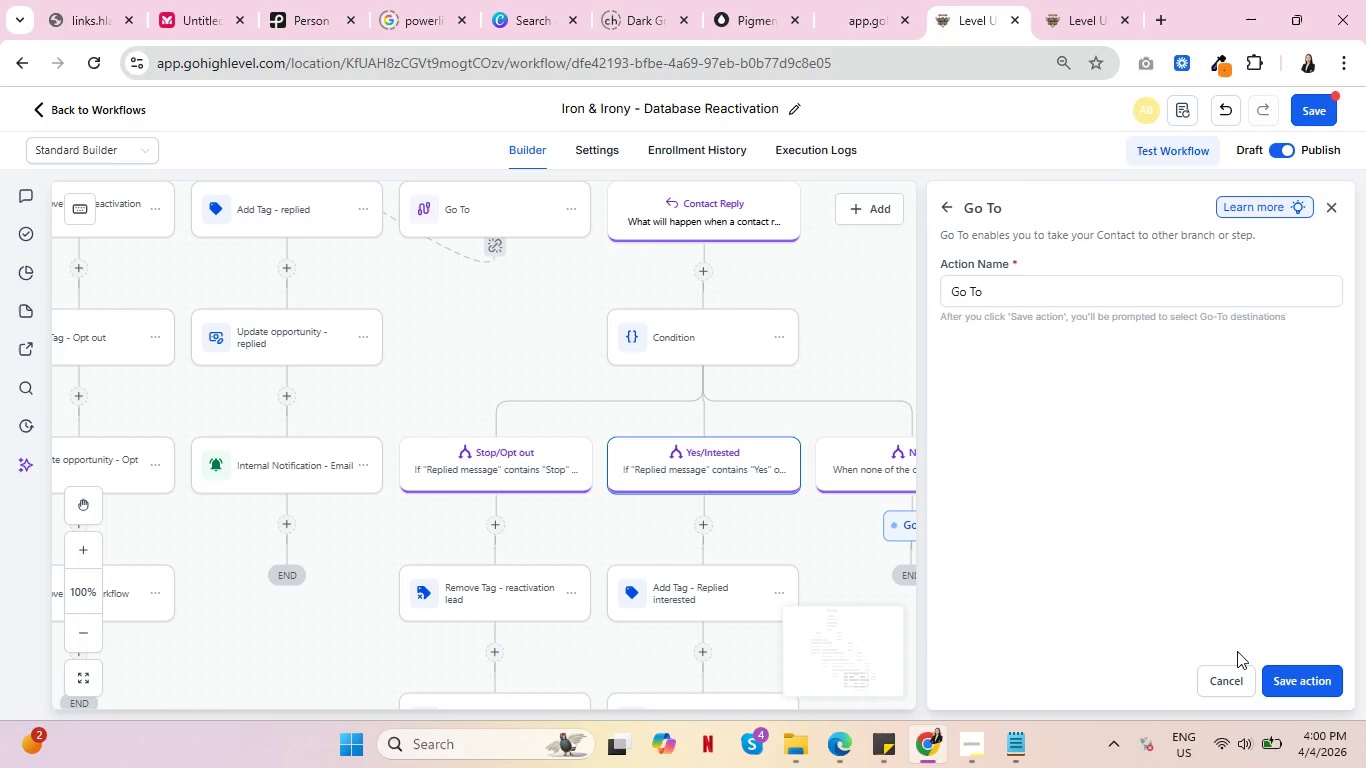 
left_click([1287, 676])
 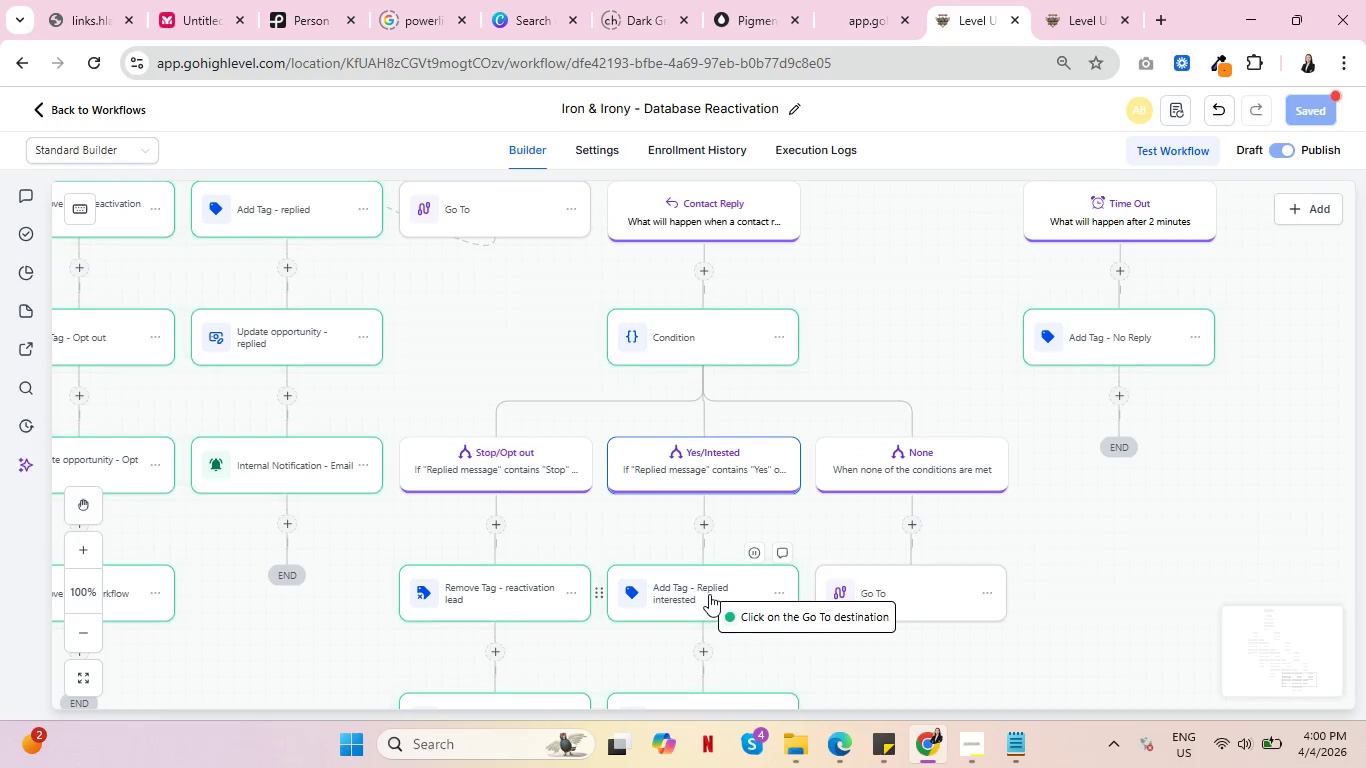 
left_click([707, 582])
 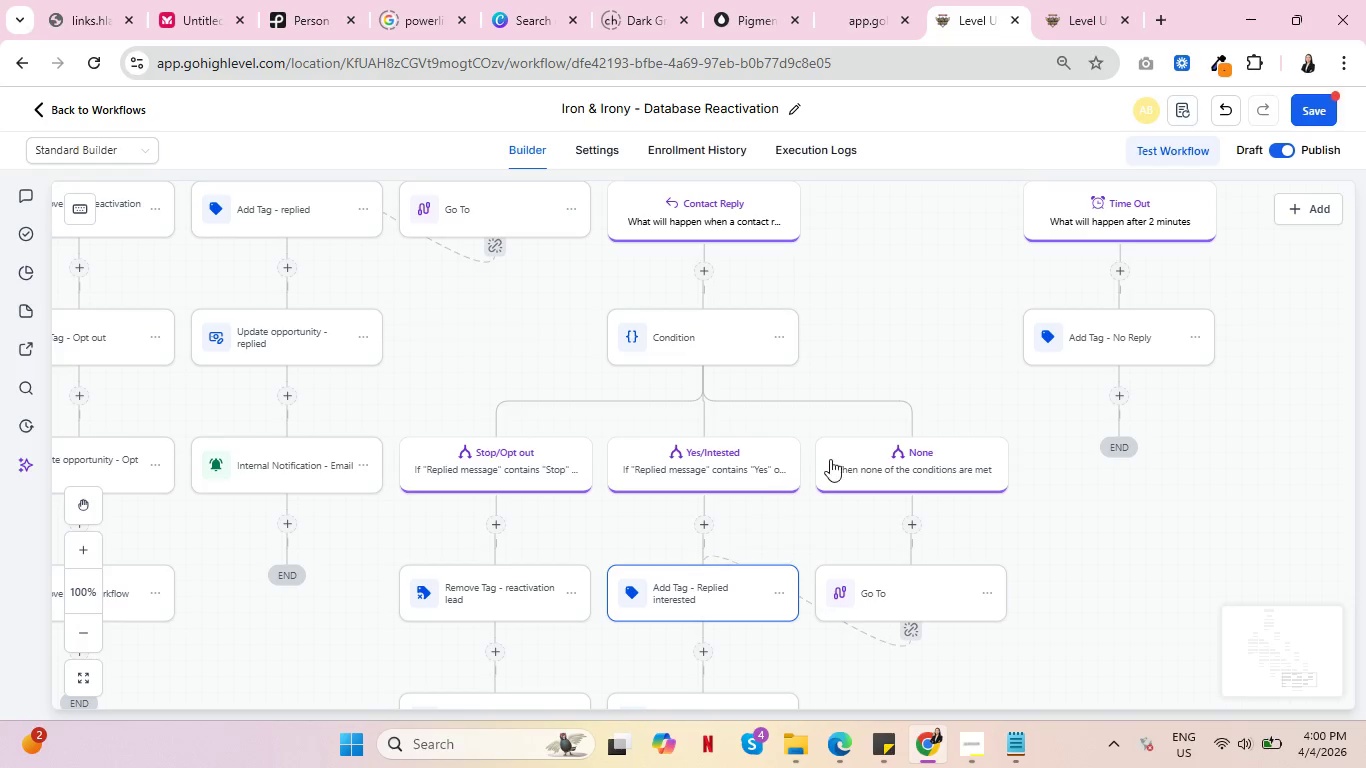 
scroll: coordinate [867, 451], scroll_direction: down, amount: 8.0
 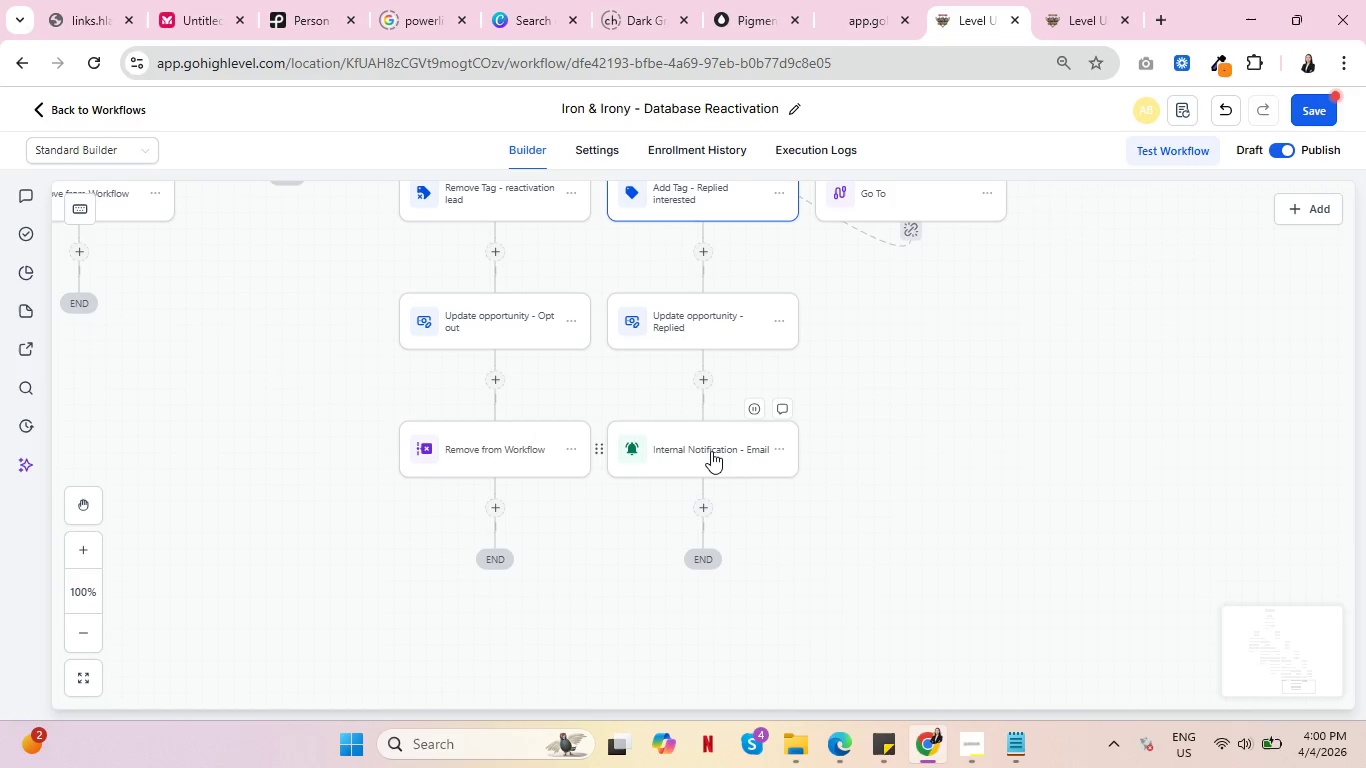 
left_click([711, 451])
 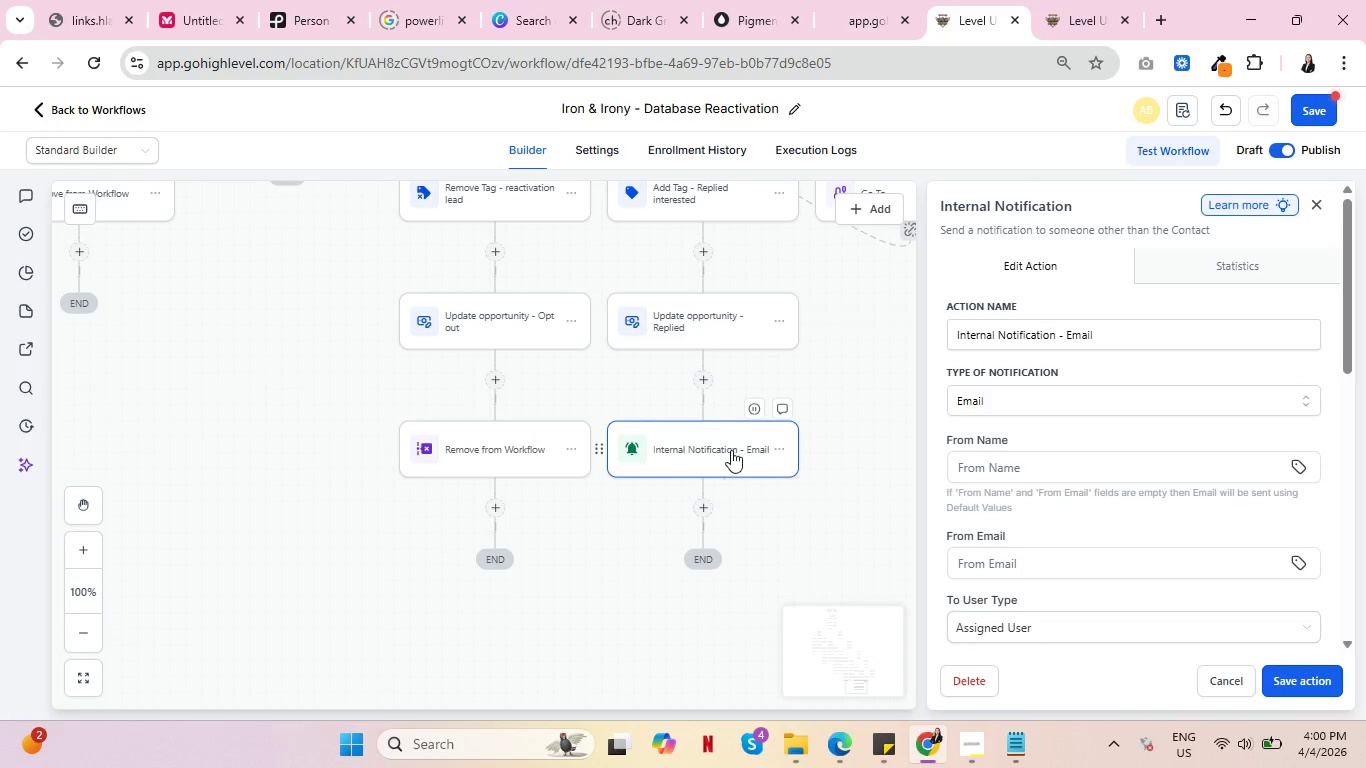 
scroll: coordinate [1098, 466], scroll_direction: down, amount: 3.0
 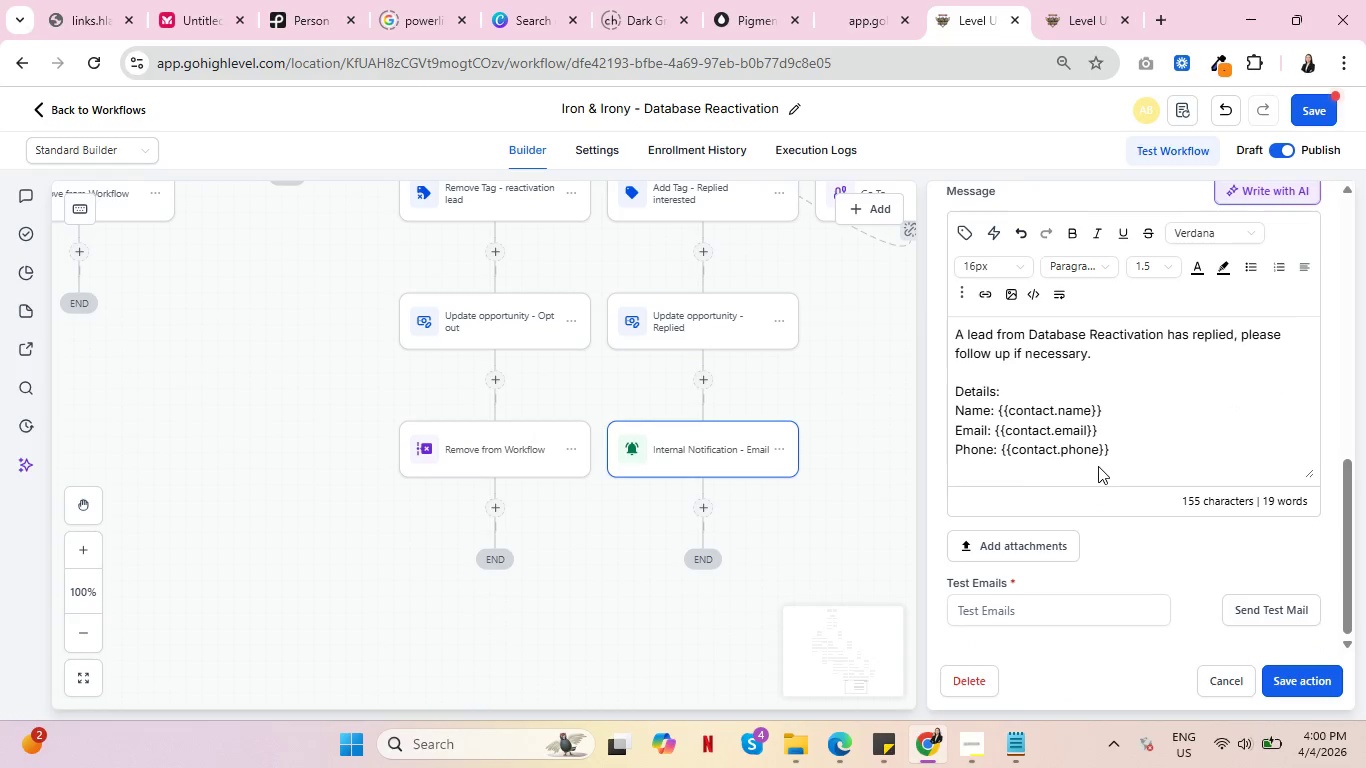 
wait(6.56)
 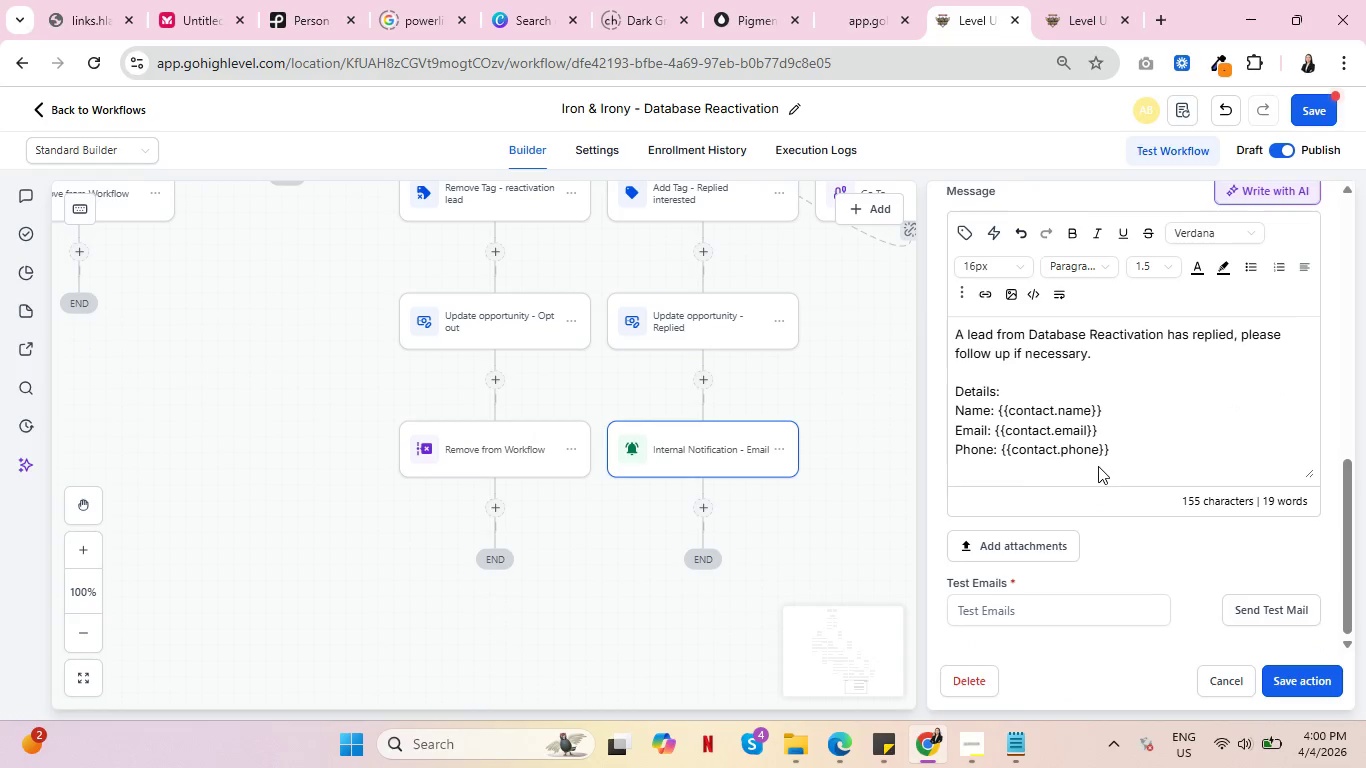 
left_click([1238, 675])
 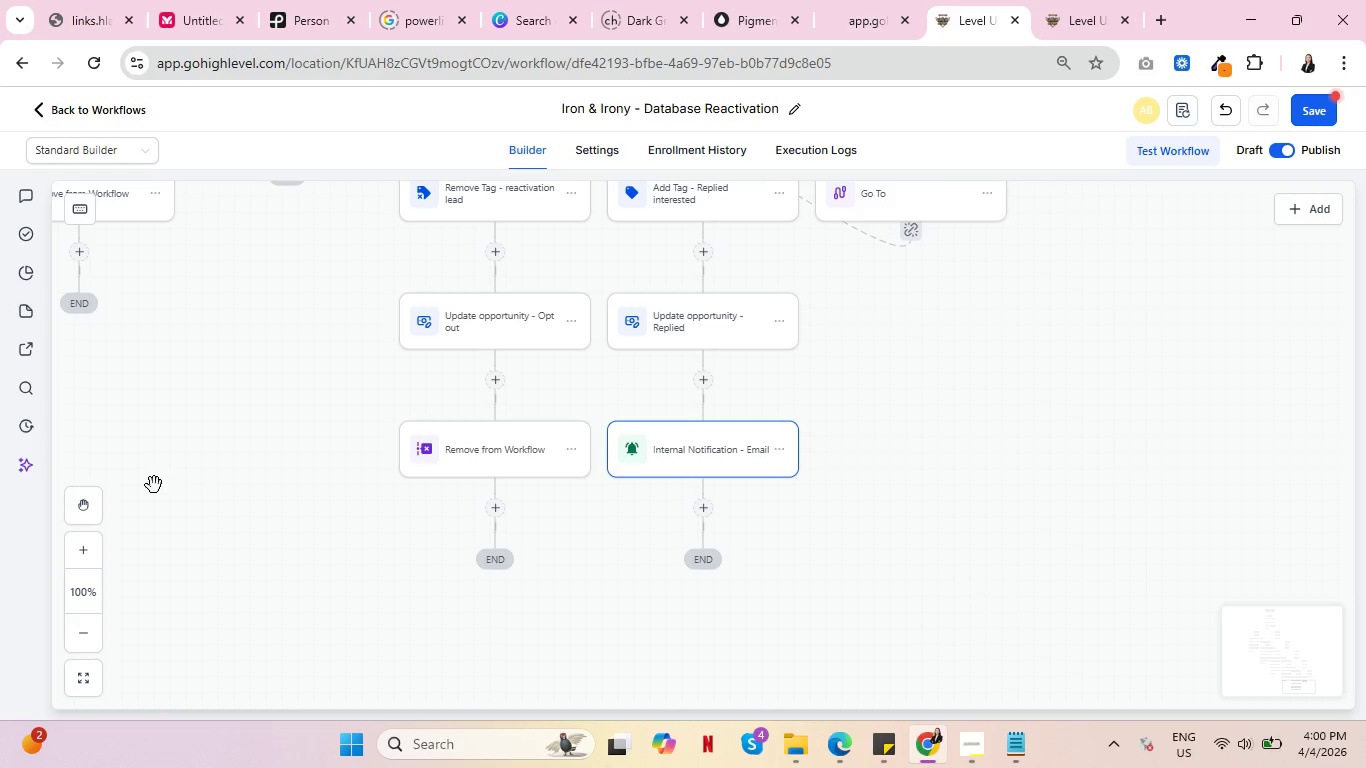 
left_click_drag(start_coordinate=[179, 425], to_coordinate=[415, 680])
 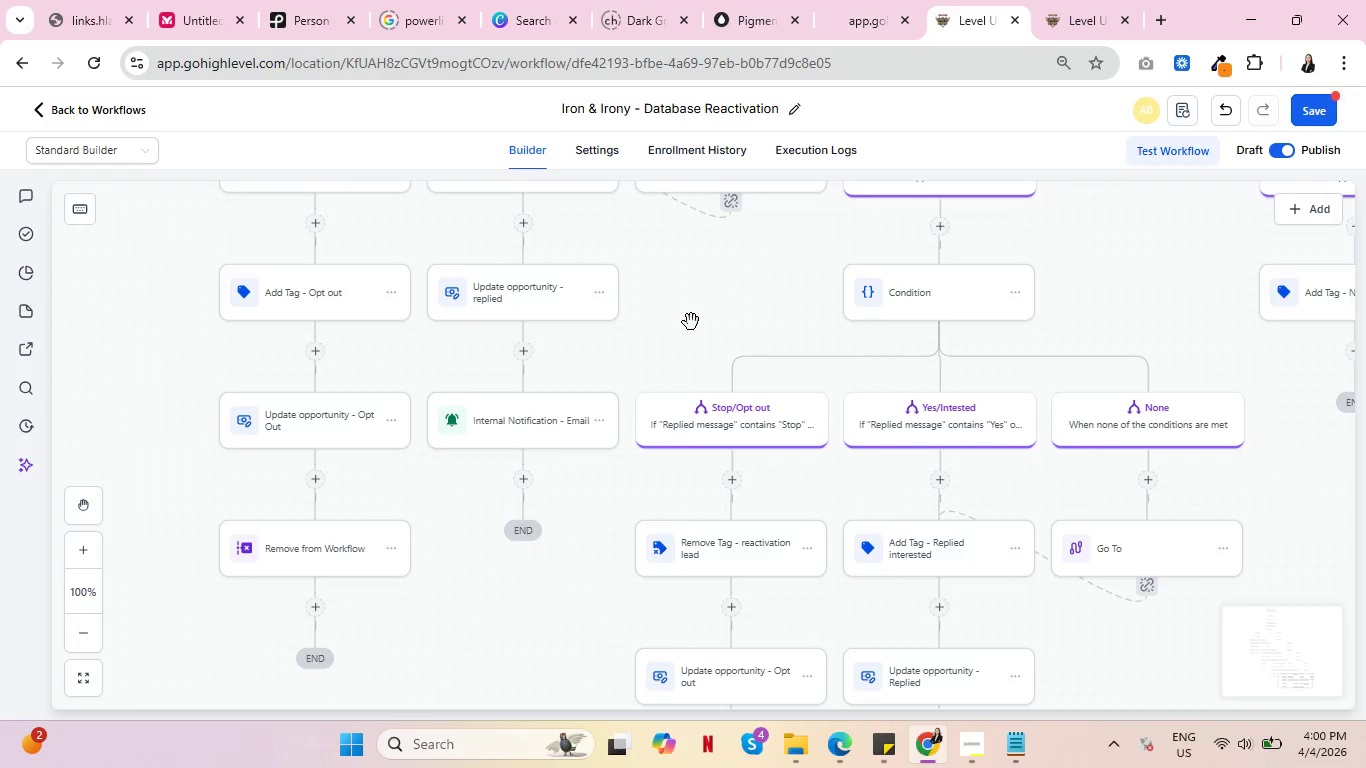 
scroll: coordinate [154, 486], scroll_direction: up, amount: 2.0
 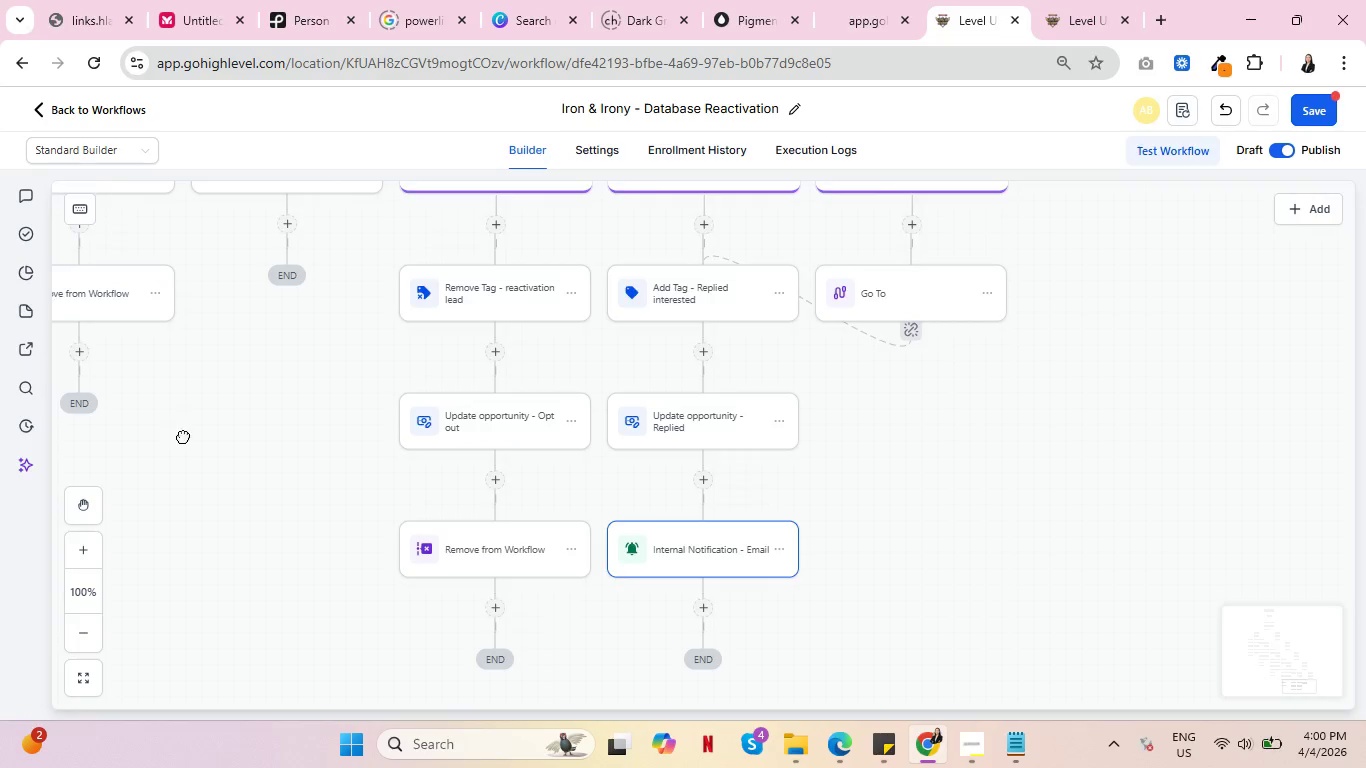 
left_click_drag(start_coordinate=[691, 322], to_coordinate=[688, 410])
 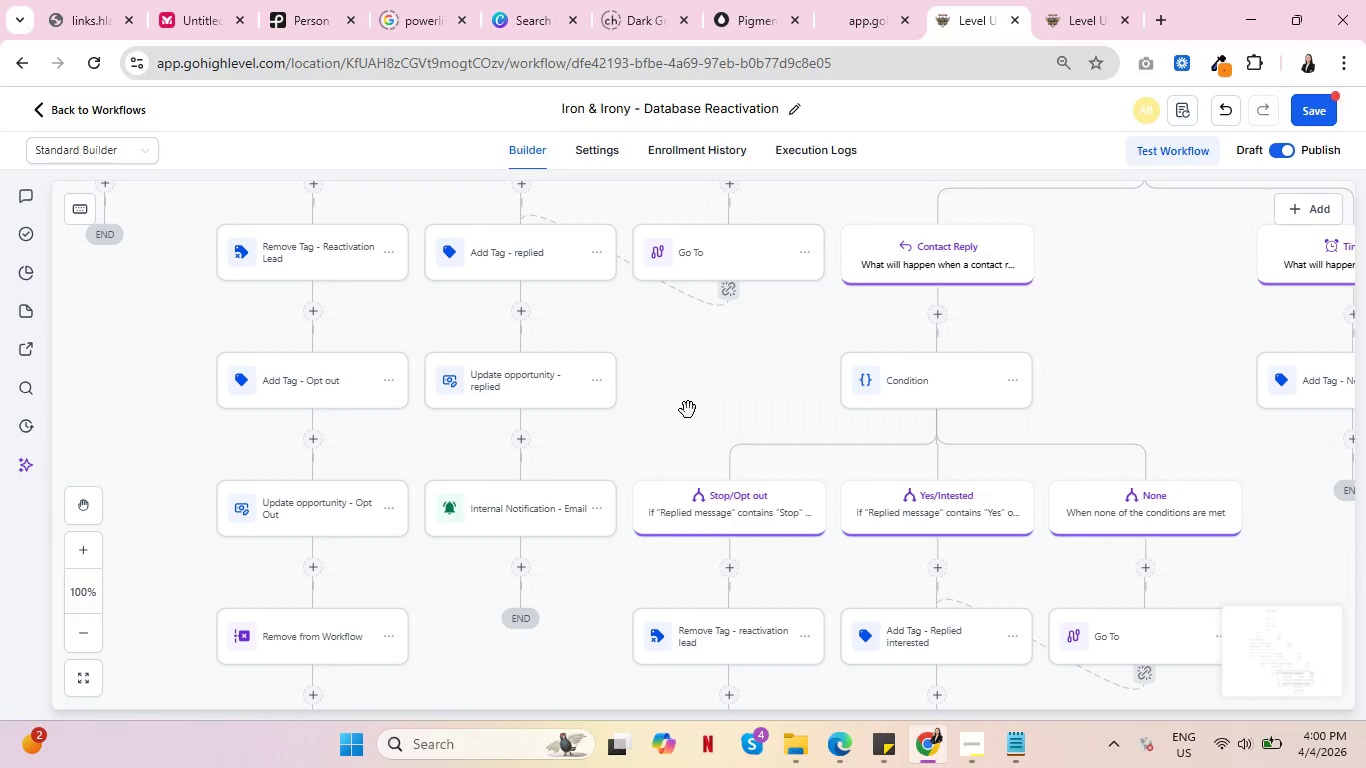 
key(Control+ControlLeft)
 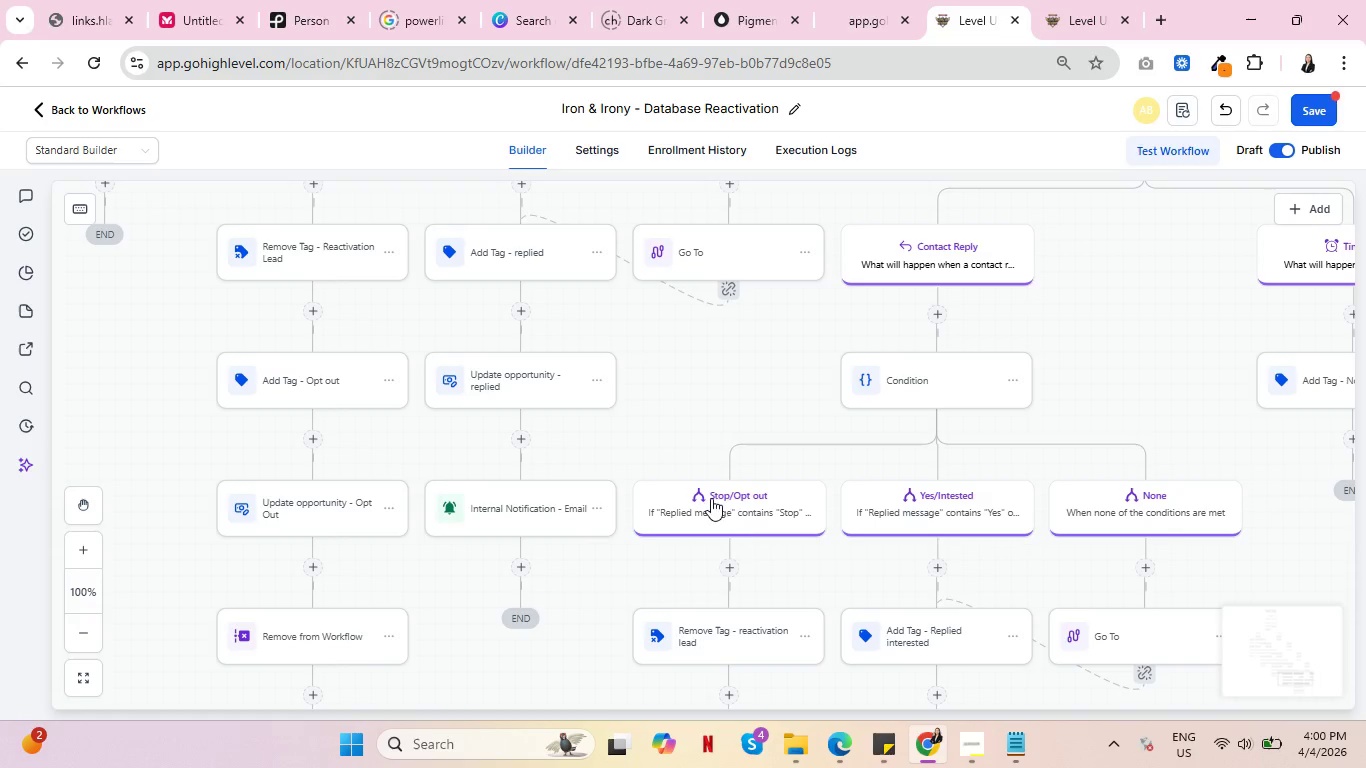 
left_click_drag(start_coordinate=[763, 569], to_coordinate=[666, 381])
 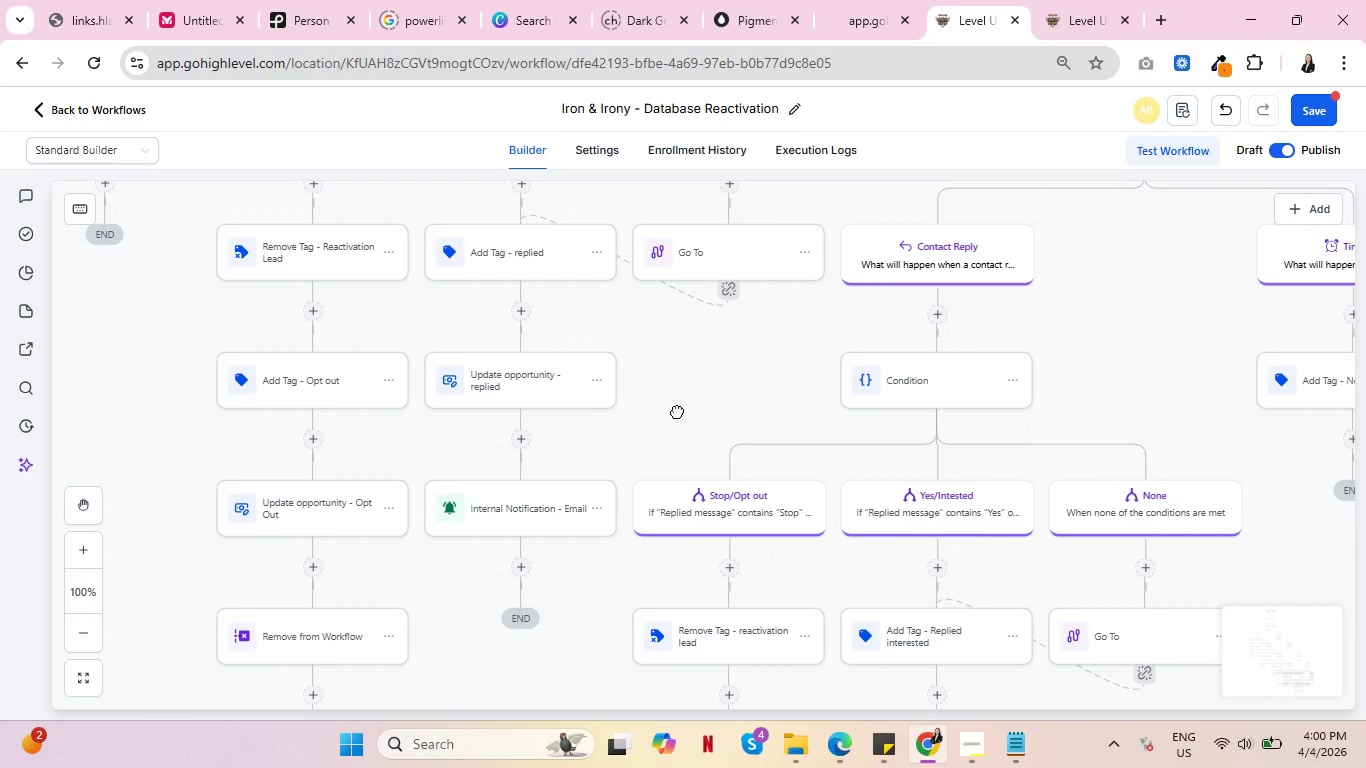 
left_click_drag(start_coordinate=[675, 415], to_coordinate=[610, 203])
 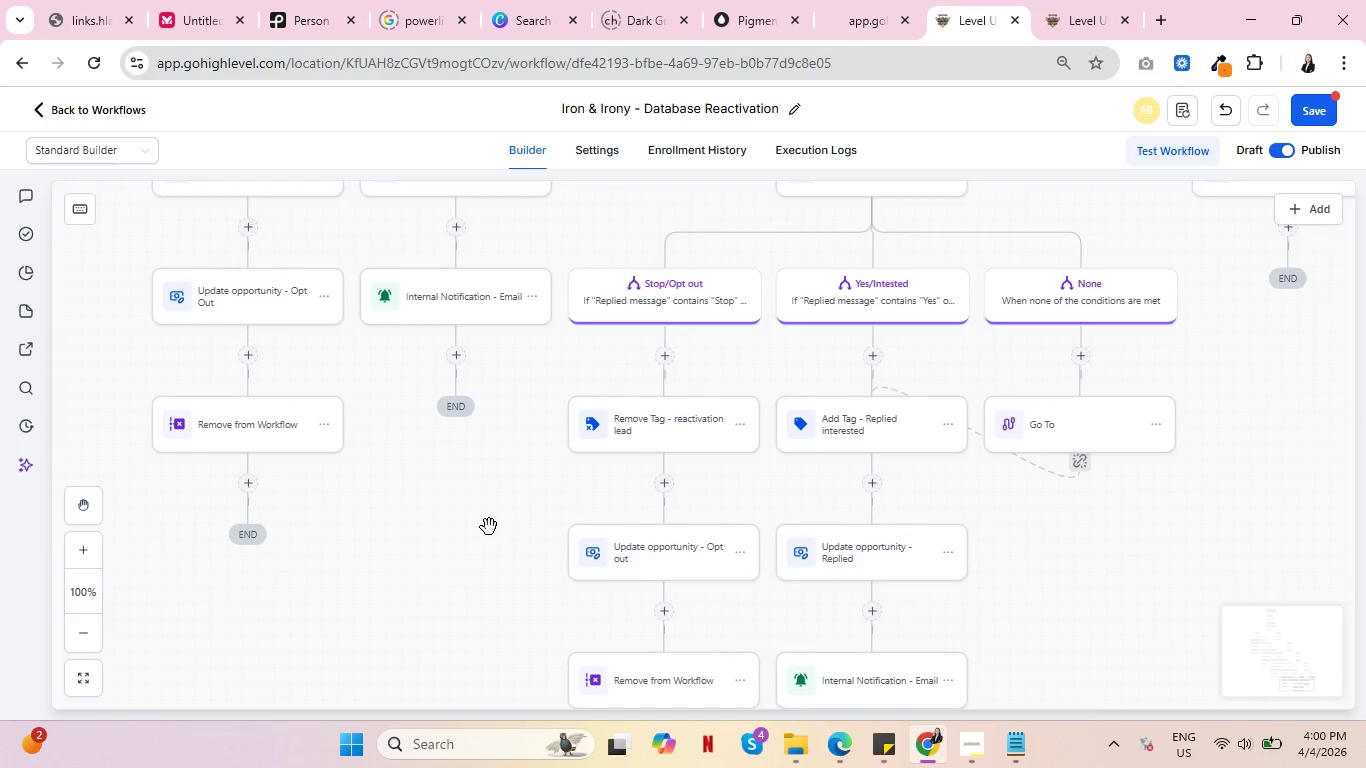 
left_click_drag(start_coordinate=[489, 531], to_coordinate=[562, 635])
 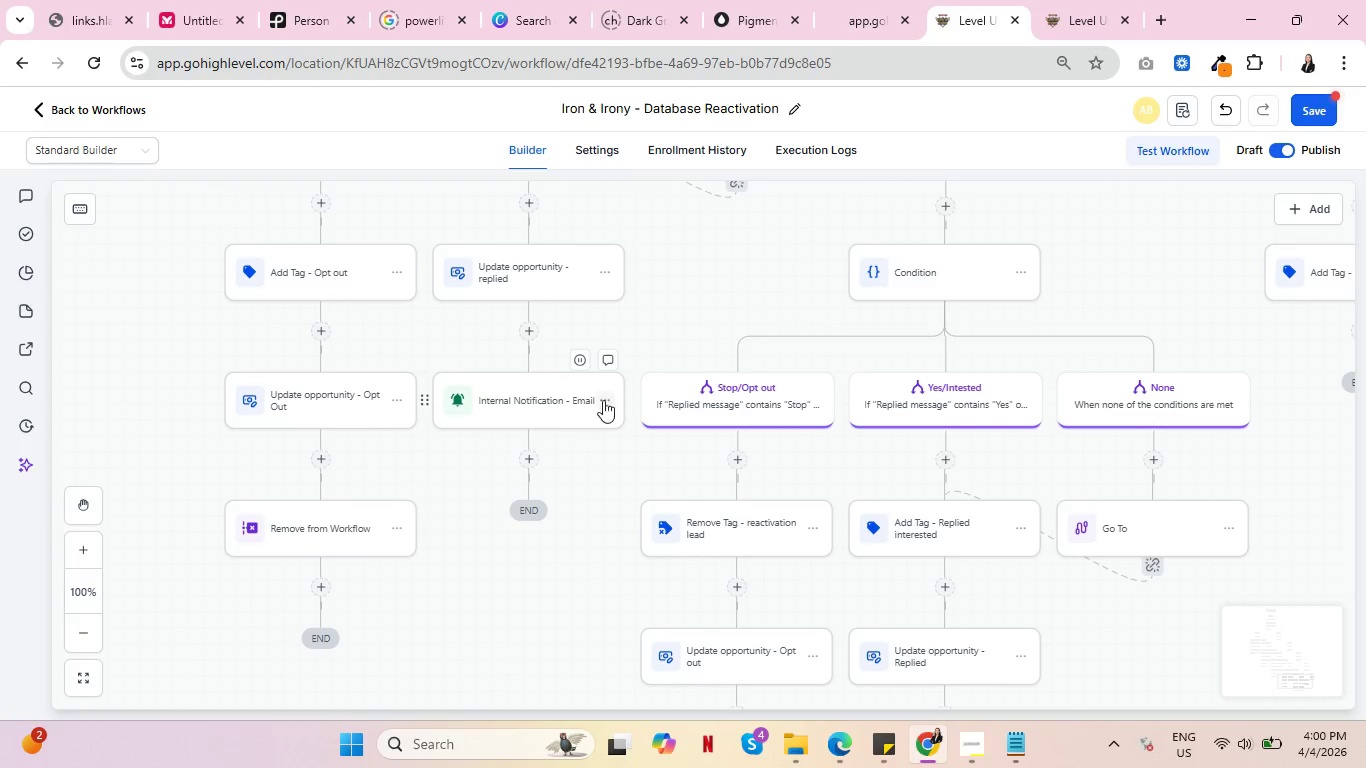 
left_click([608, 393])
 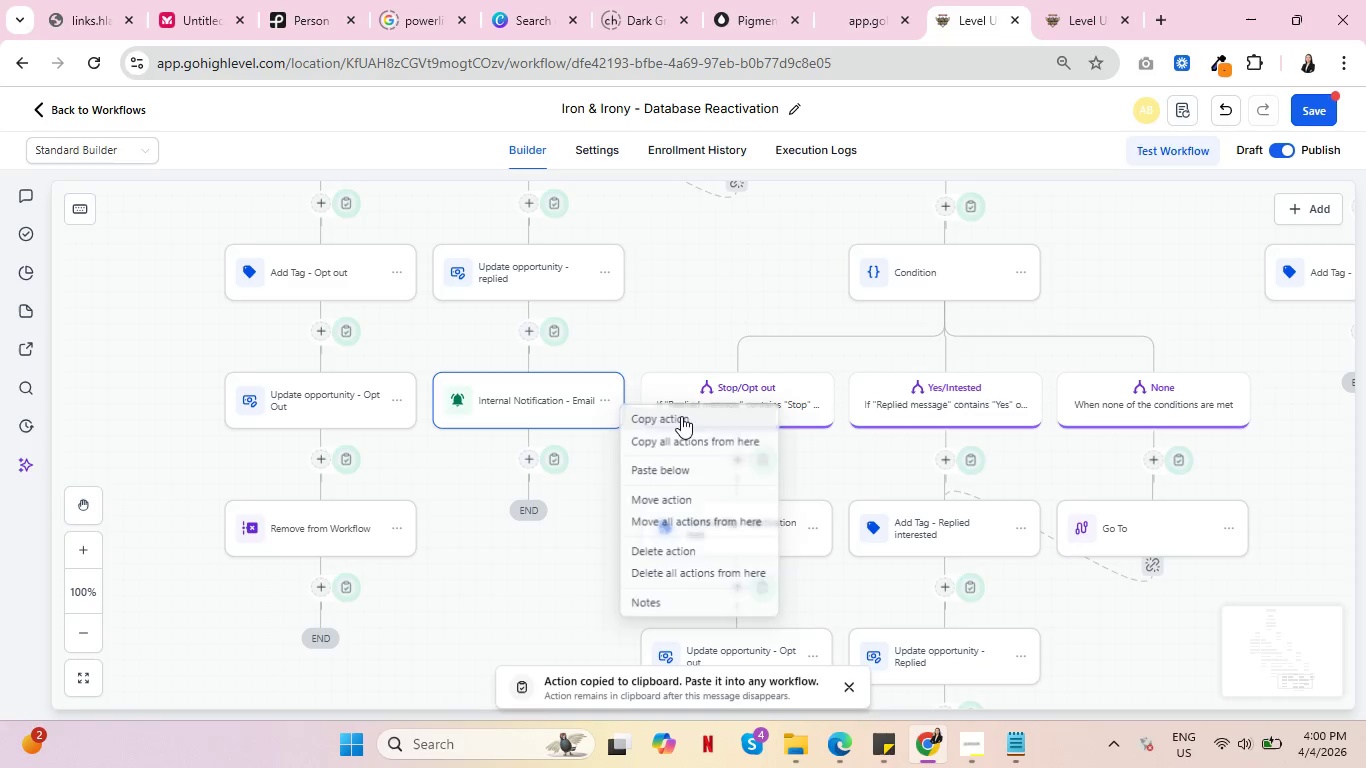 
left_click_drag(start_coordinate=[625, 535], to_coordinate=[550, 306])
 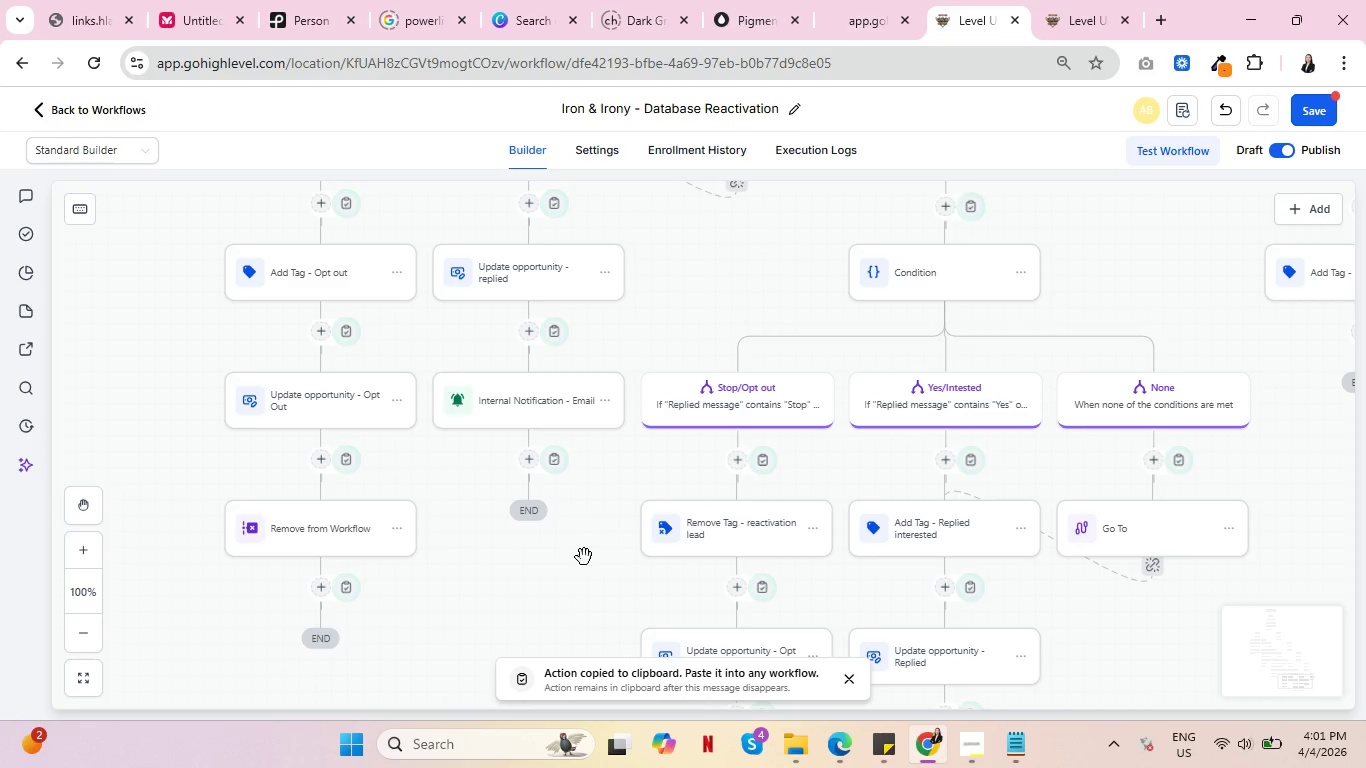 
left_click_drag(start_coordinate=[584, 558], to_coordinate=[513, 243])
 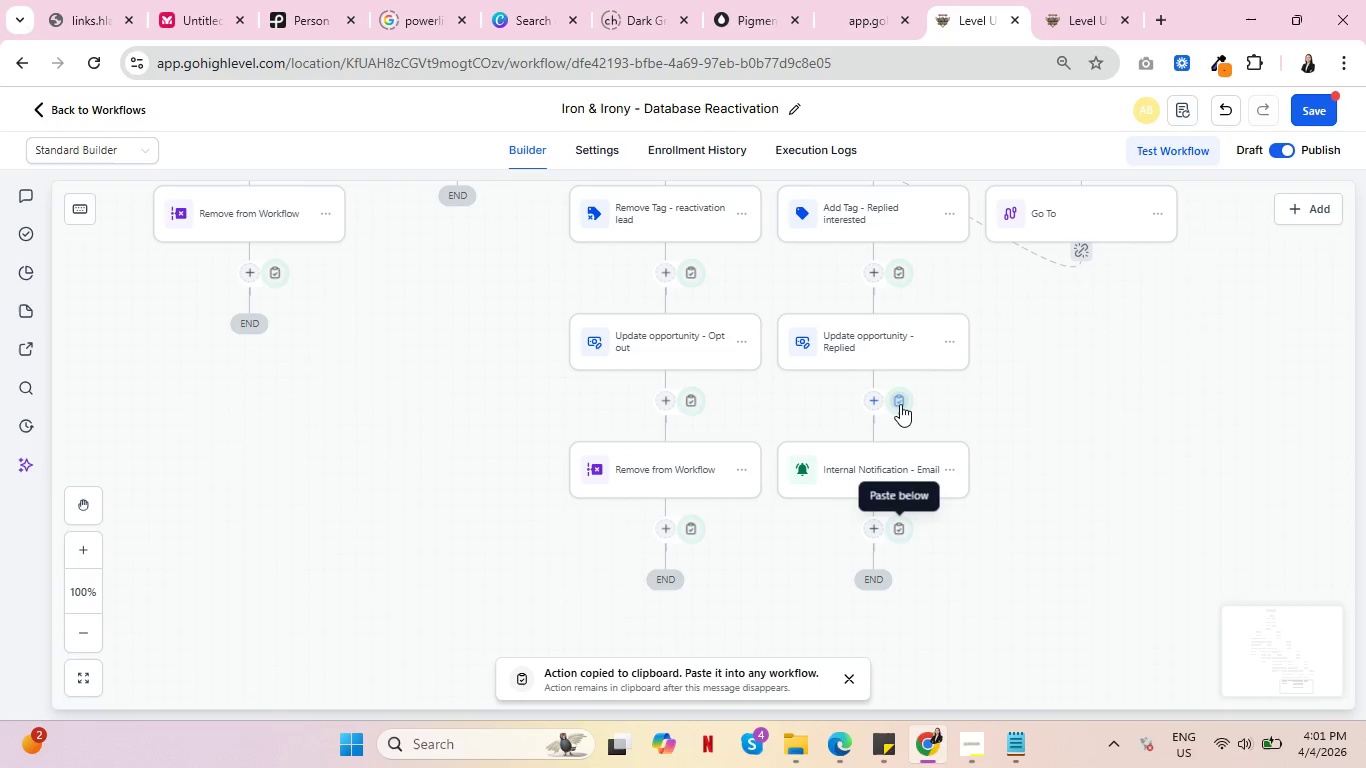 
left_click([900, 404])
 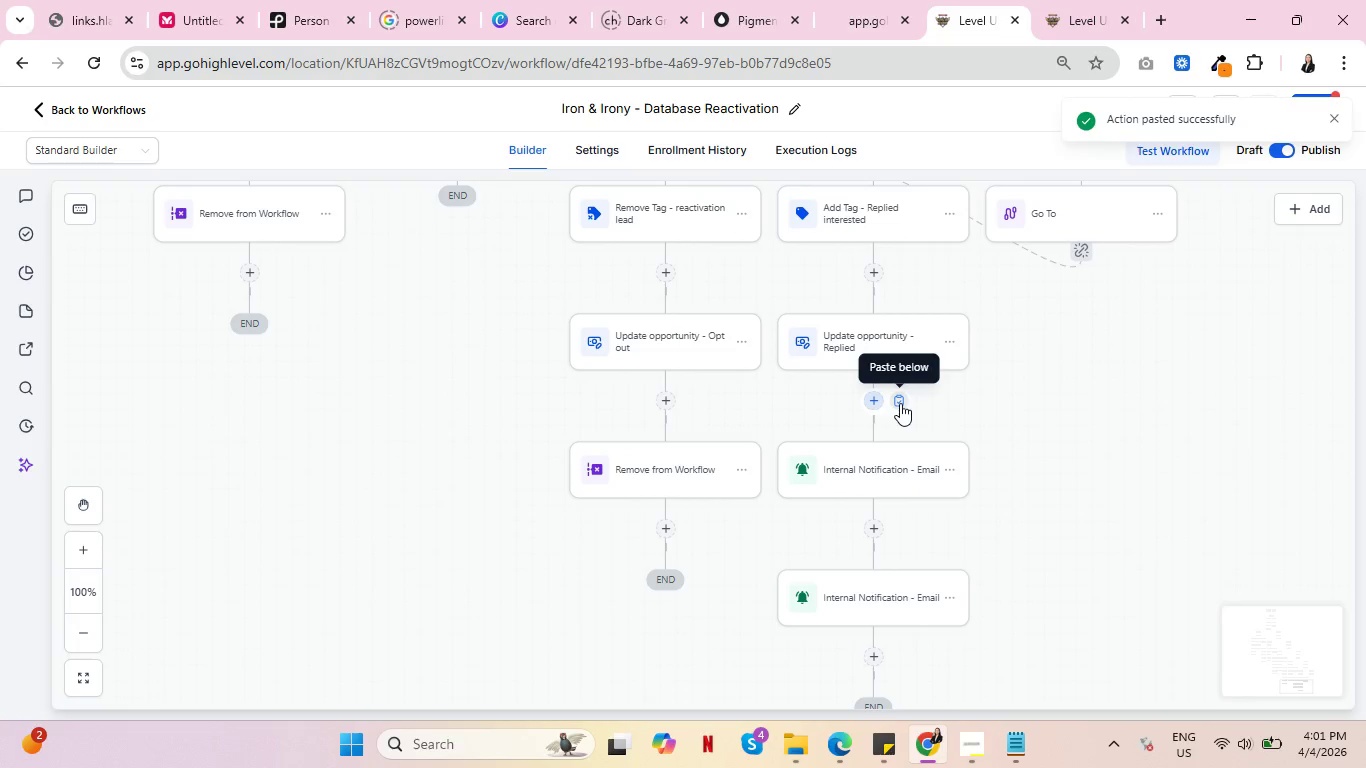 
left_click([879, 603])
 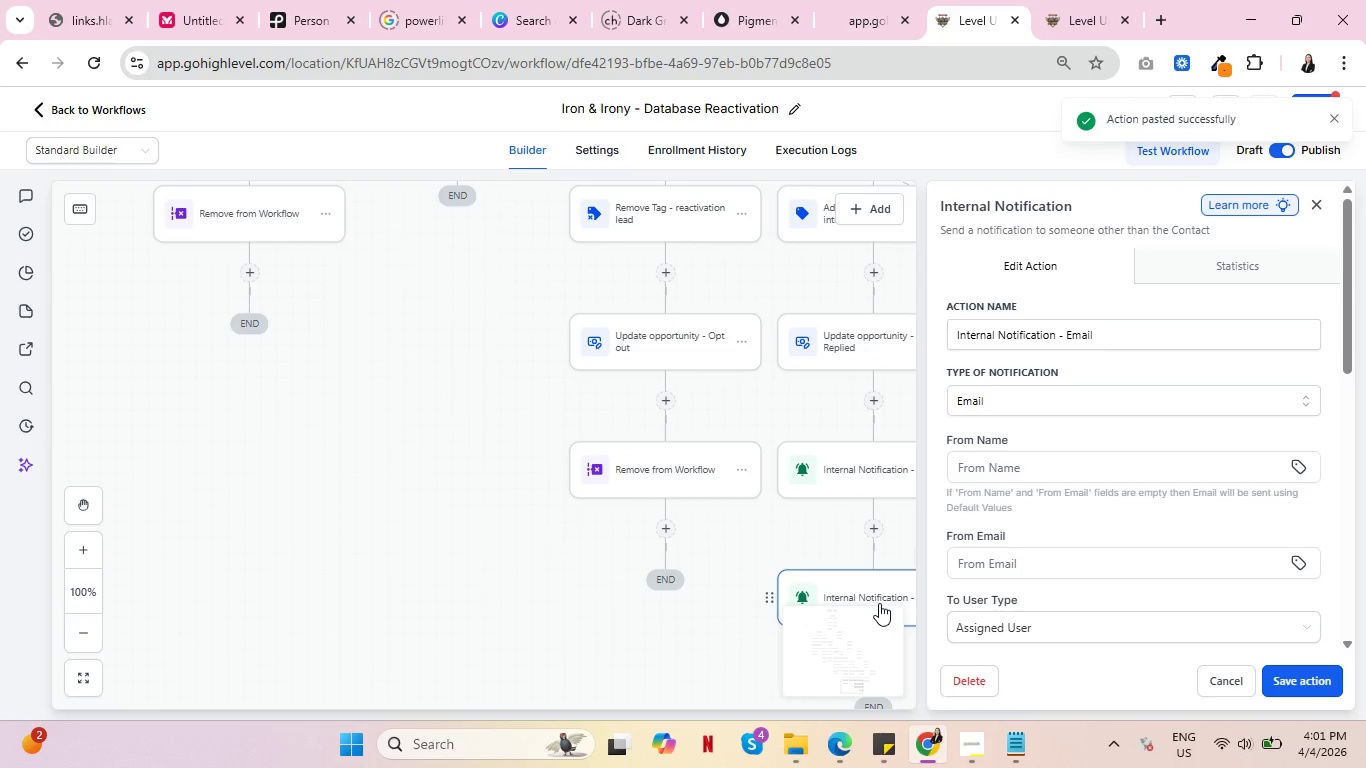 
key(Control+ControlLeft)
 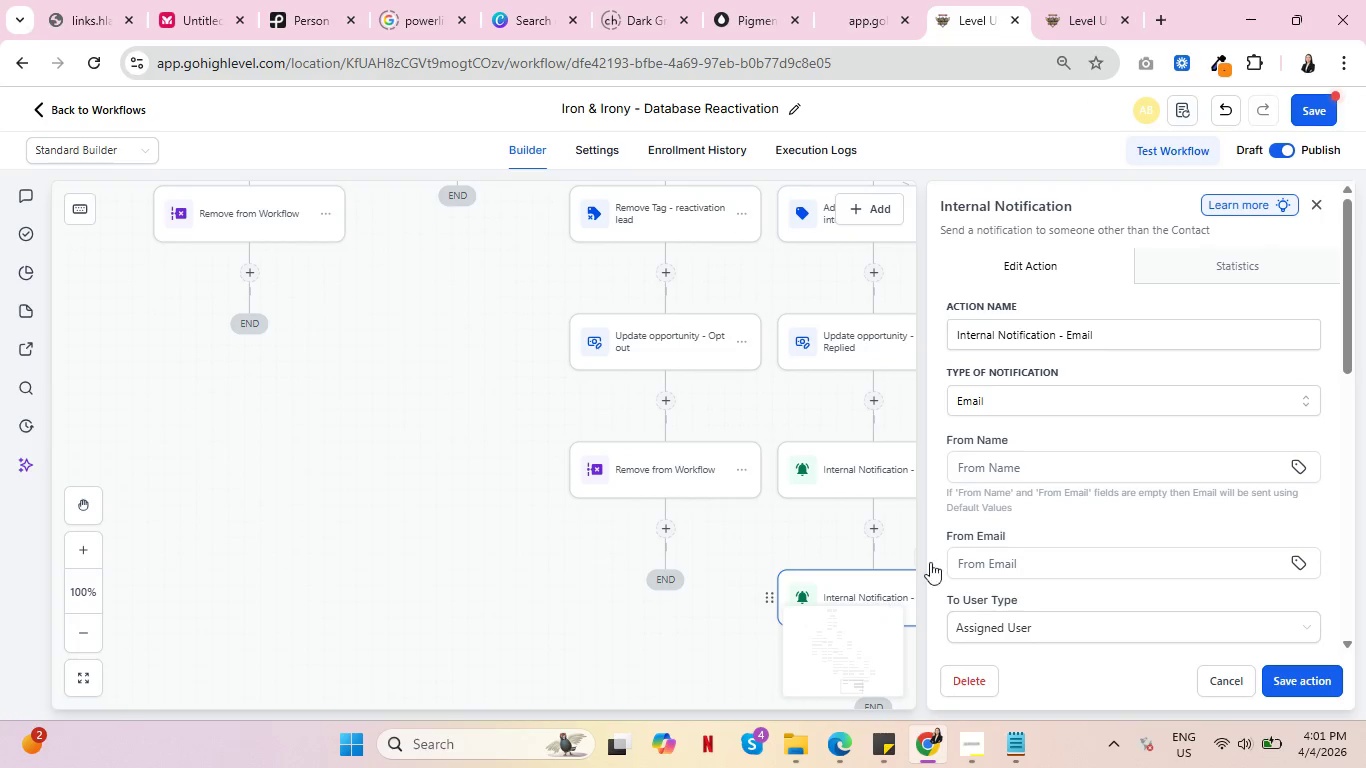 
key(Control+ControlLeft)
 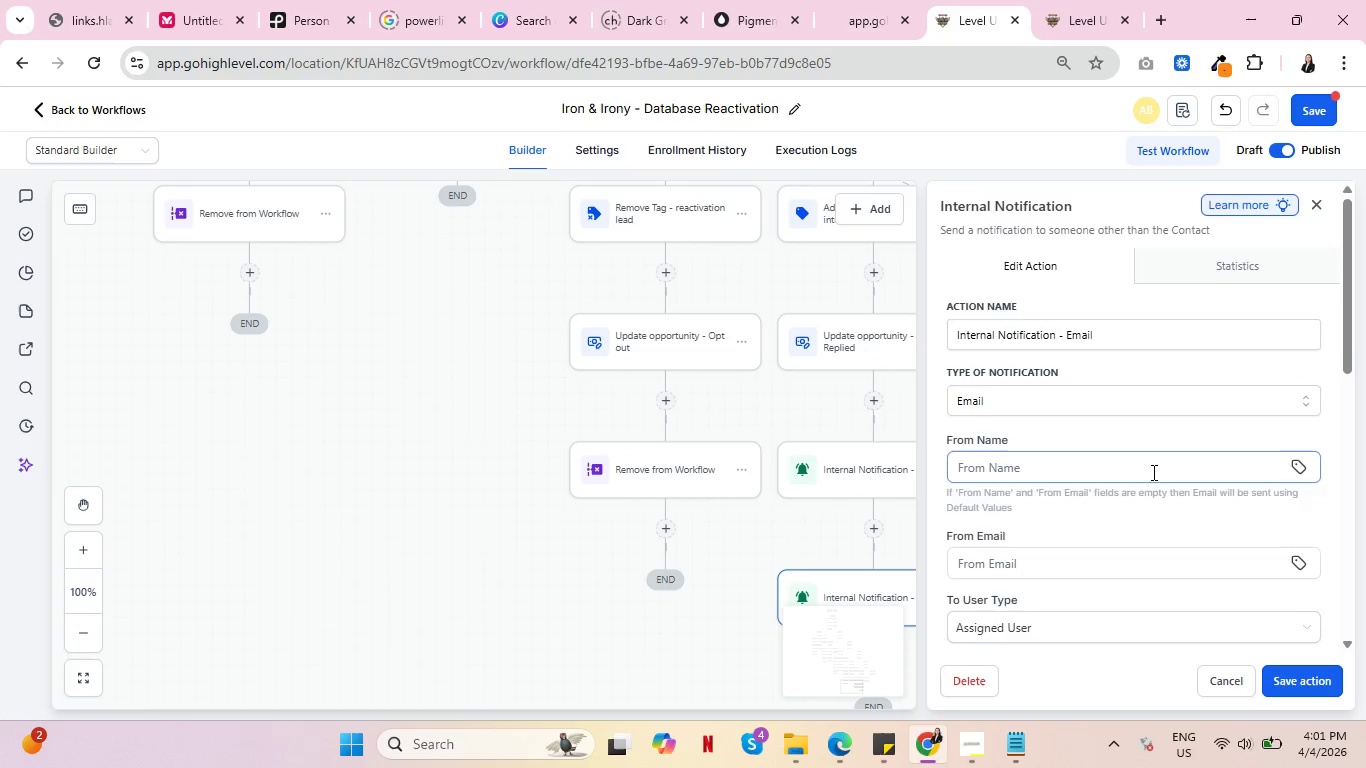 
scroll: coordinate [1153, 475], scroll_direction: down, amount: 6.0
 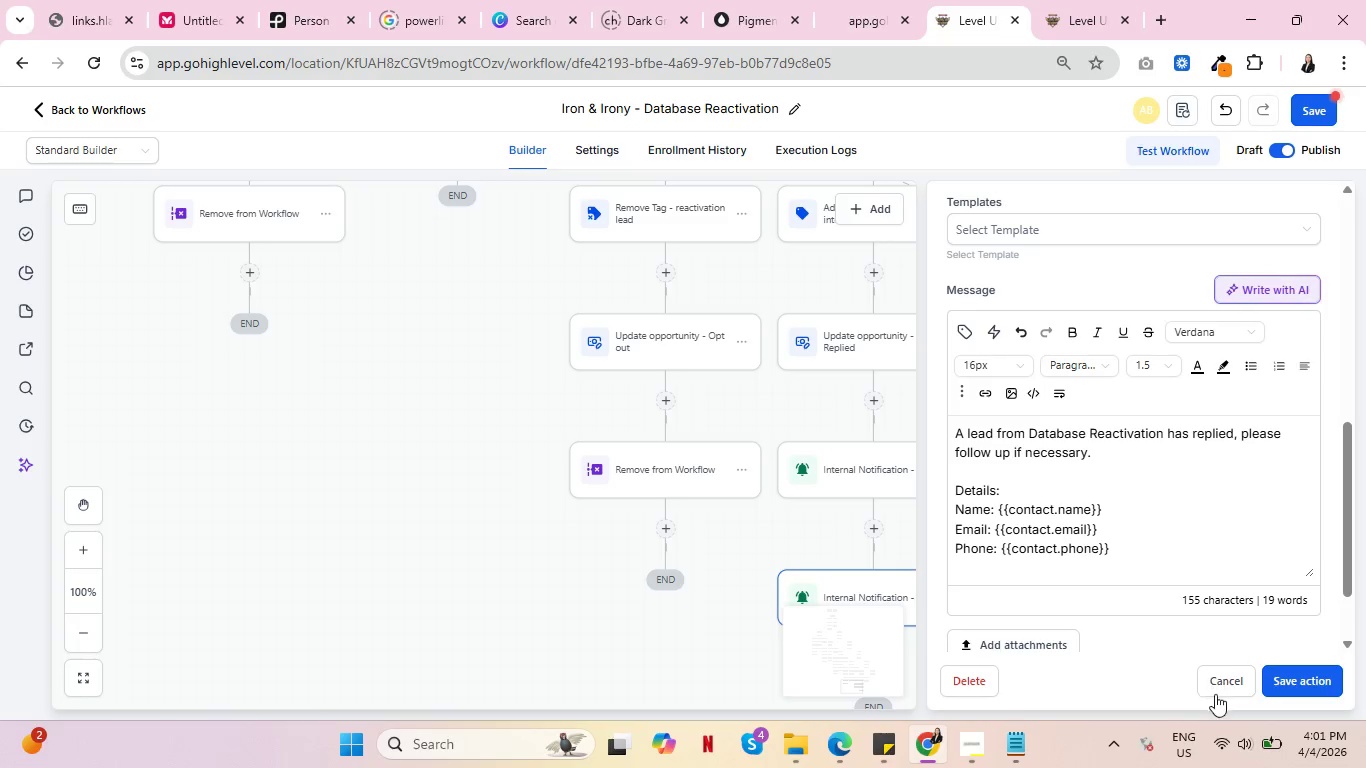 
left_click([1208, 681])
 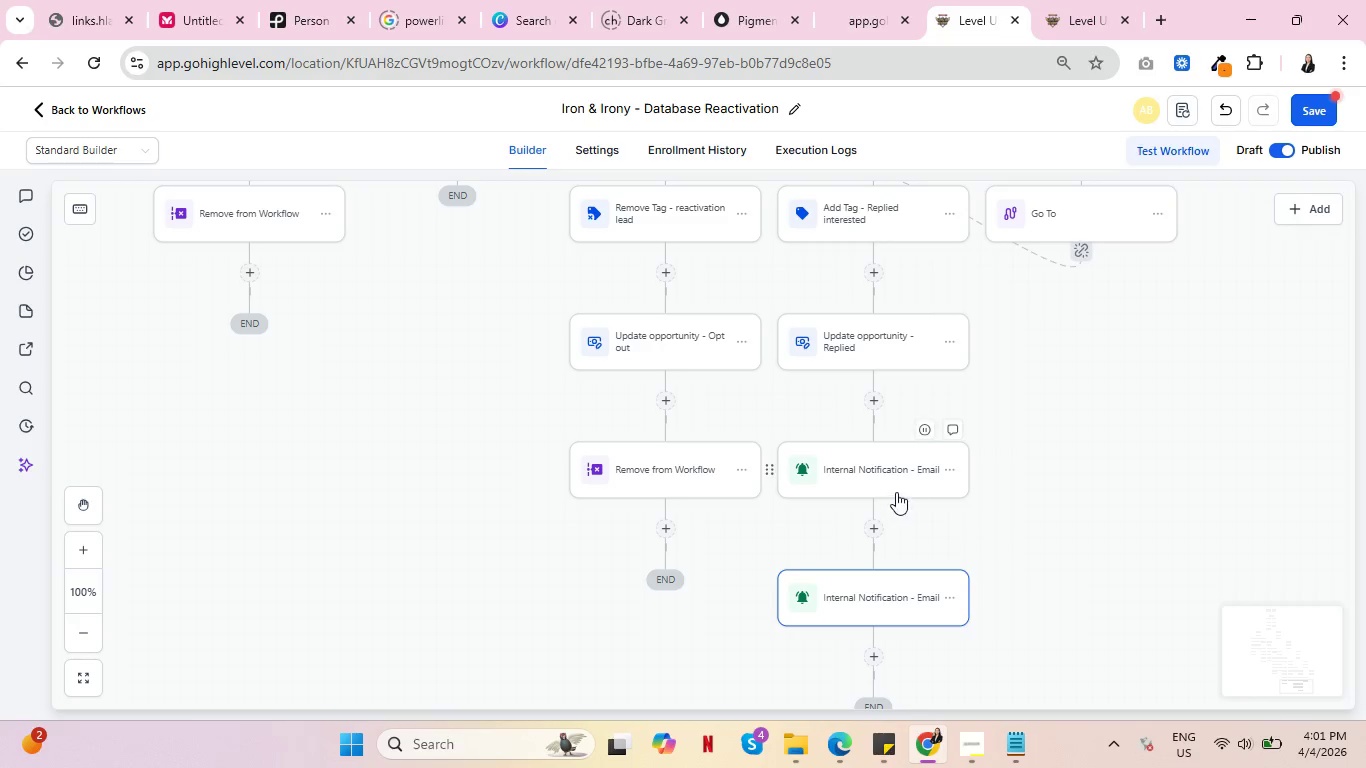 
left_click([895, 477])
 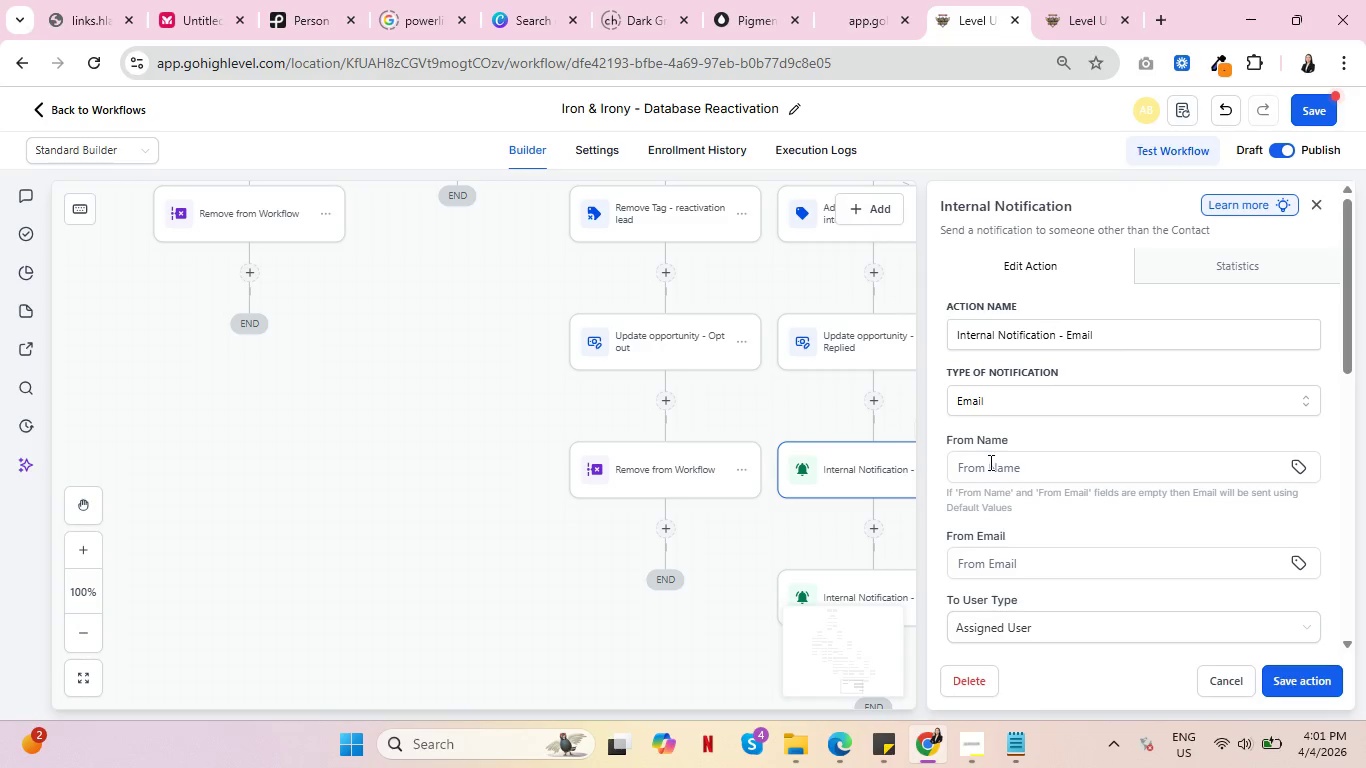 
scroll: coordinate [1153, 452], scroll_direction: down, amount: 7.0
 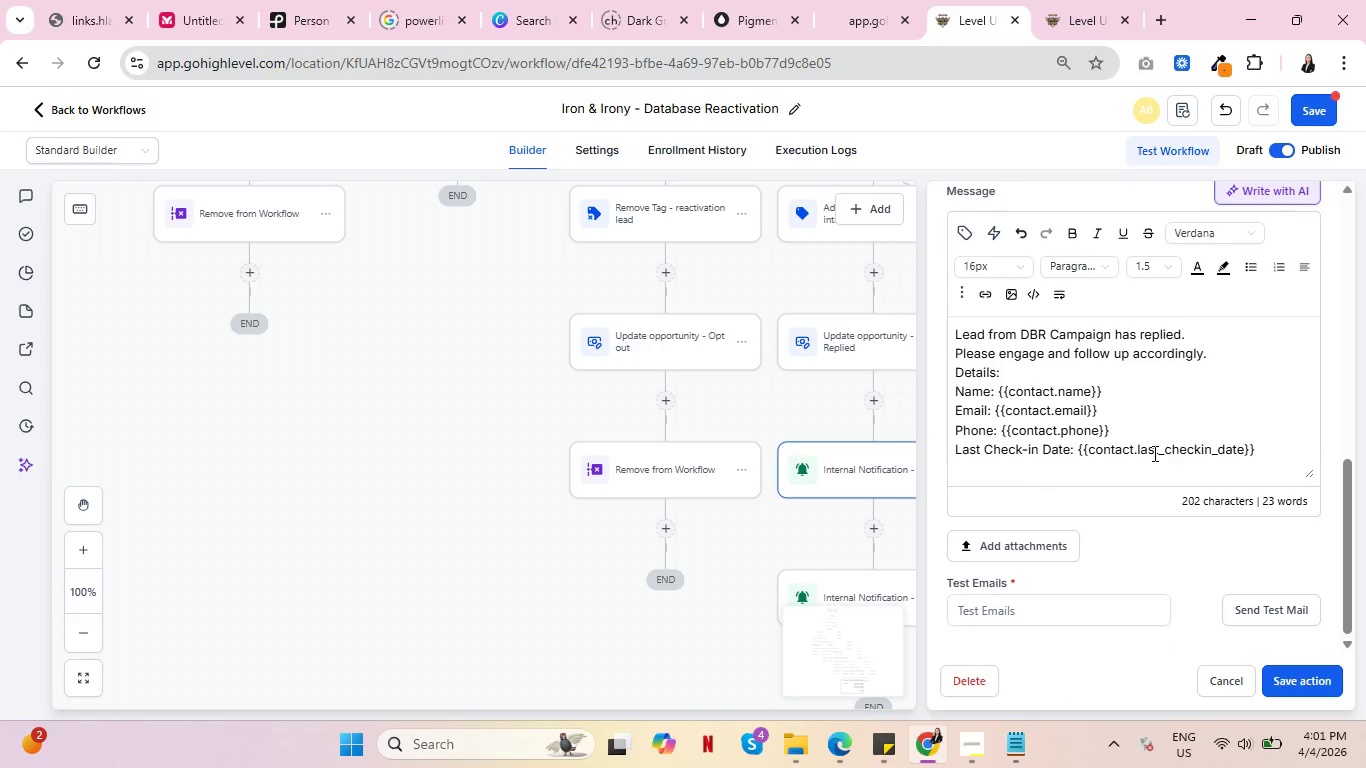 
left_click([1233, 672])
 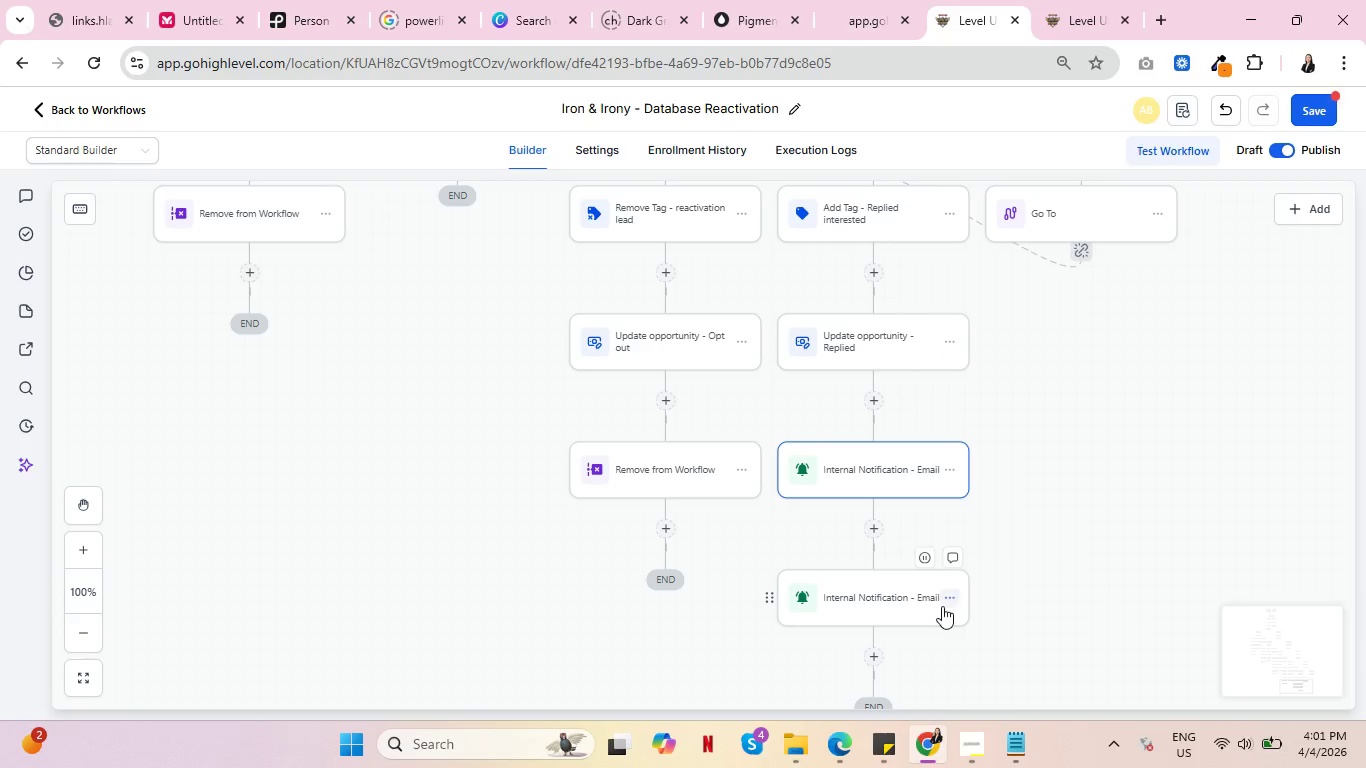 
left_click([950, 599])
 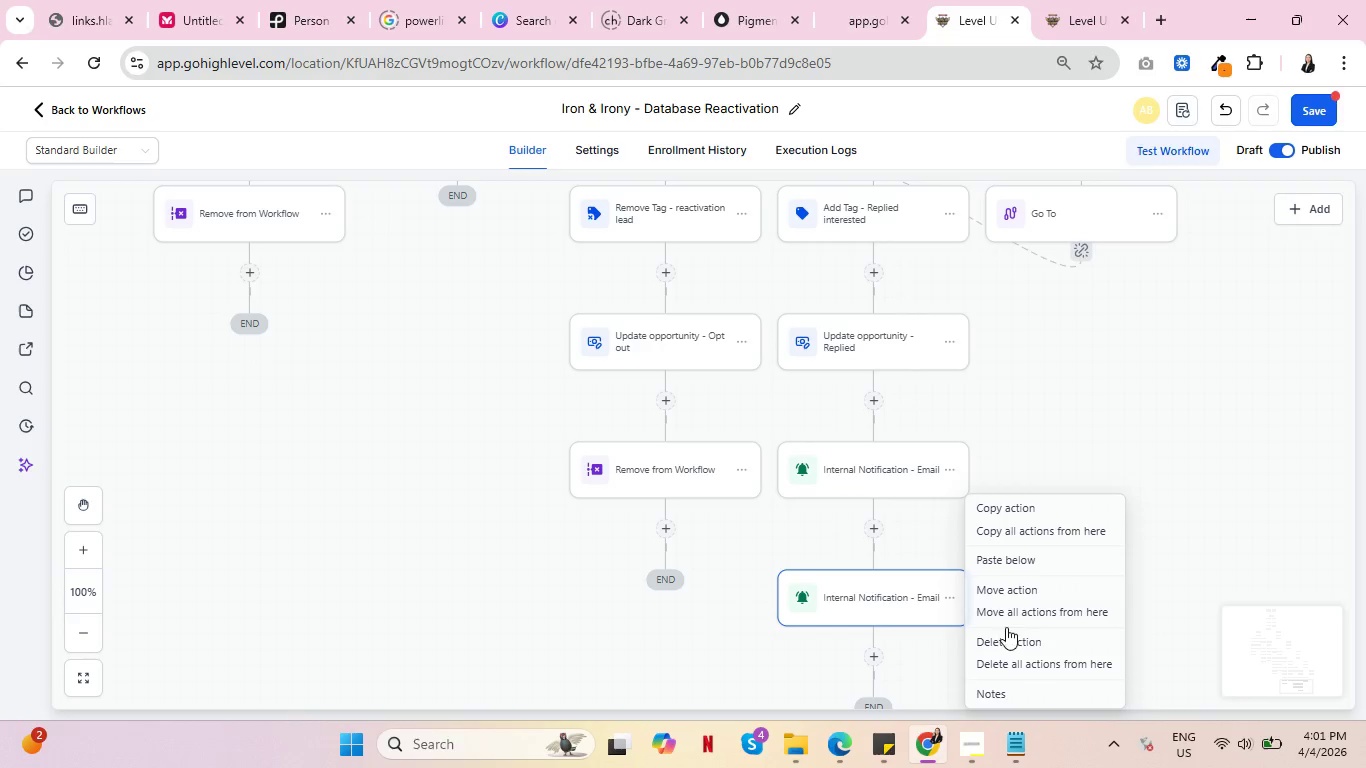 
left_click([1011, 639])
 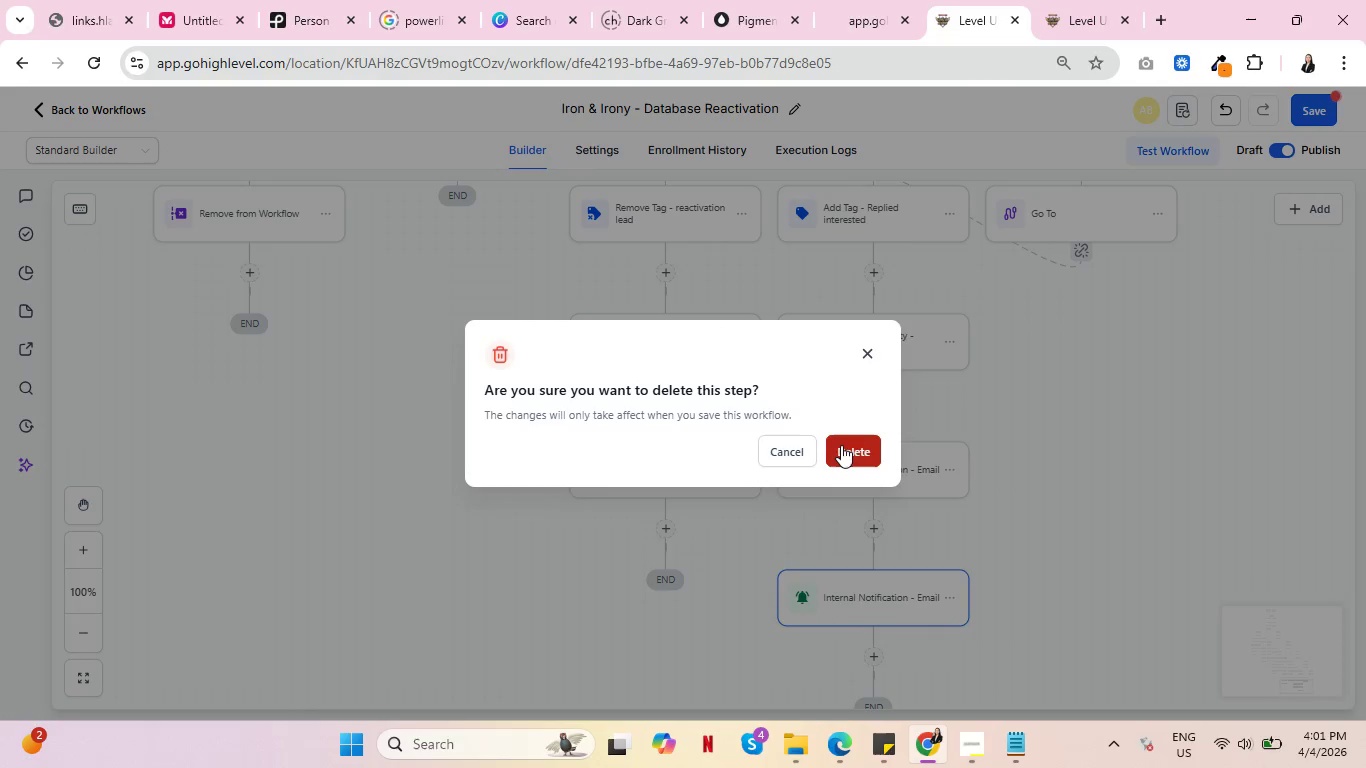 
left_click([850, 450])
 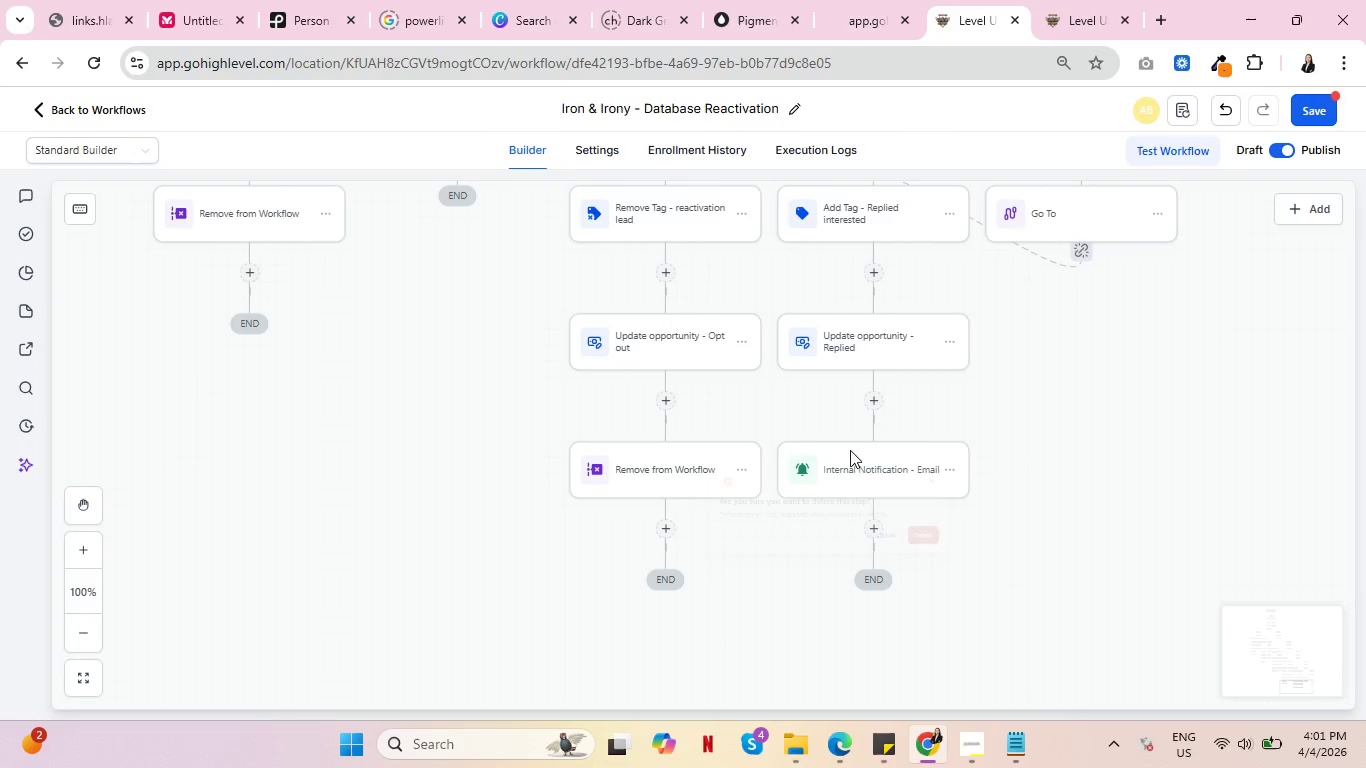 
key(Control+ControlLeft)
 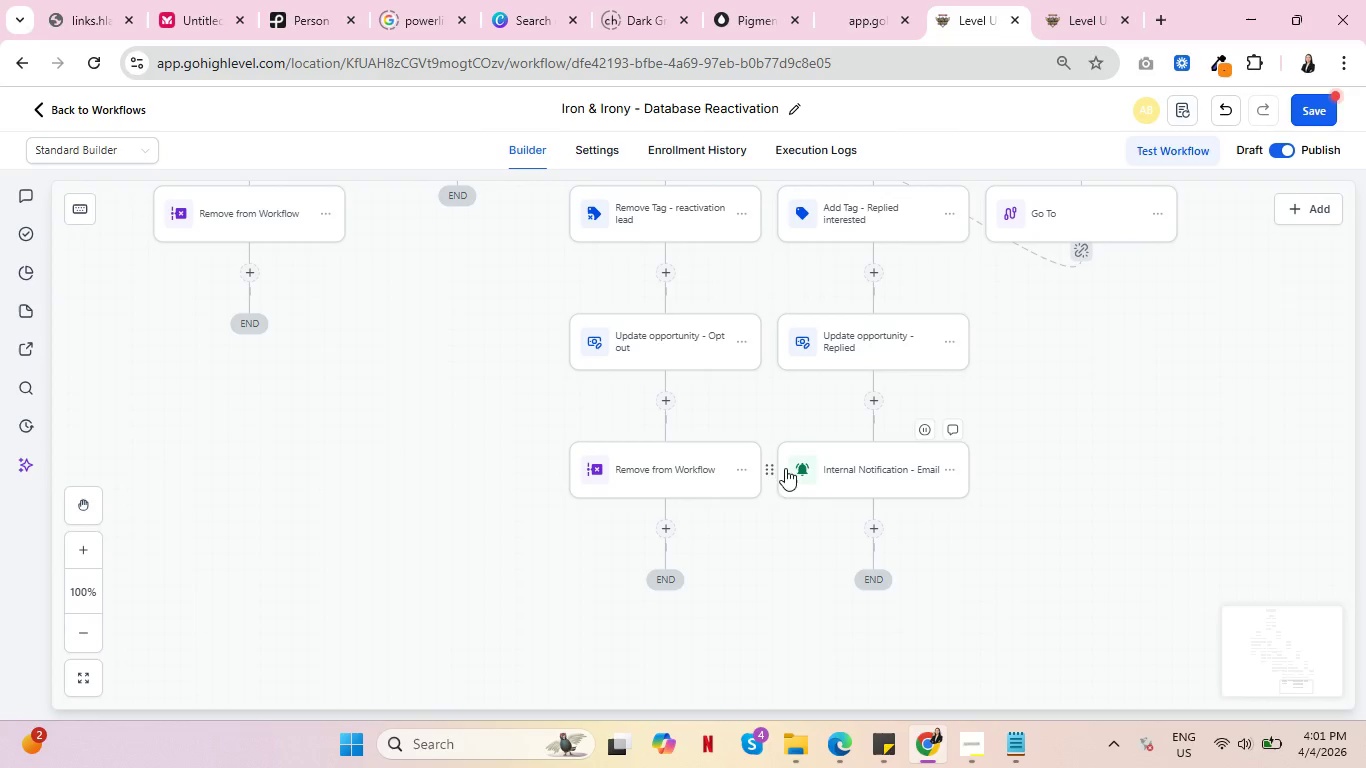 
key(Control+ControlLeft)
 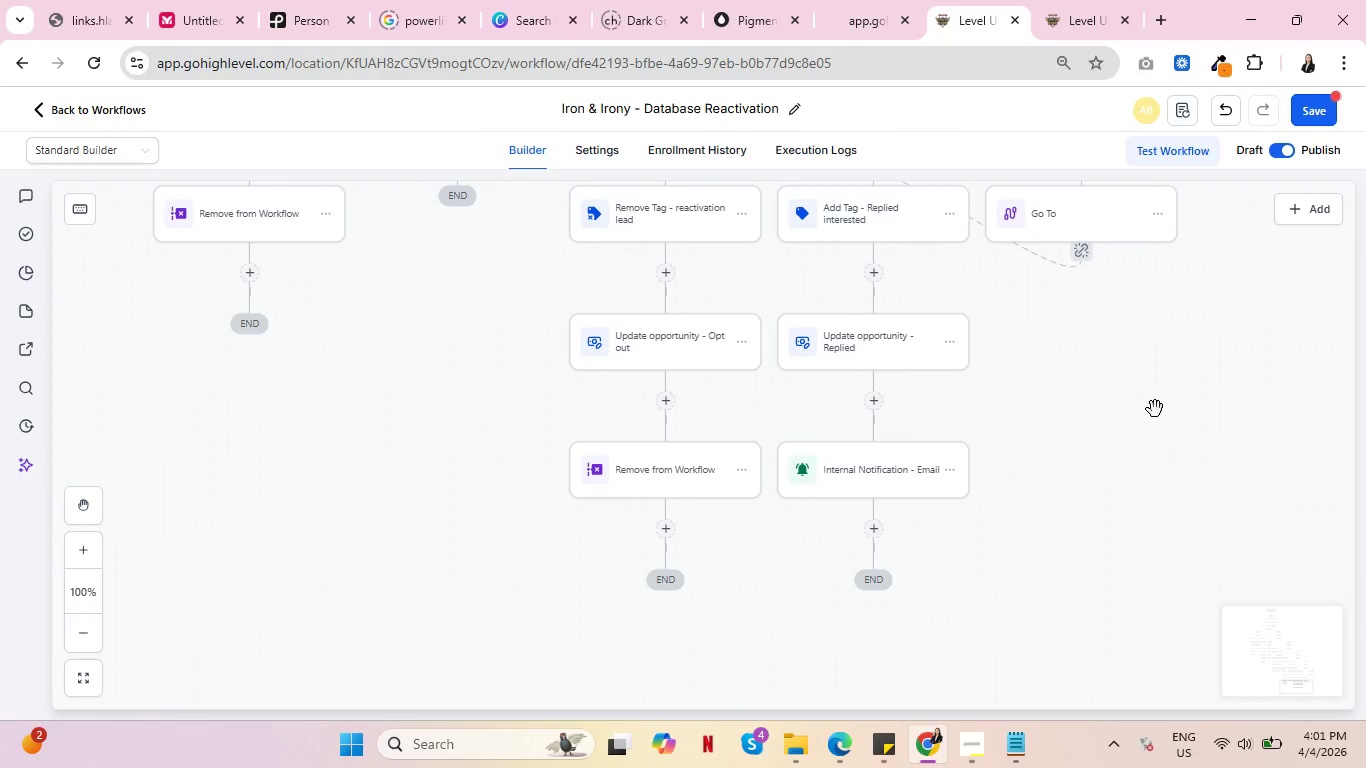 
left_click_drag(start_coordinate=[1154, 409], to_coordinate=[954, 628])
 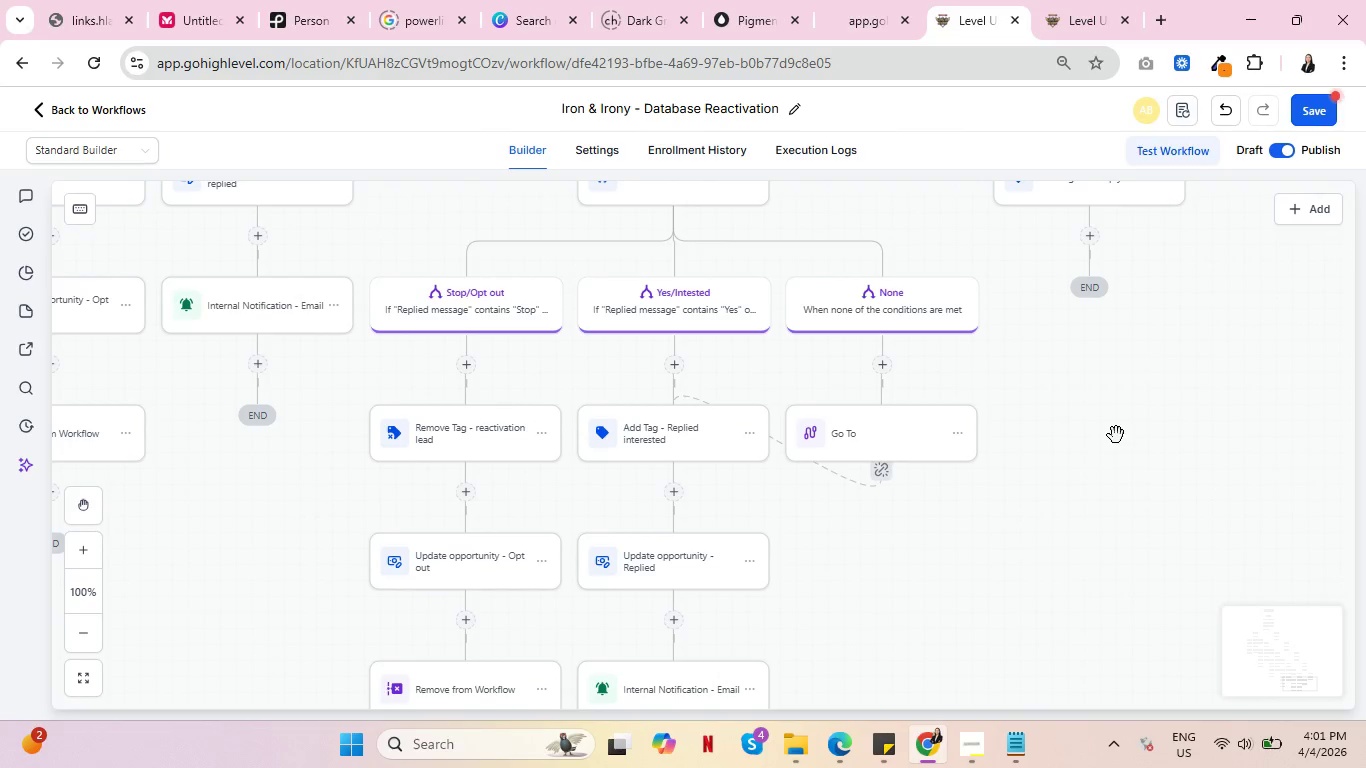 
left_click_drag(start_coordinate=[1116, 435], to_coordinate=[987, 694])
 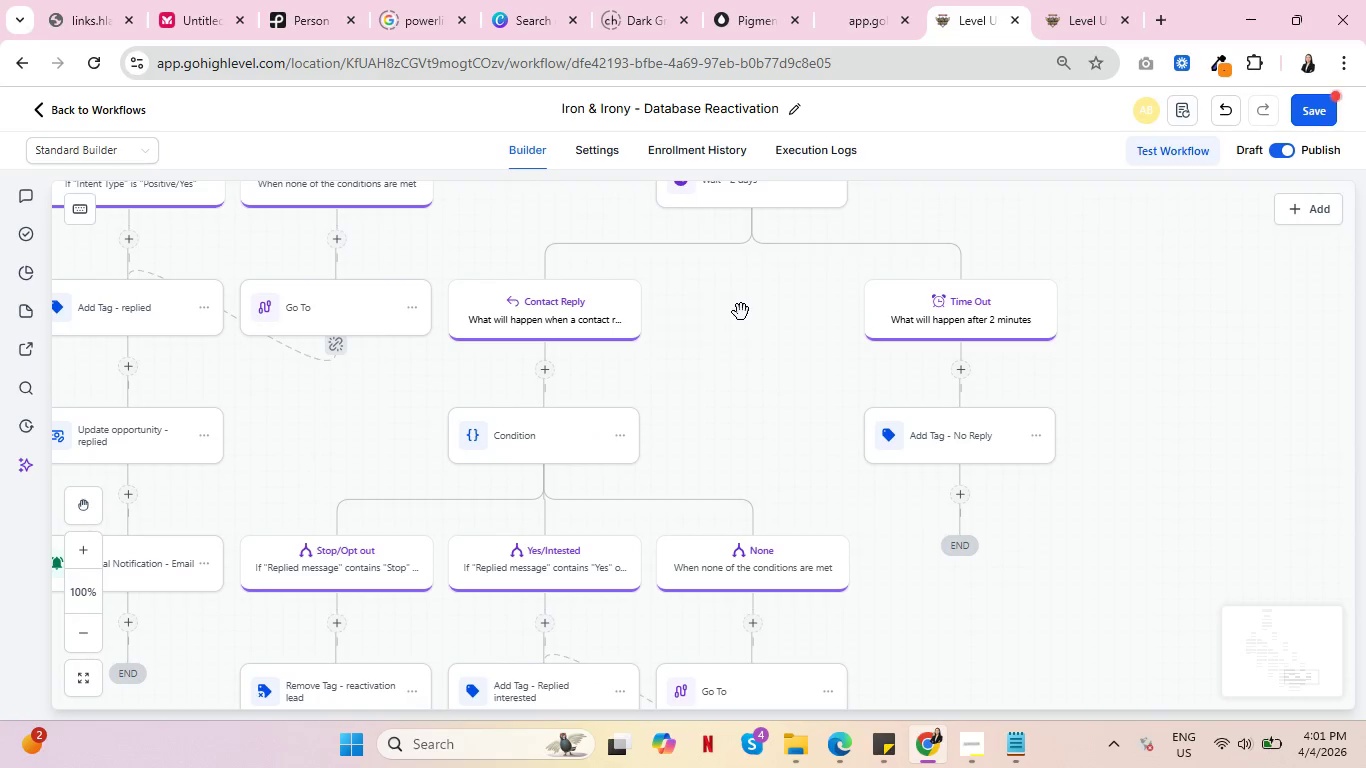 
left_click_drag(start_coordinate=[741, 317], to_coordinate=[810, 629])
 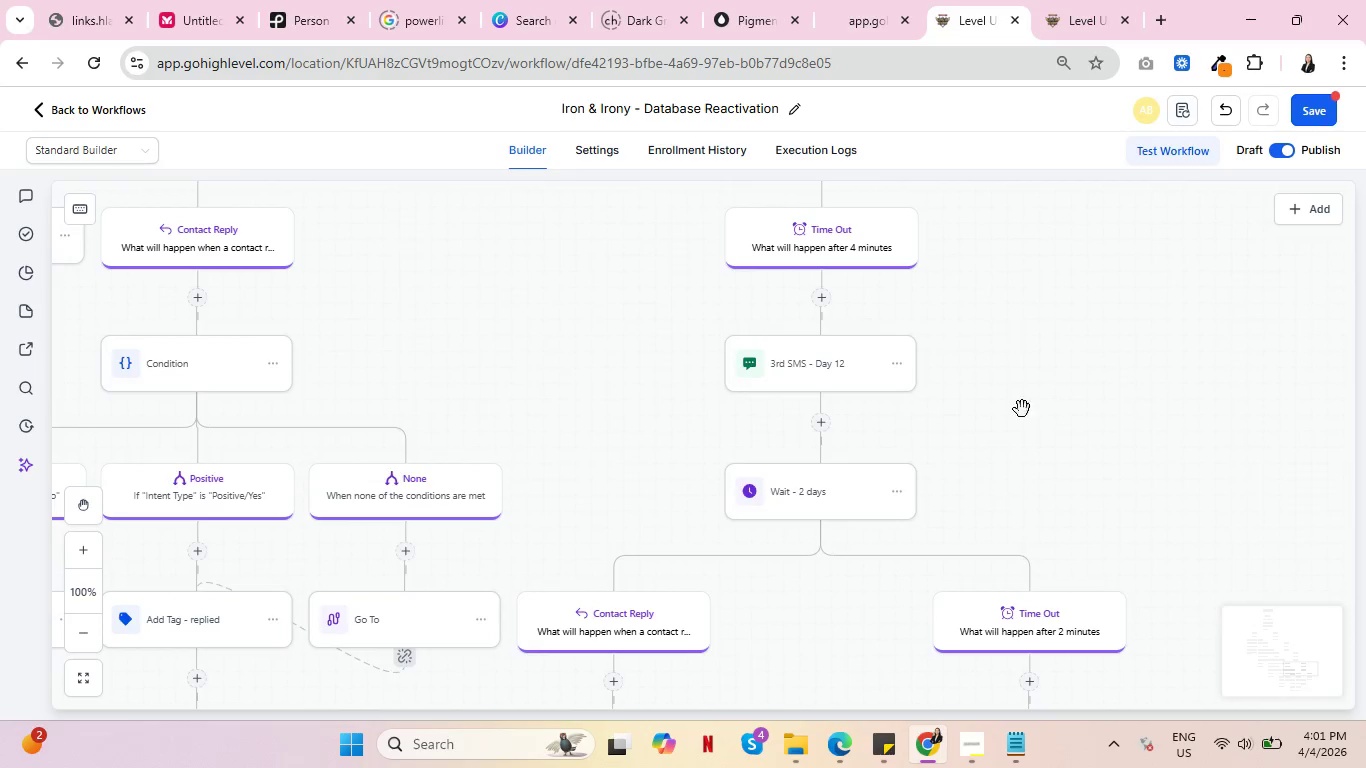 
left_click_drag(start_coordinate=[1013, 344], to_coordinate=[1075, 639])
 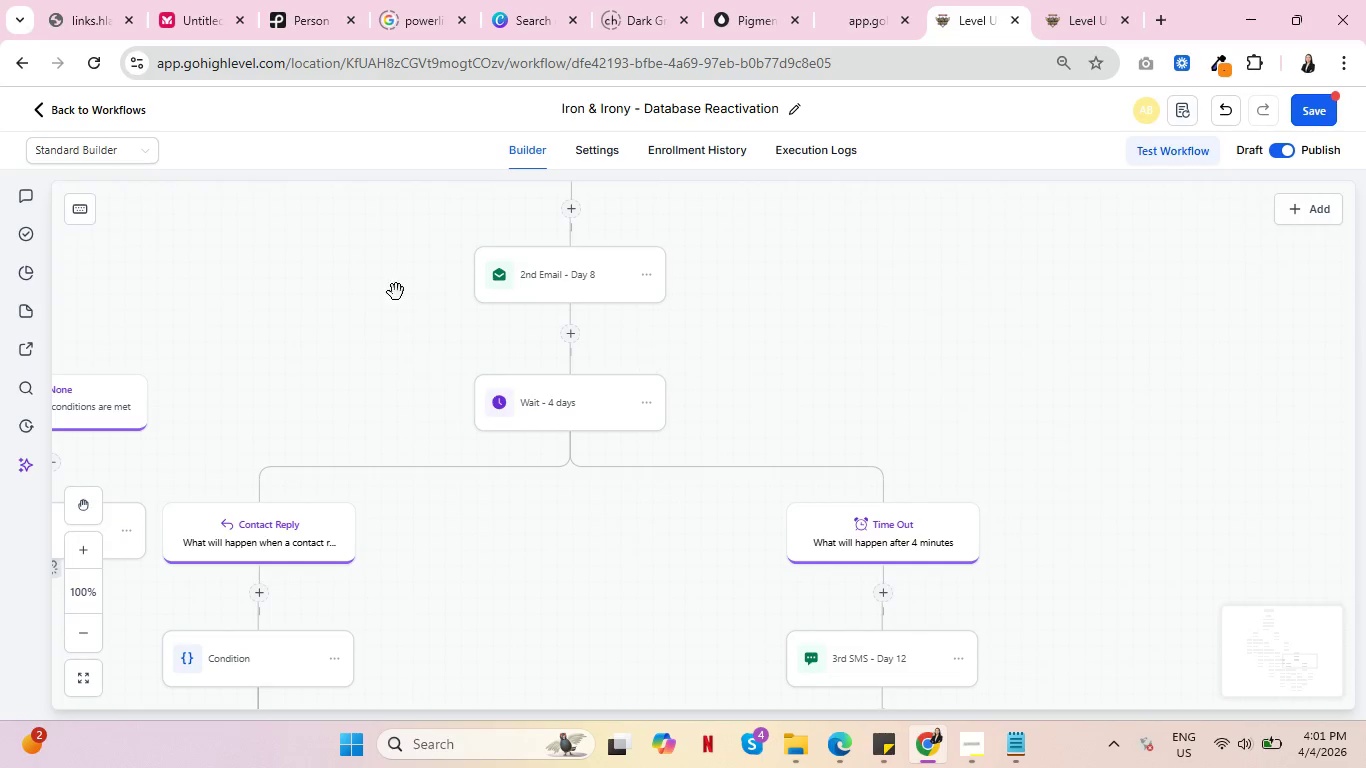 
left_click_drag(start_coordinate=[396, 292], to_coordinate=[793, 637])
 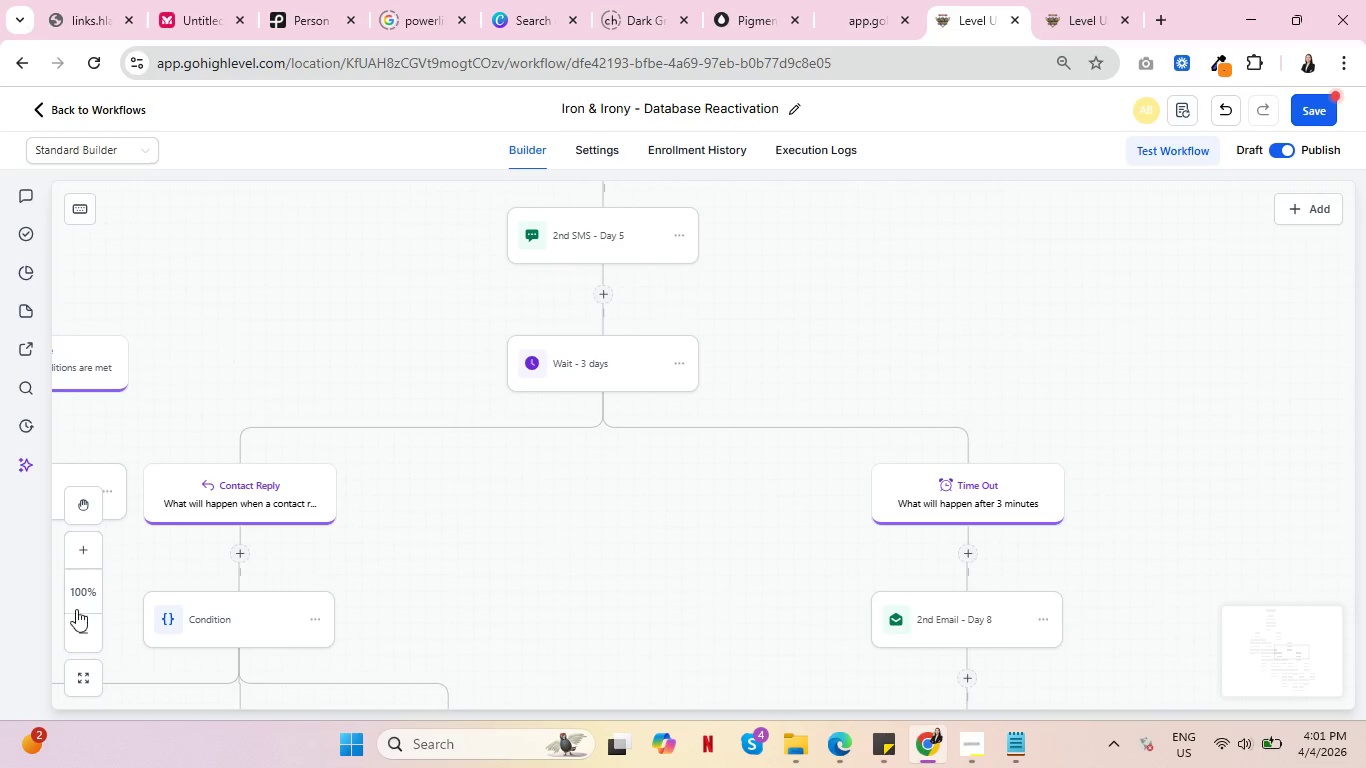 
left_click([77, 627])
 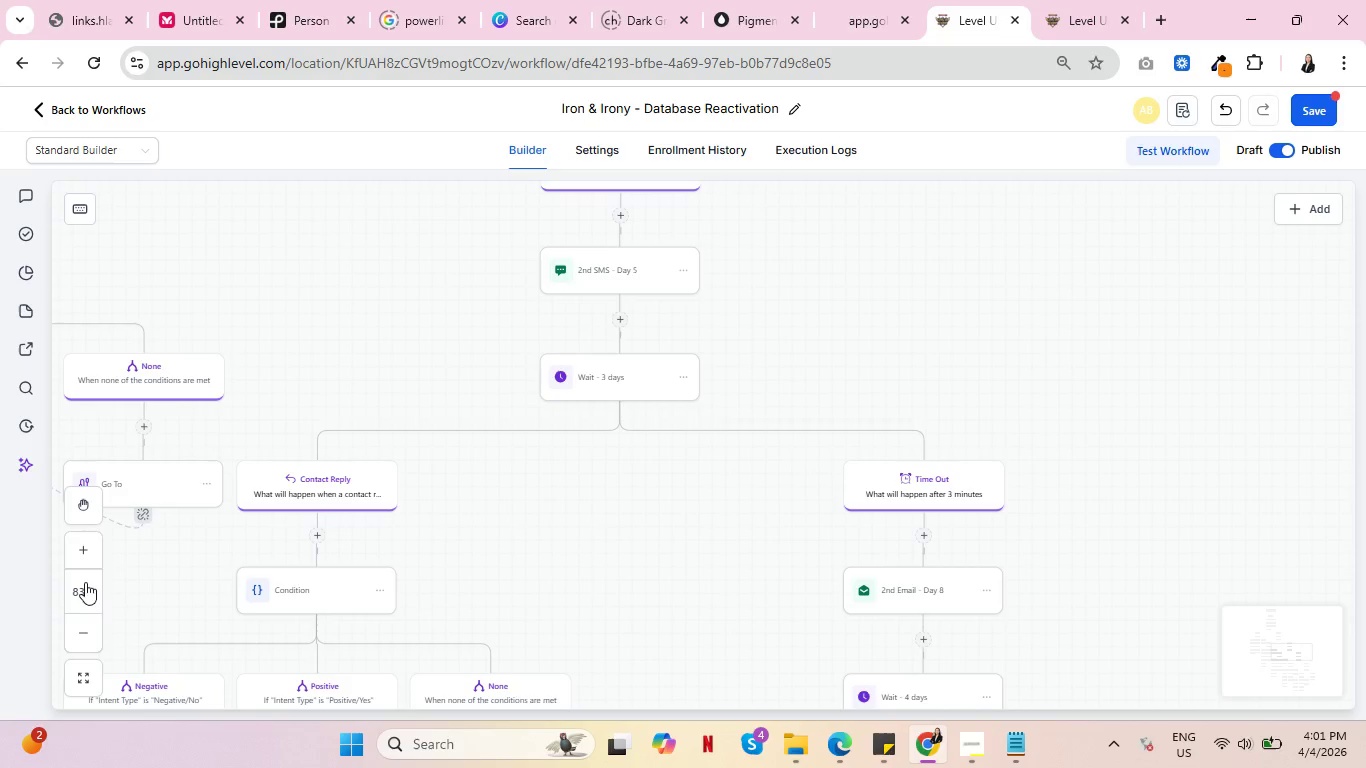 
left_click([85, 676])
 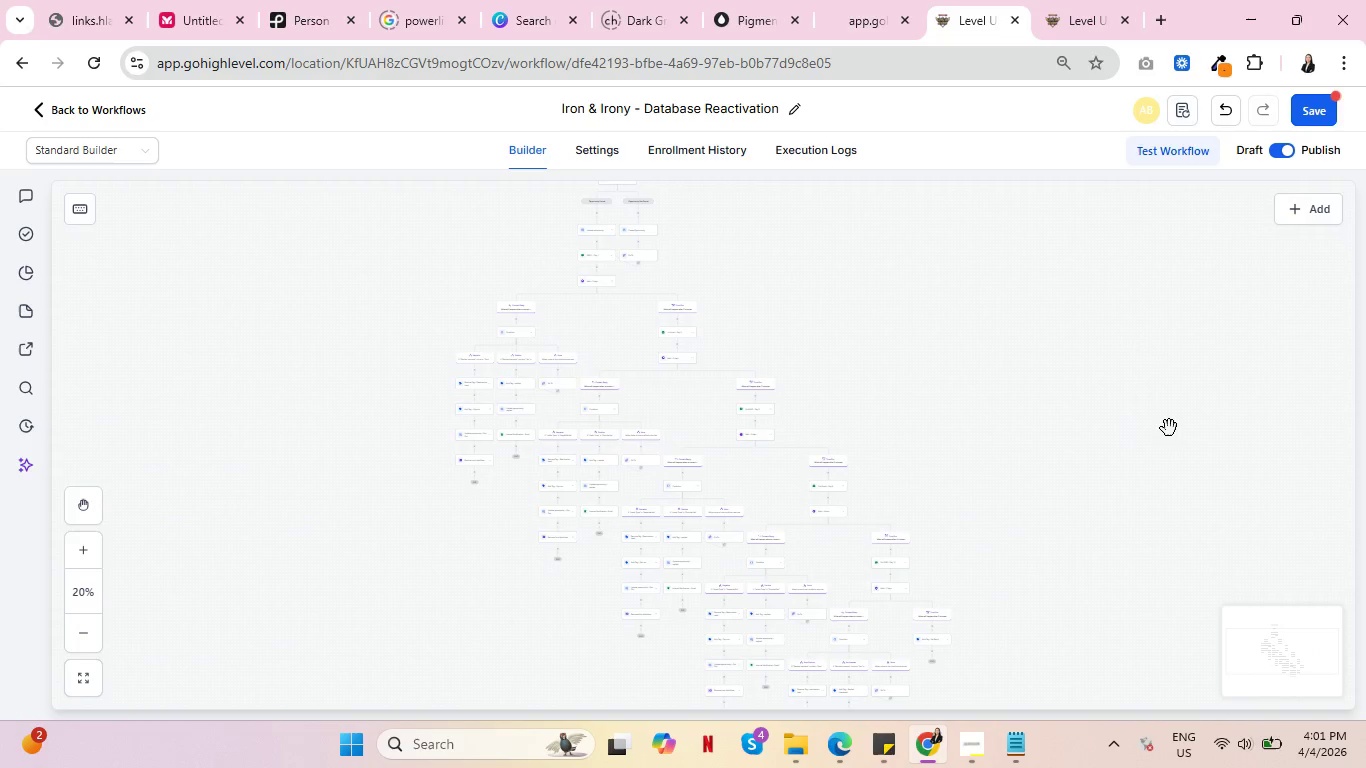 
hold_key(key=ControlLeft, duration=0.31)
 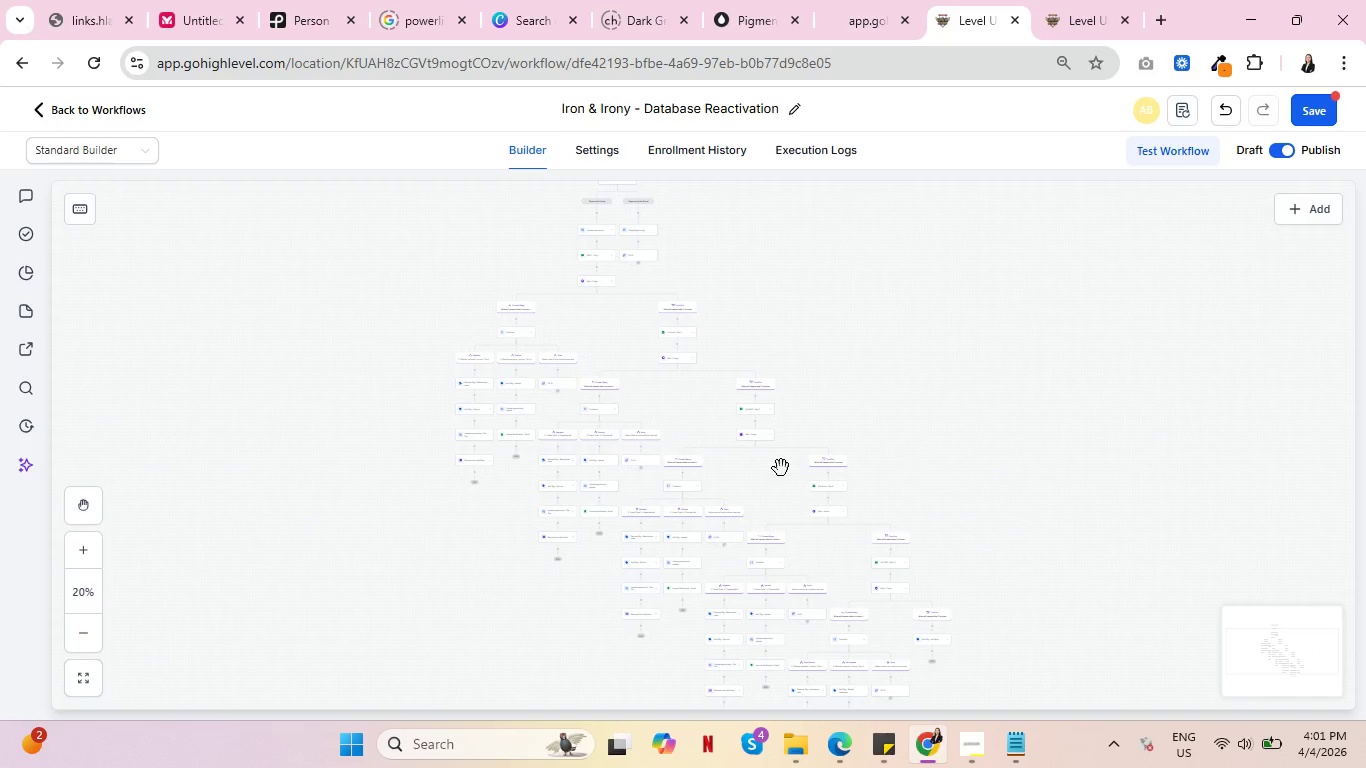 
hold_key(key=ControlLeft, duration=0.52)
 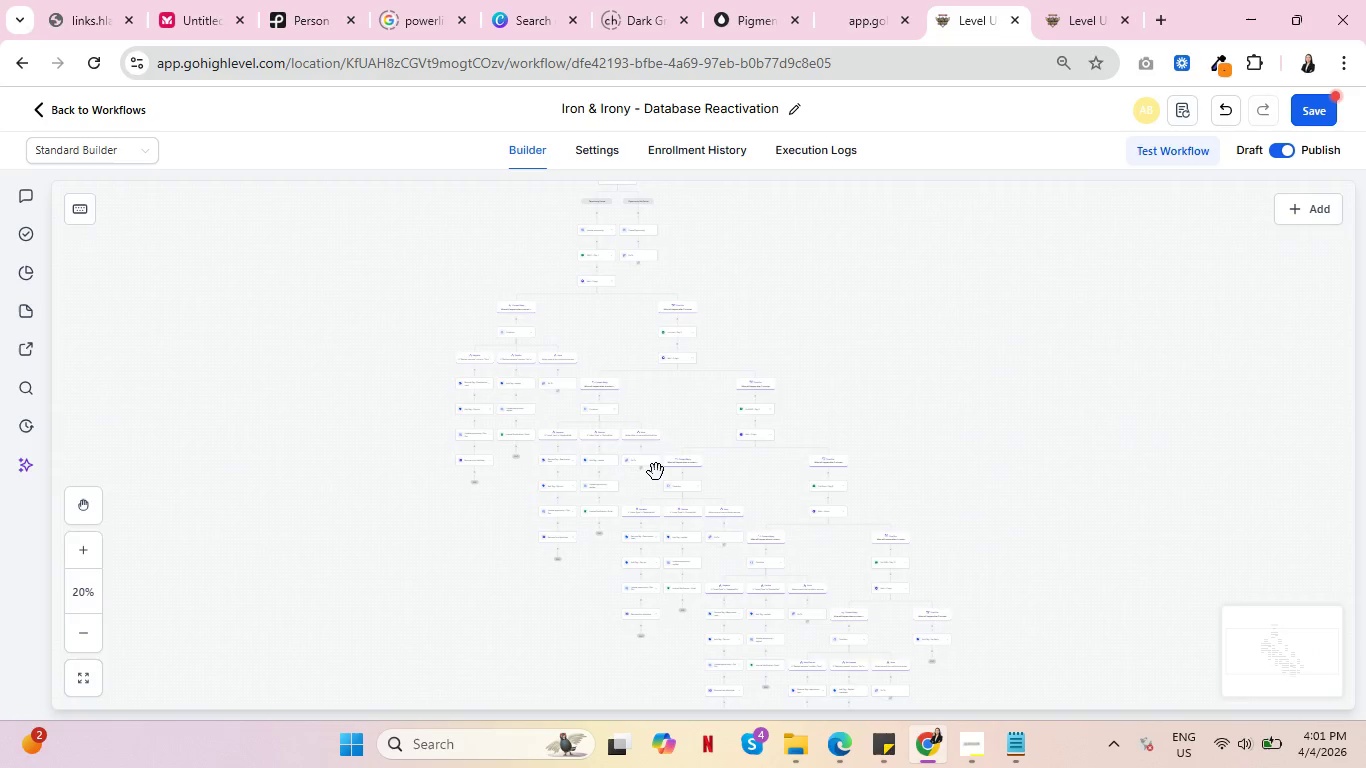 
scroll: coordinate [656, 472], scroll_direction: up, amount: 1.0
 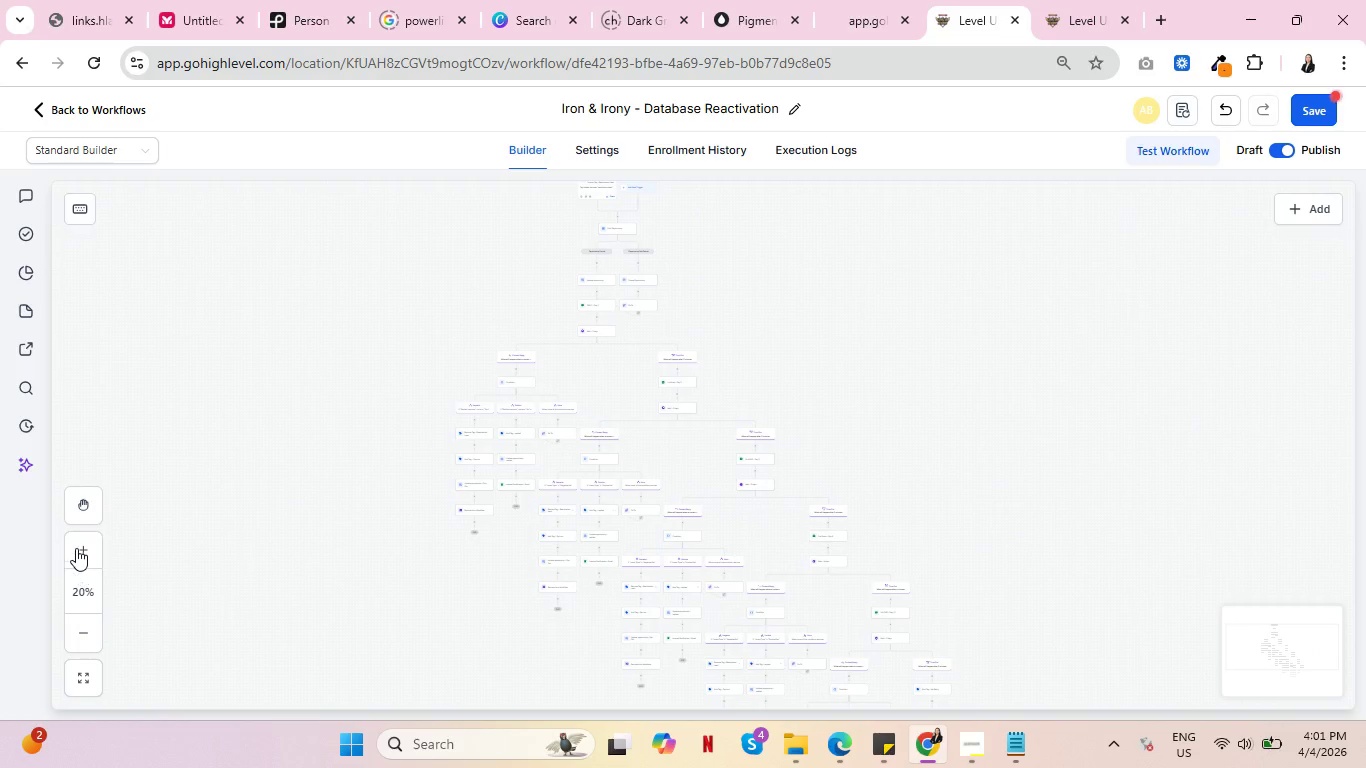 
double_click([76, 547])
 